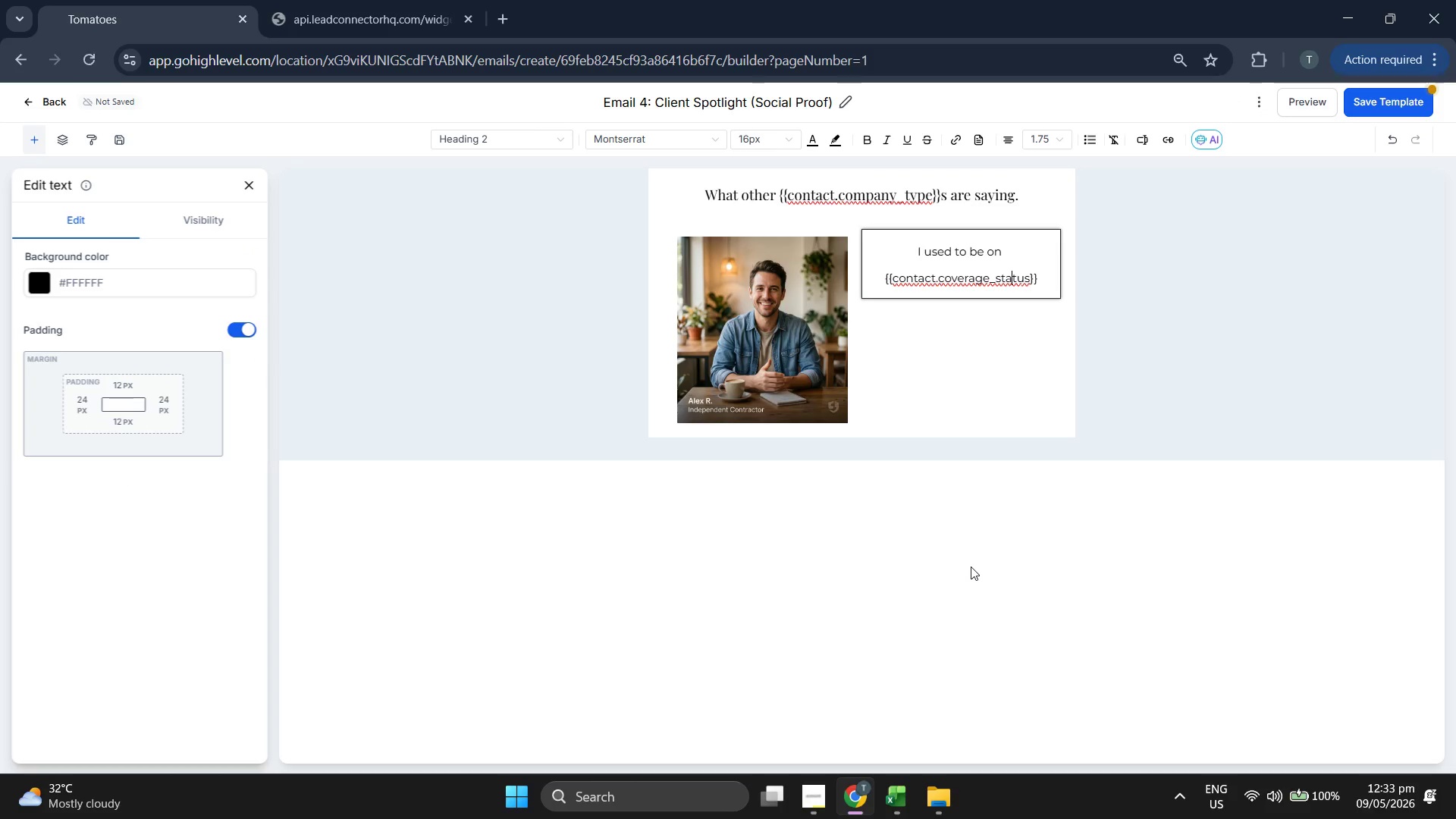 
key(ArrowLeft)
 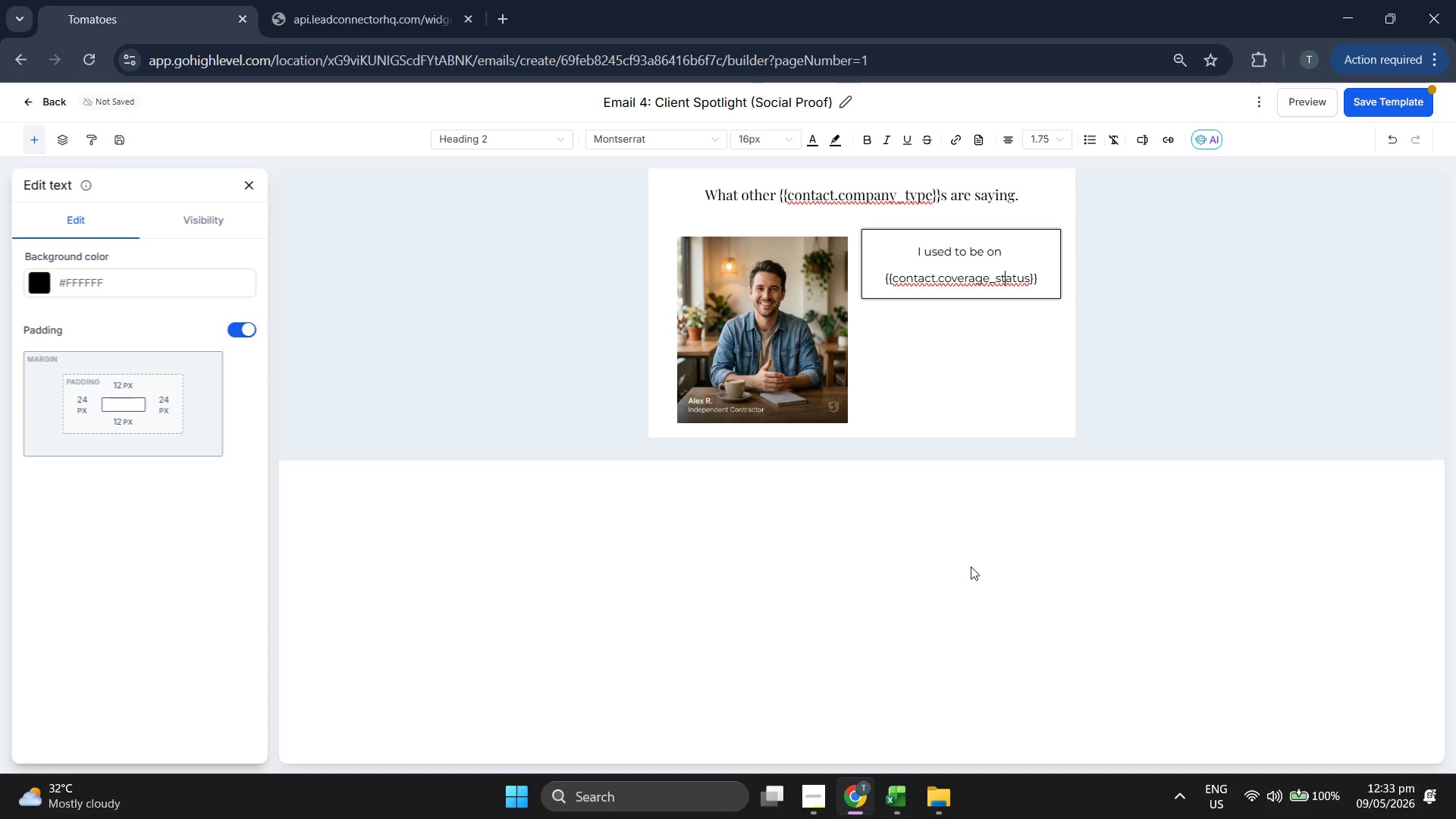 
key(ArrowLeft)
 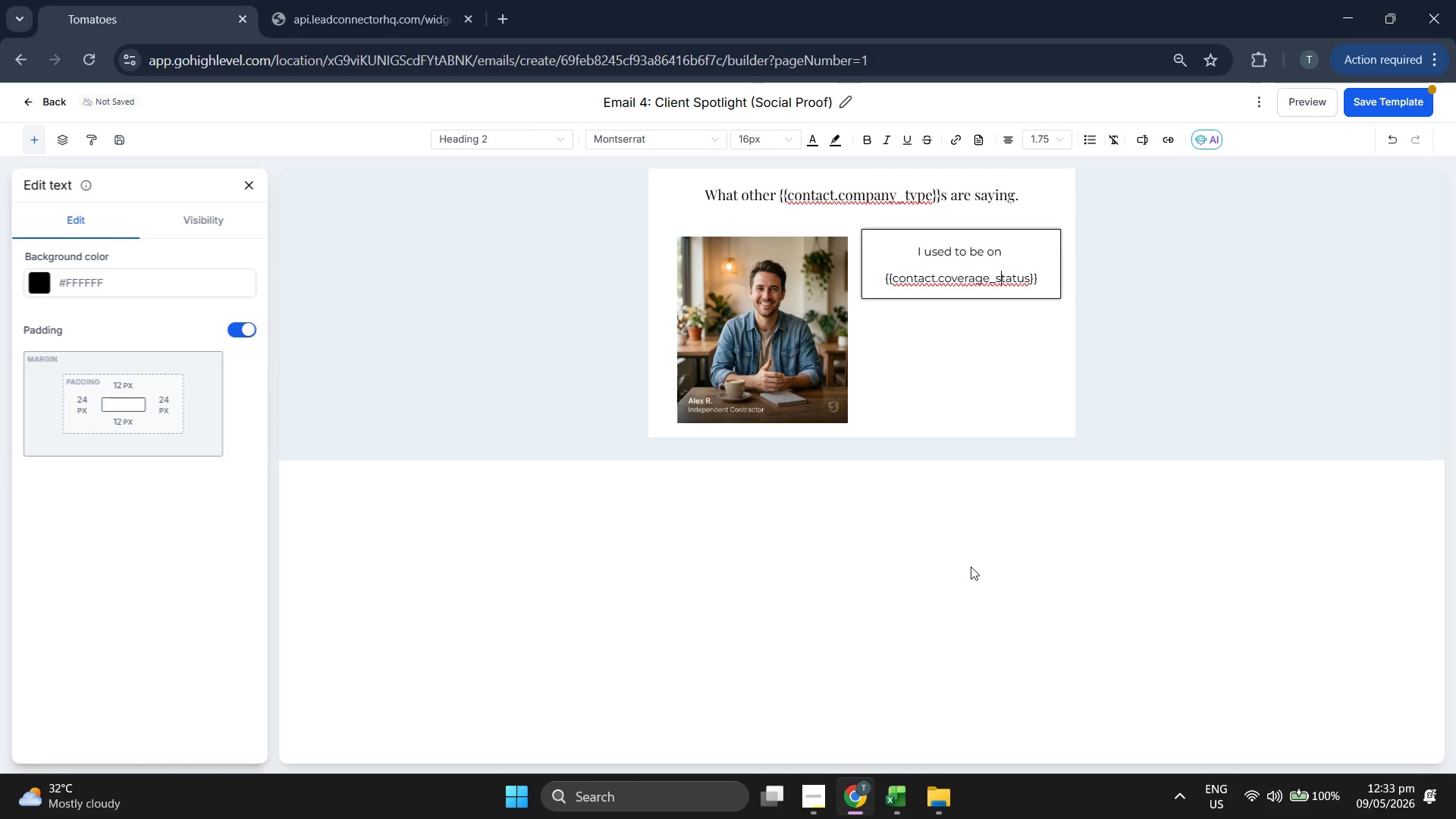 
key(ArrowLeft)
 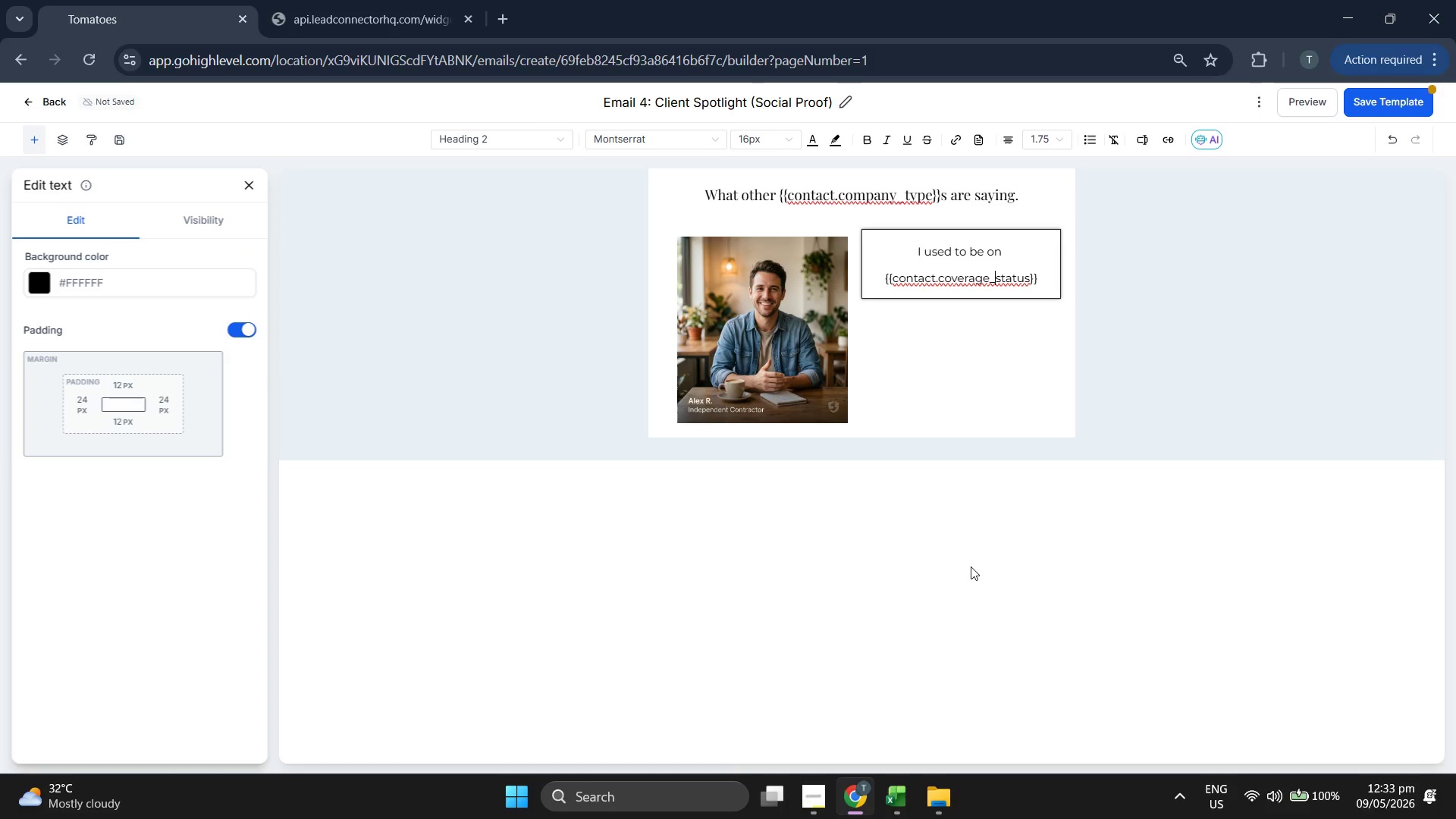 
key(ArrowLeft)
 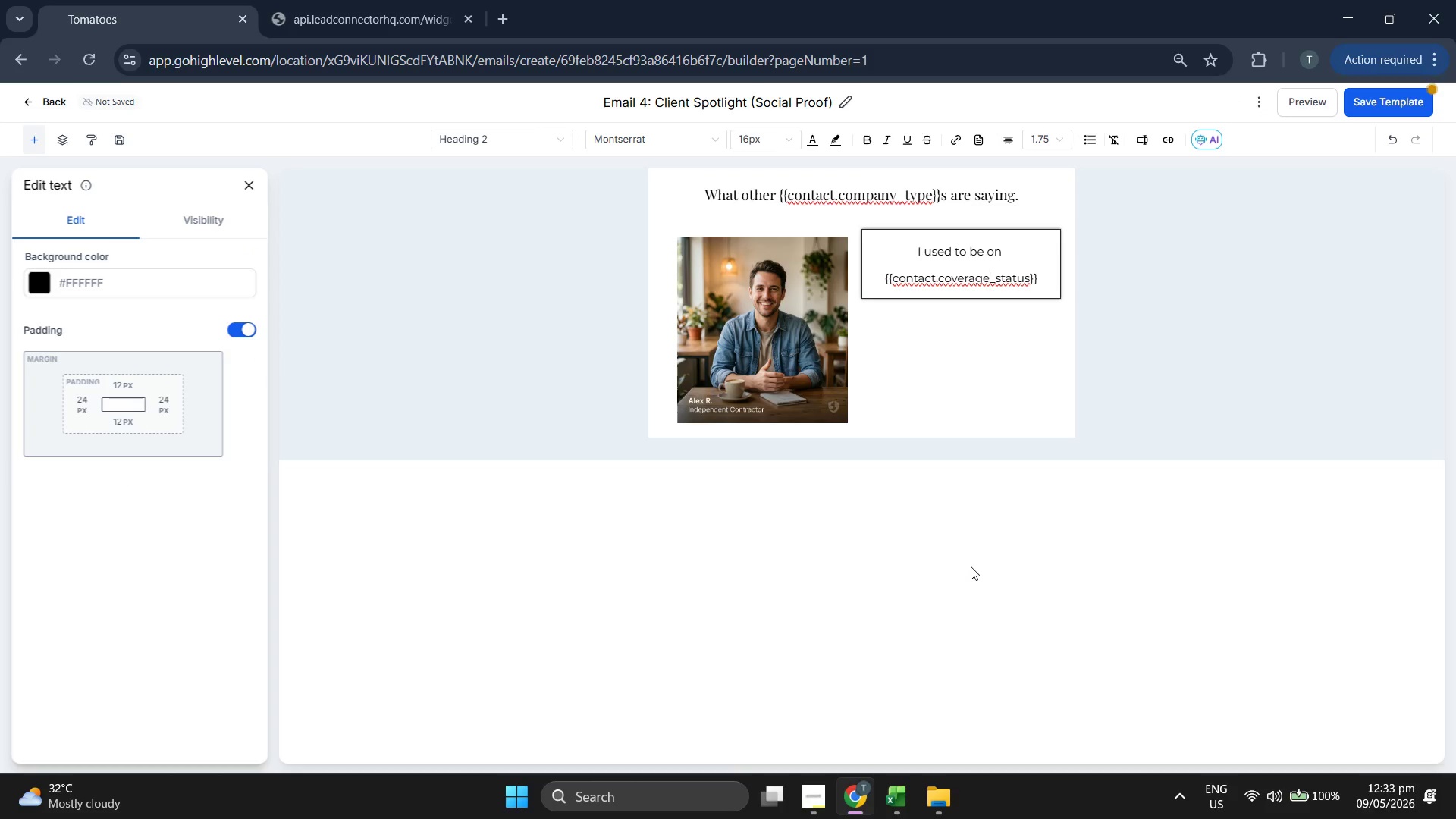 
key(ArrowLeft)
 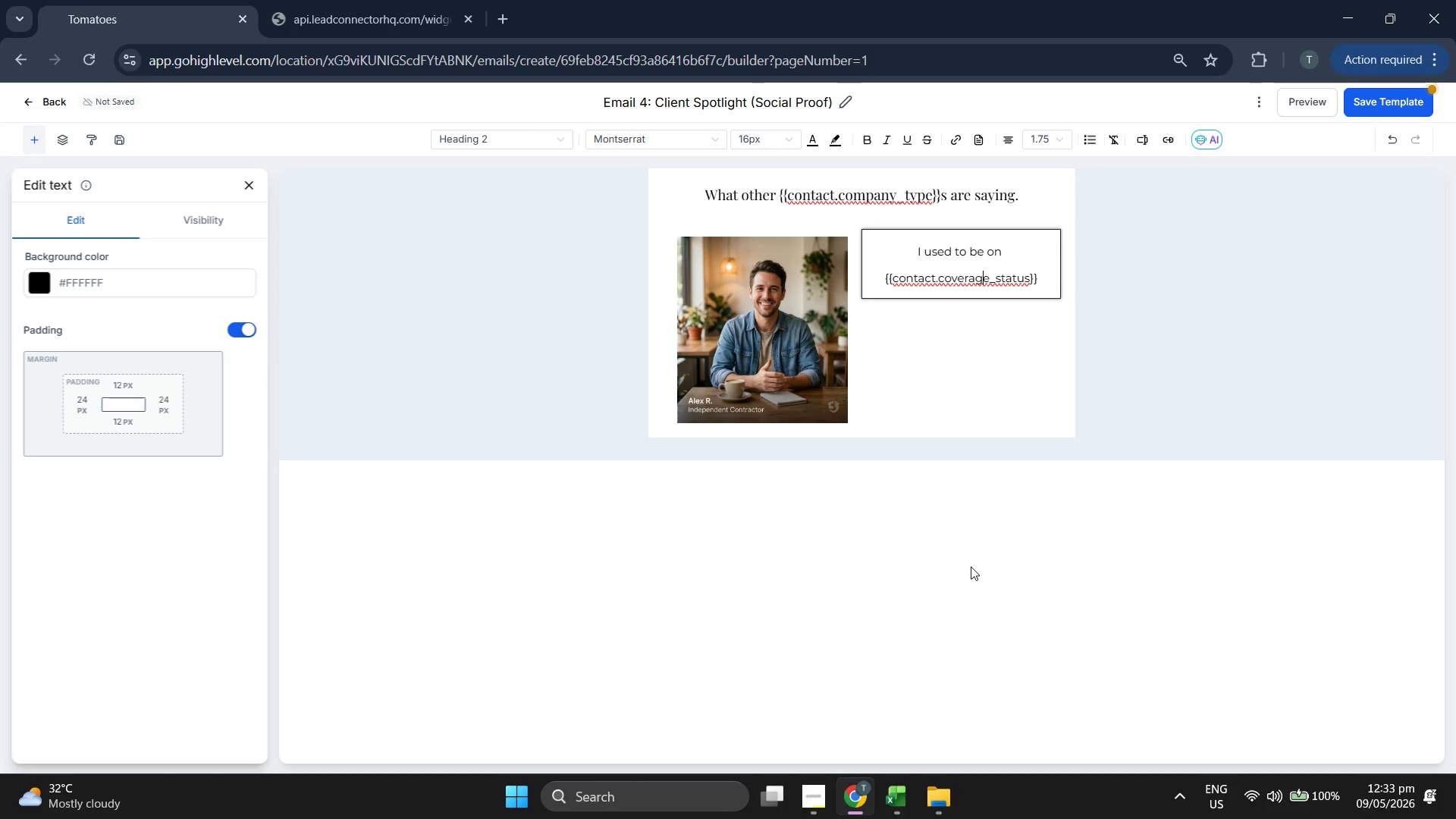 
key(ArrowLeft)
 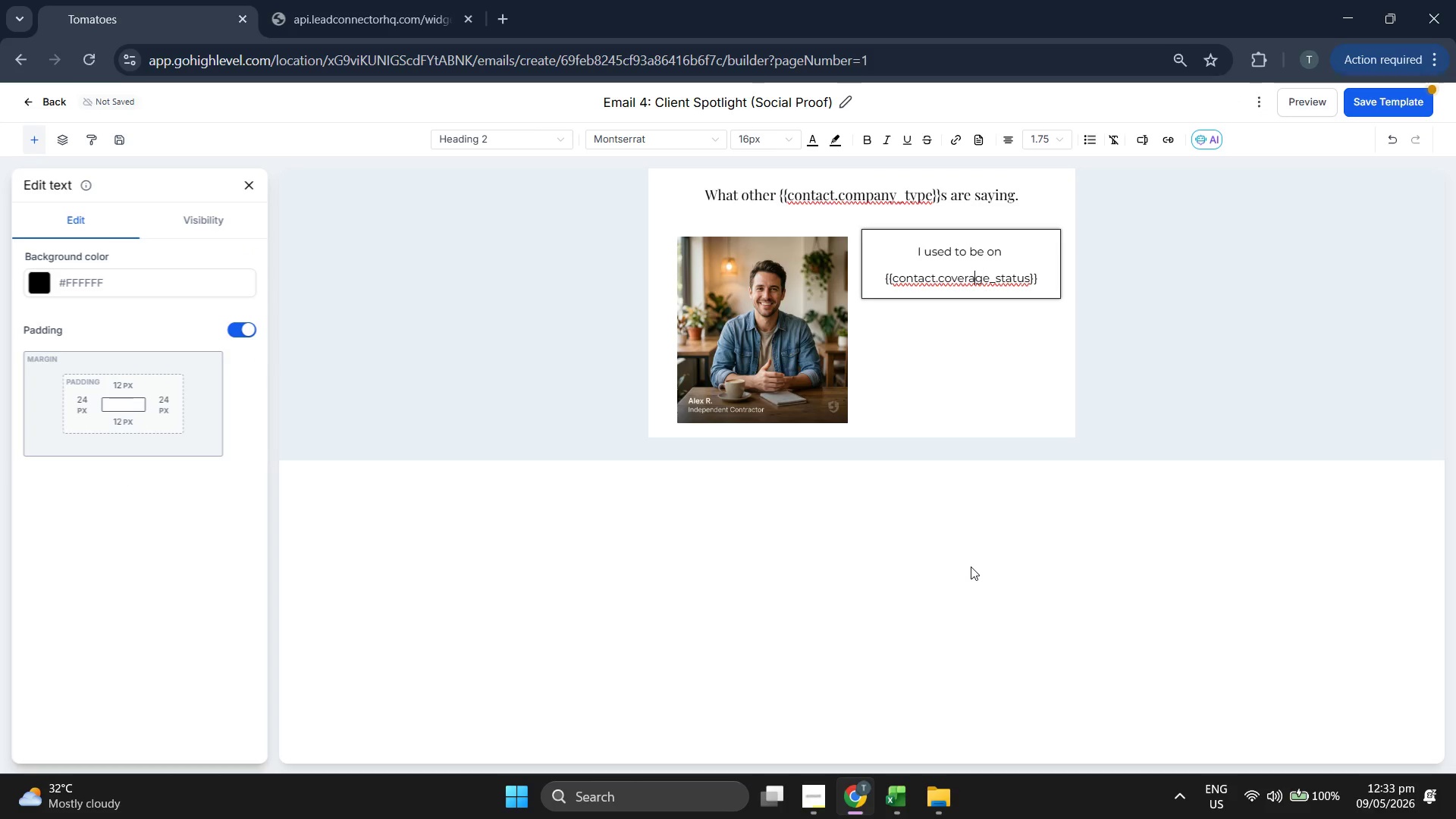 
key(ArrowLeft)
 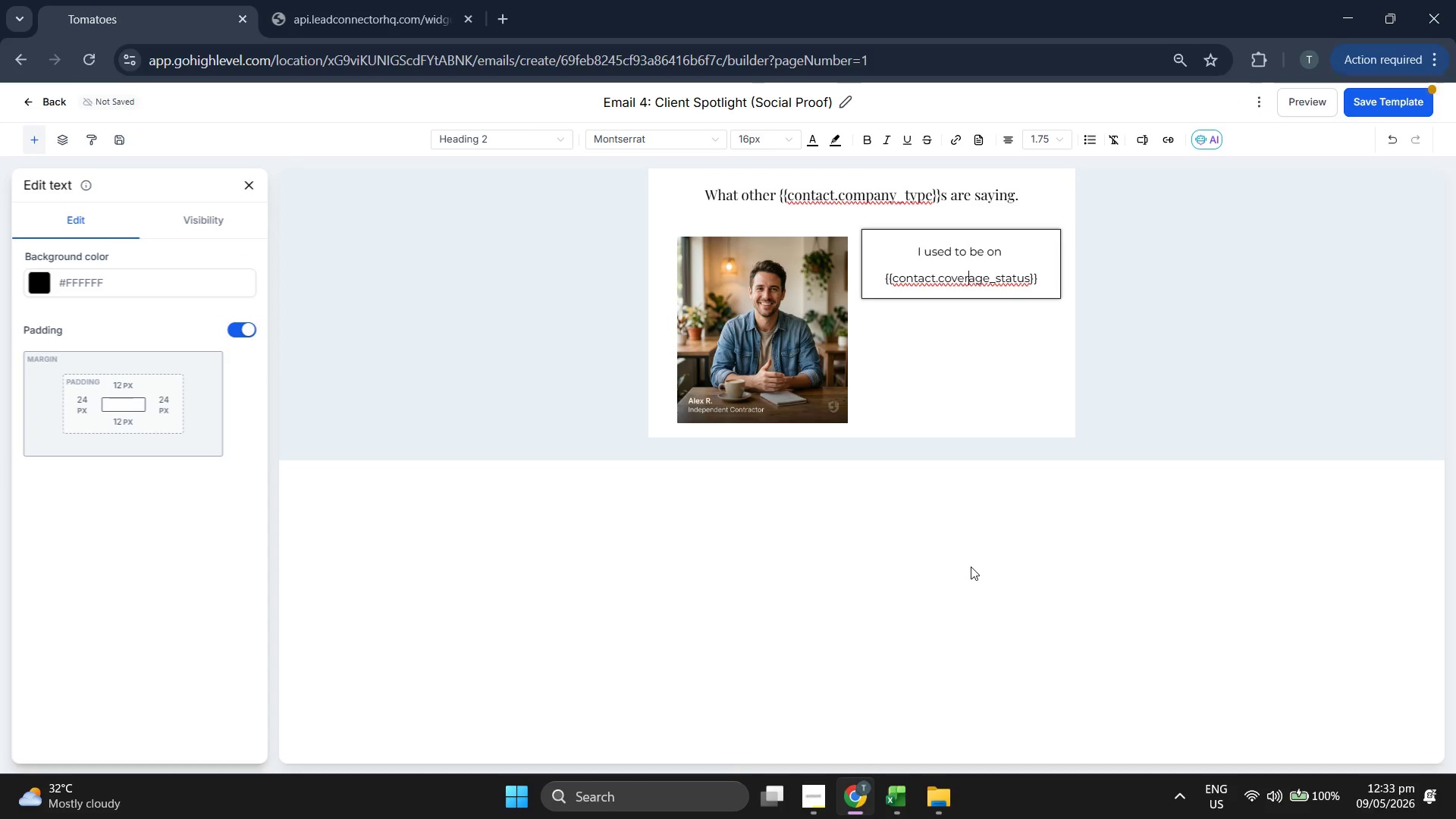 
key(ArrowLeft)
 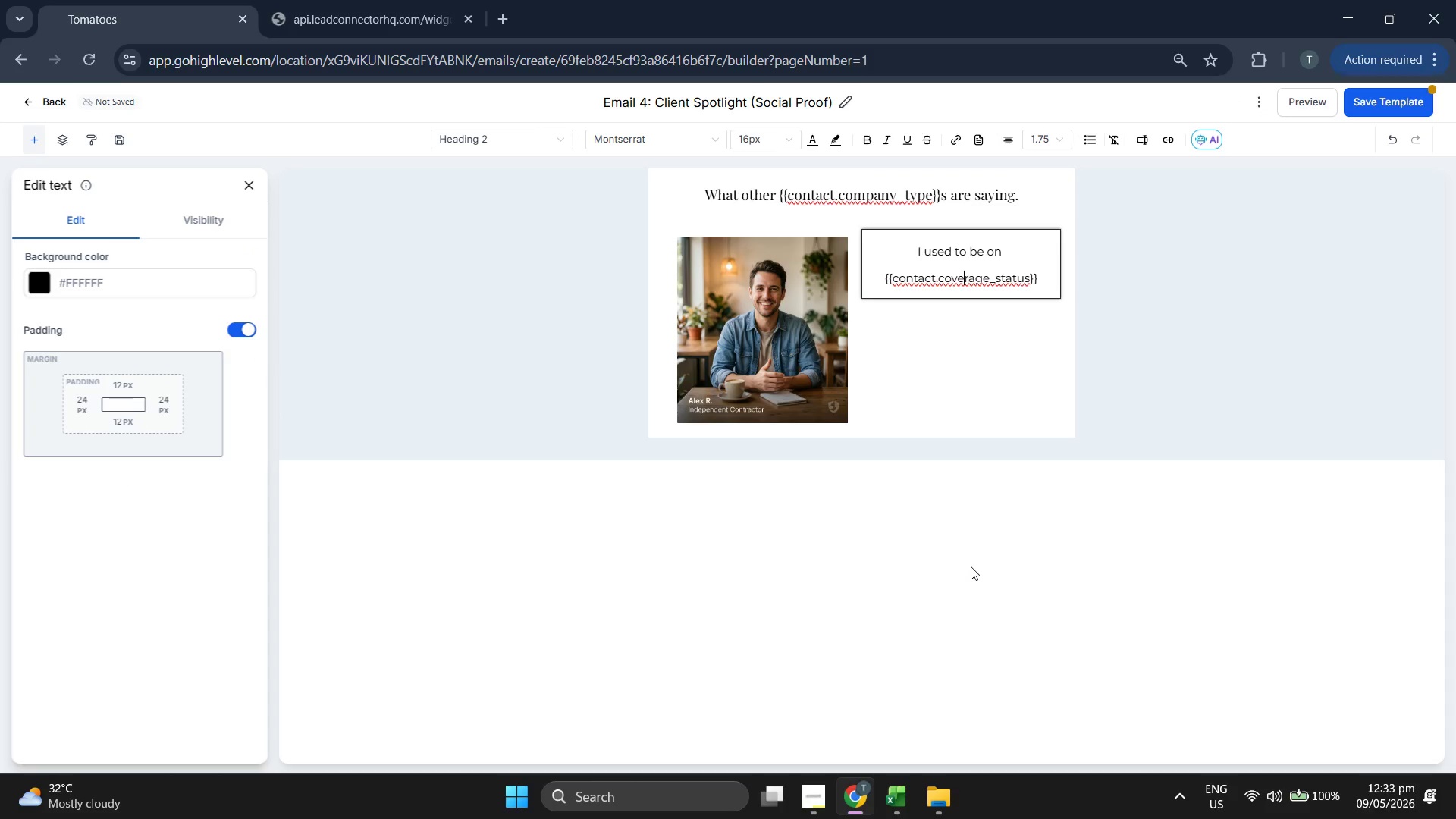 
key(ArrowLeft)
 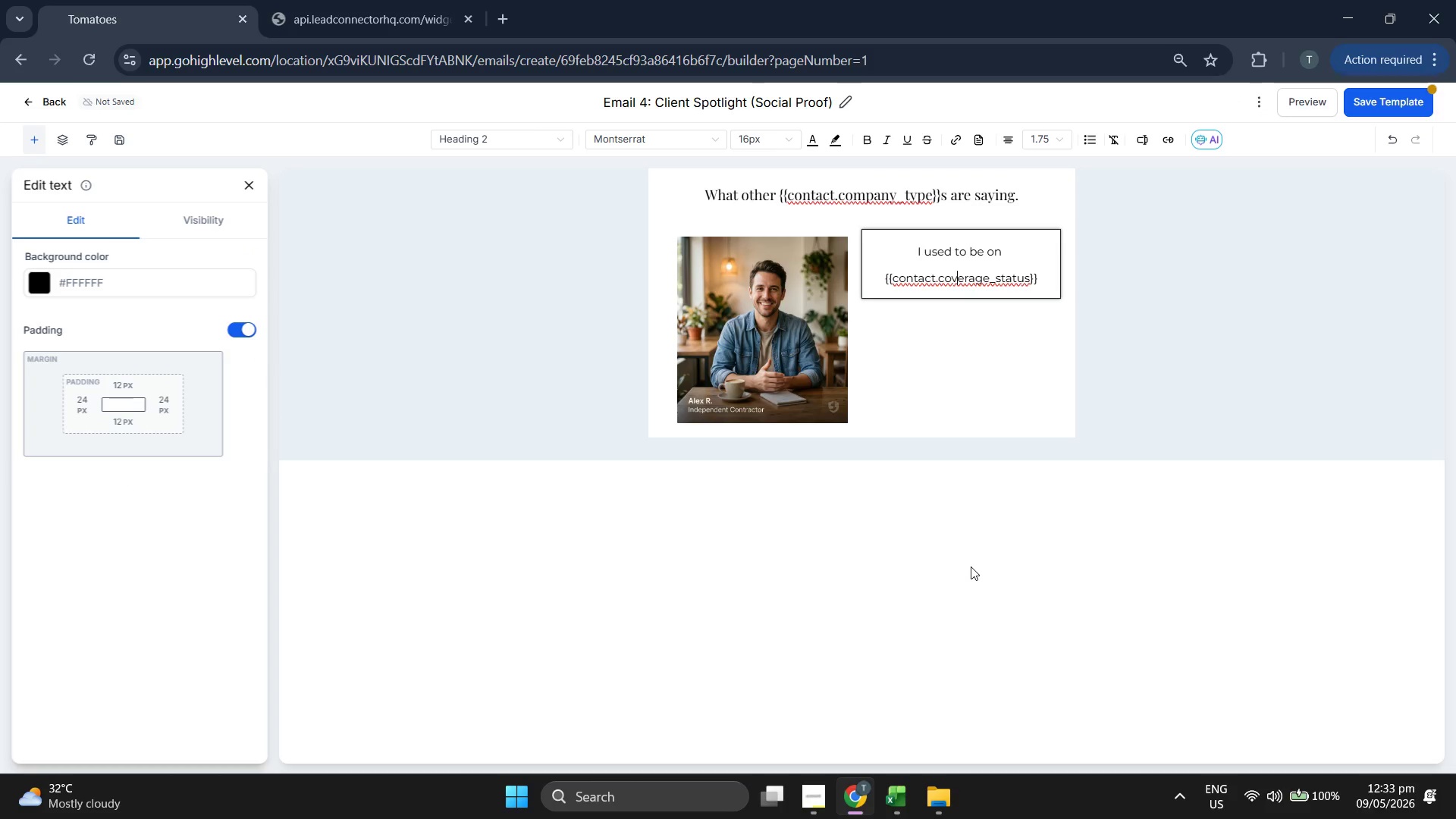 
key(ArrowLeft)
 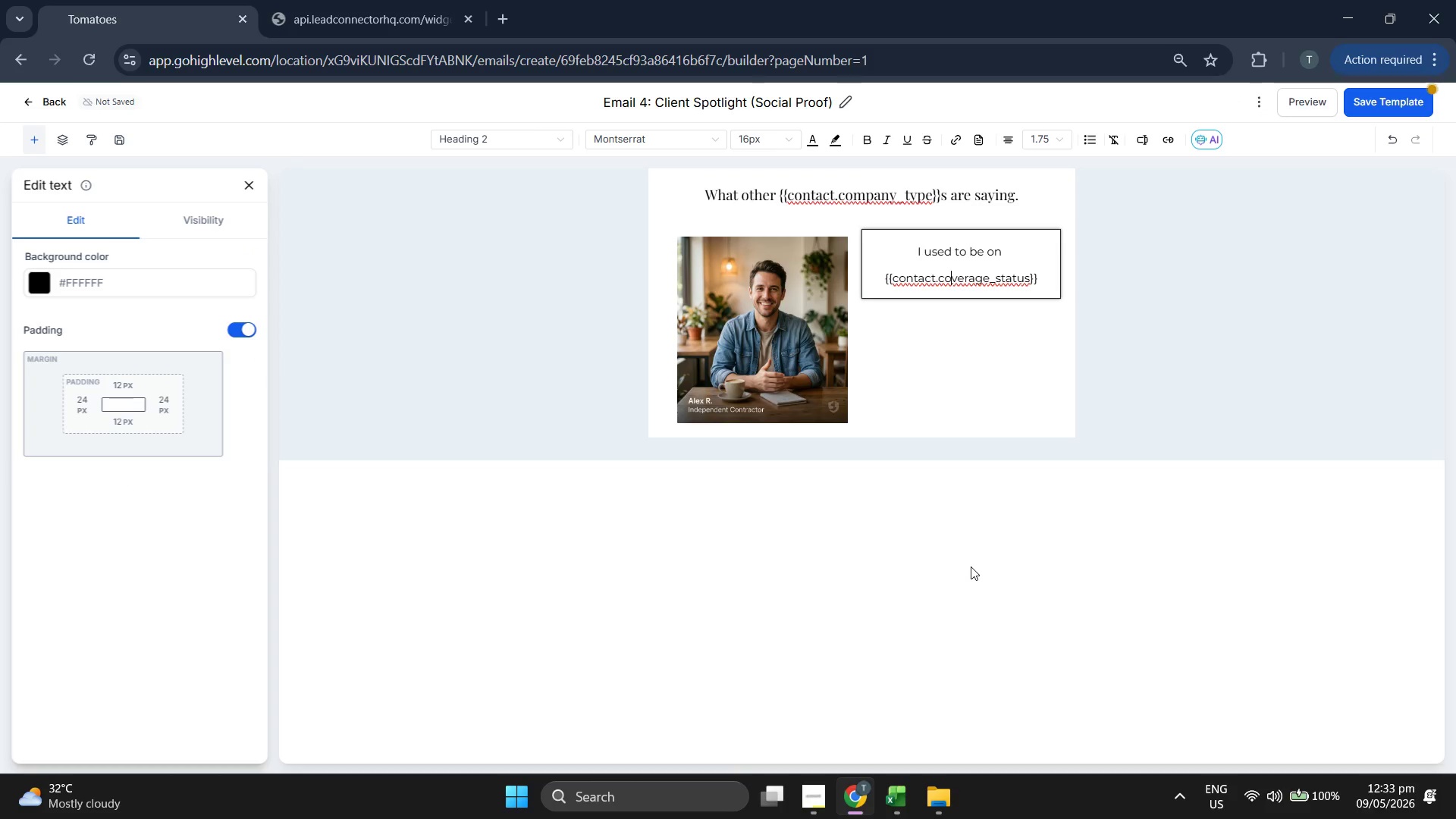 
key(ArrowLeft)
 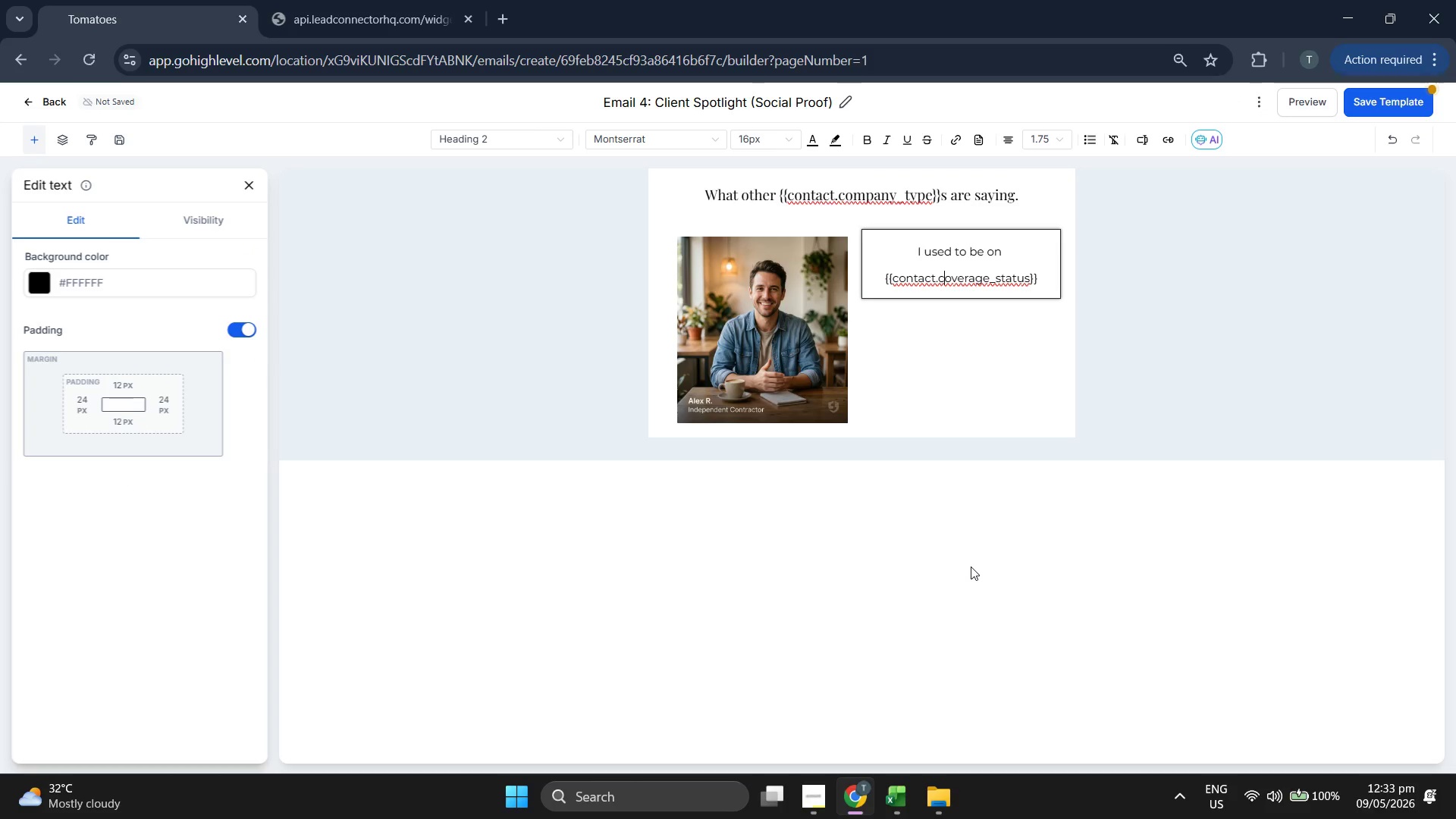 
key(ArrowLeft)
 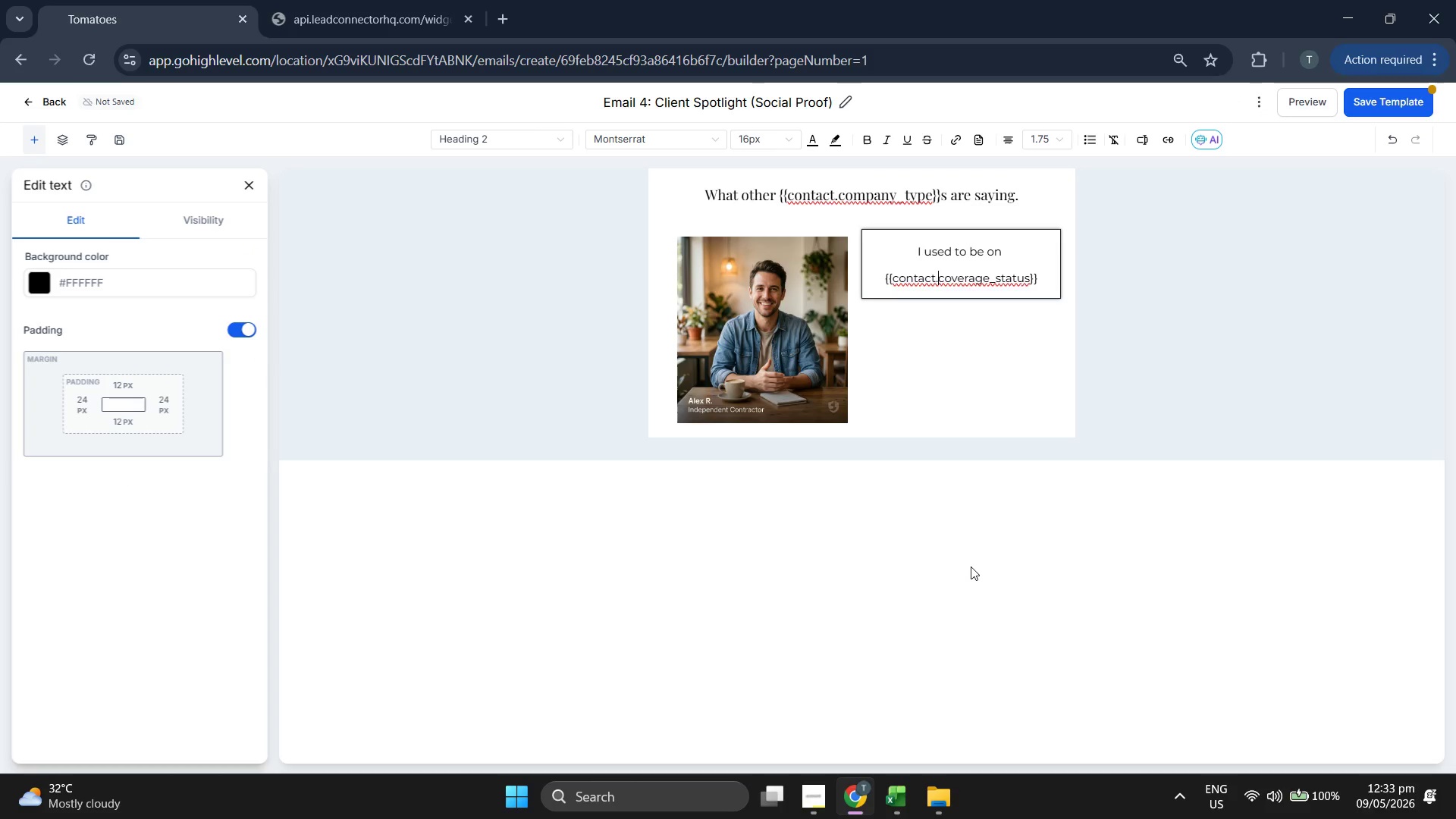 
type(current_ )
 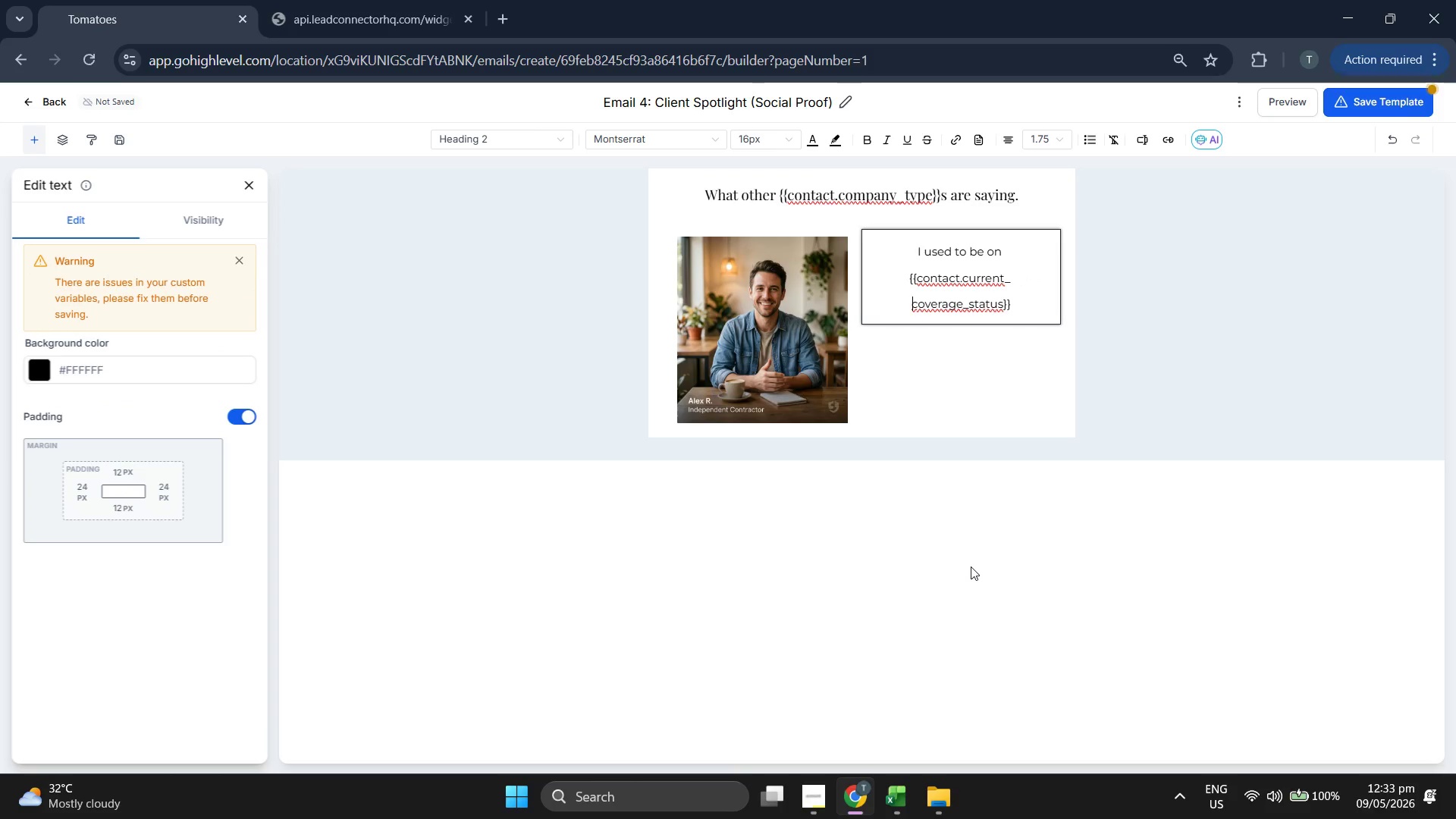 
key(Backspace)
 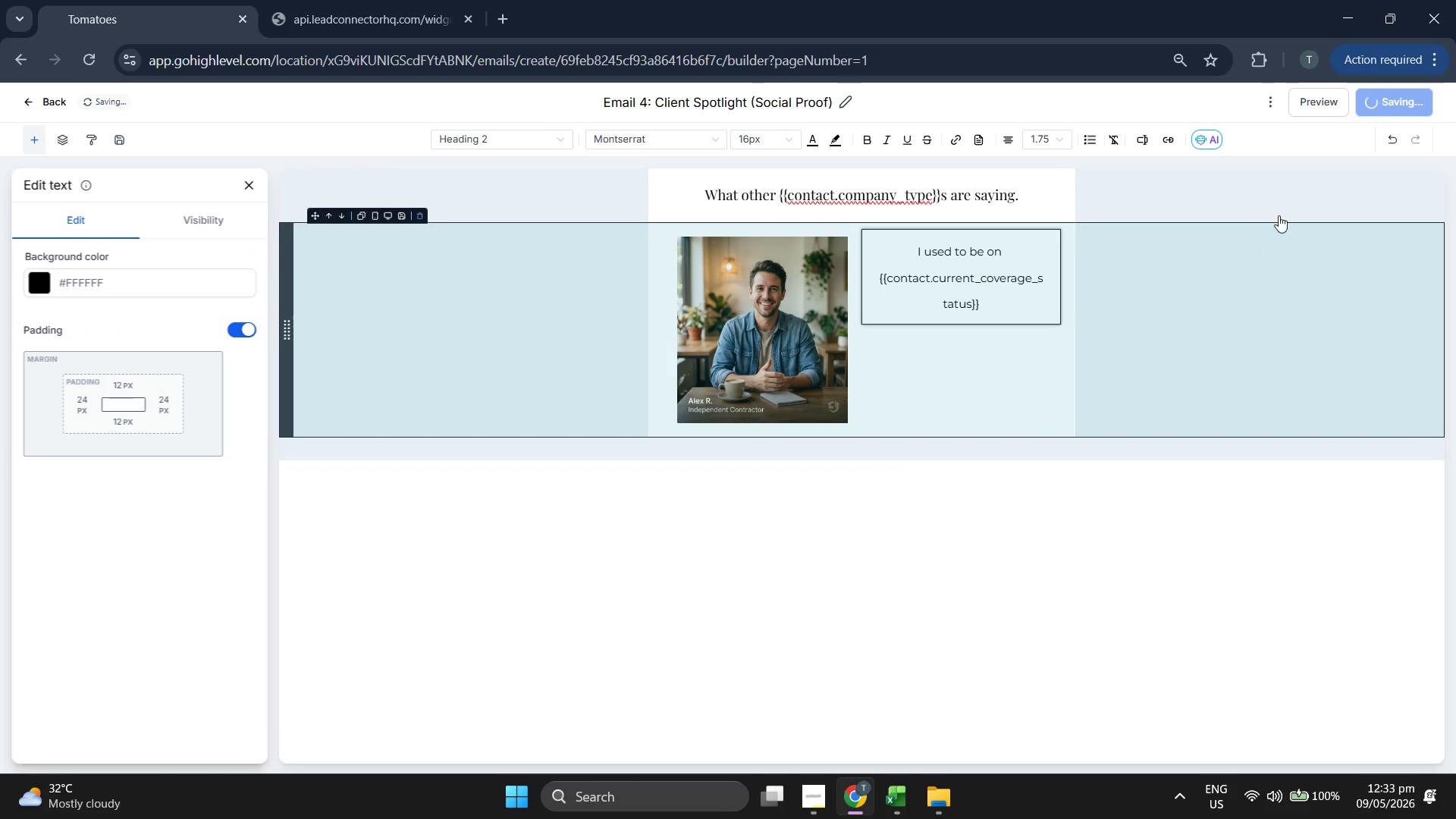 
left_click([1440, 117])
 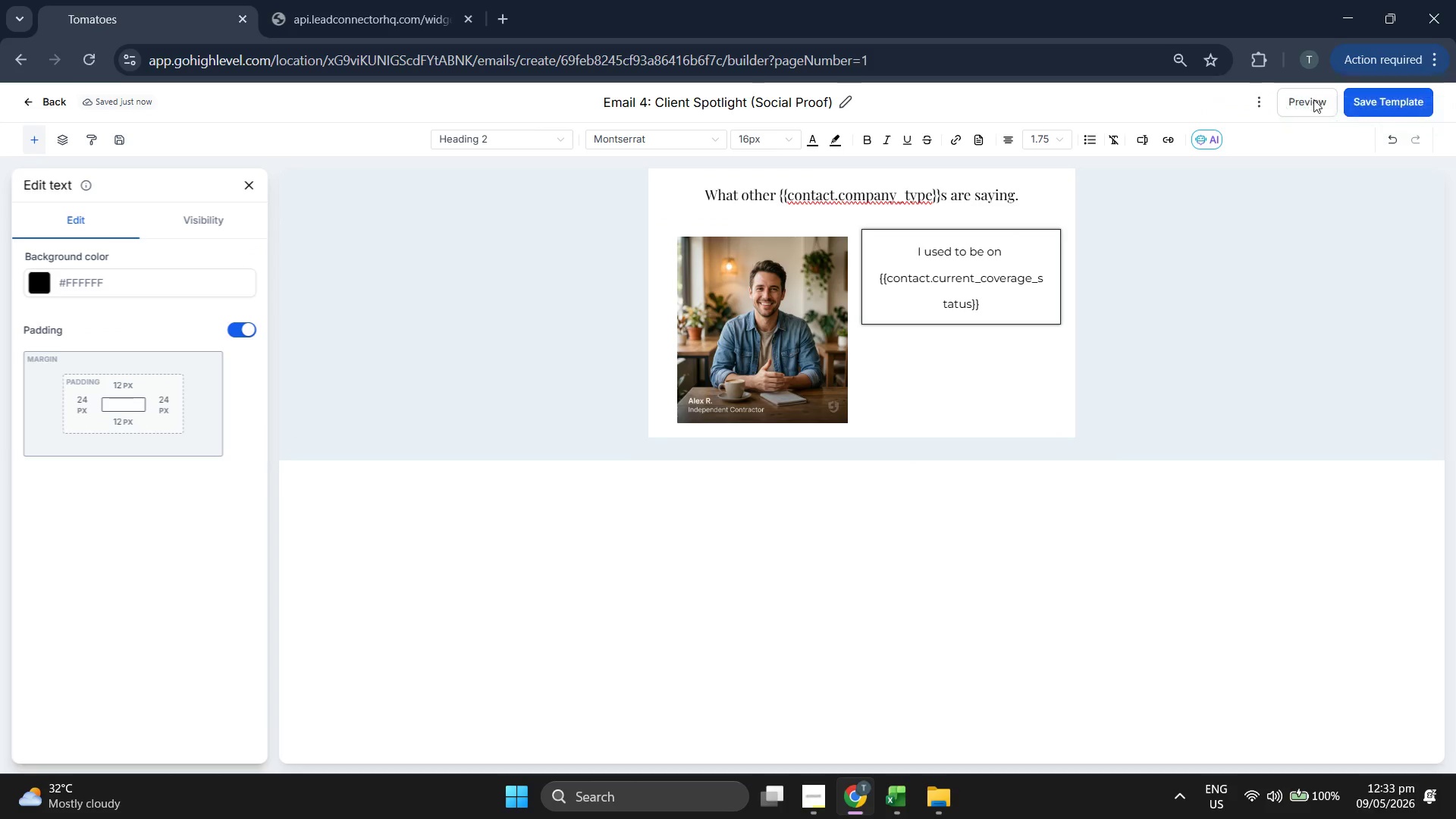 
left_click([1308, 97])
 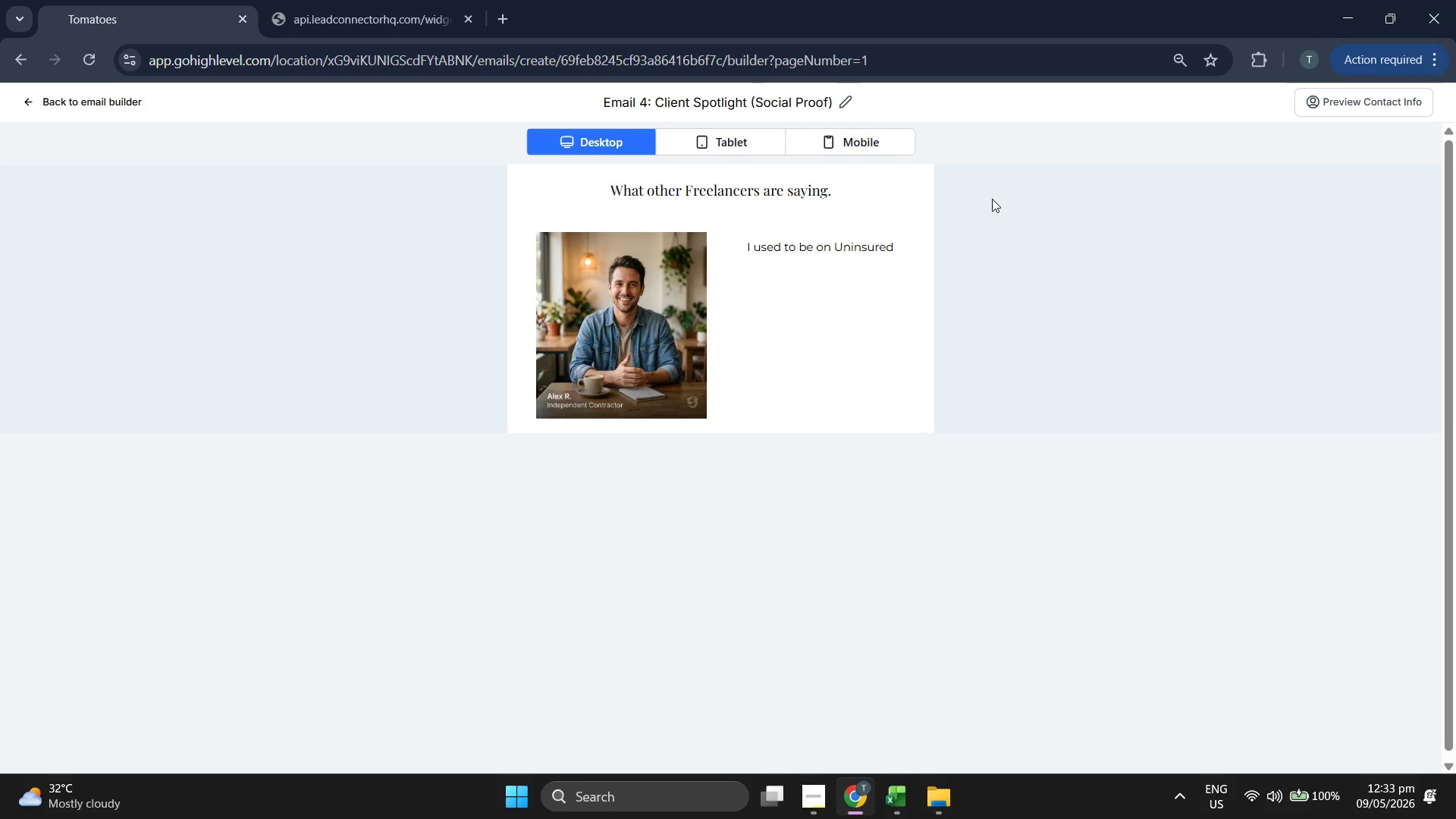 
left_click([708, 148])
 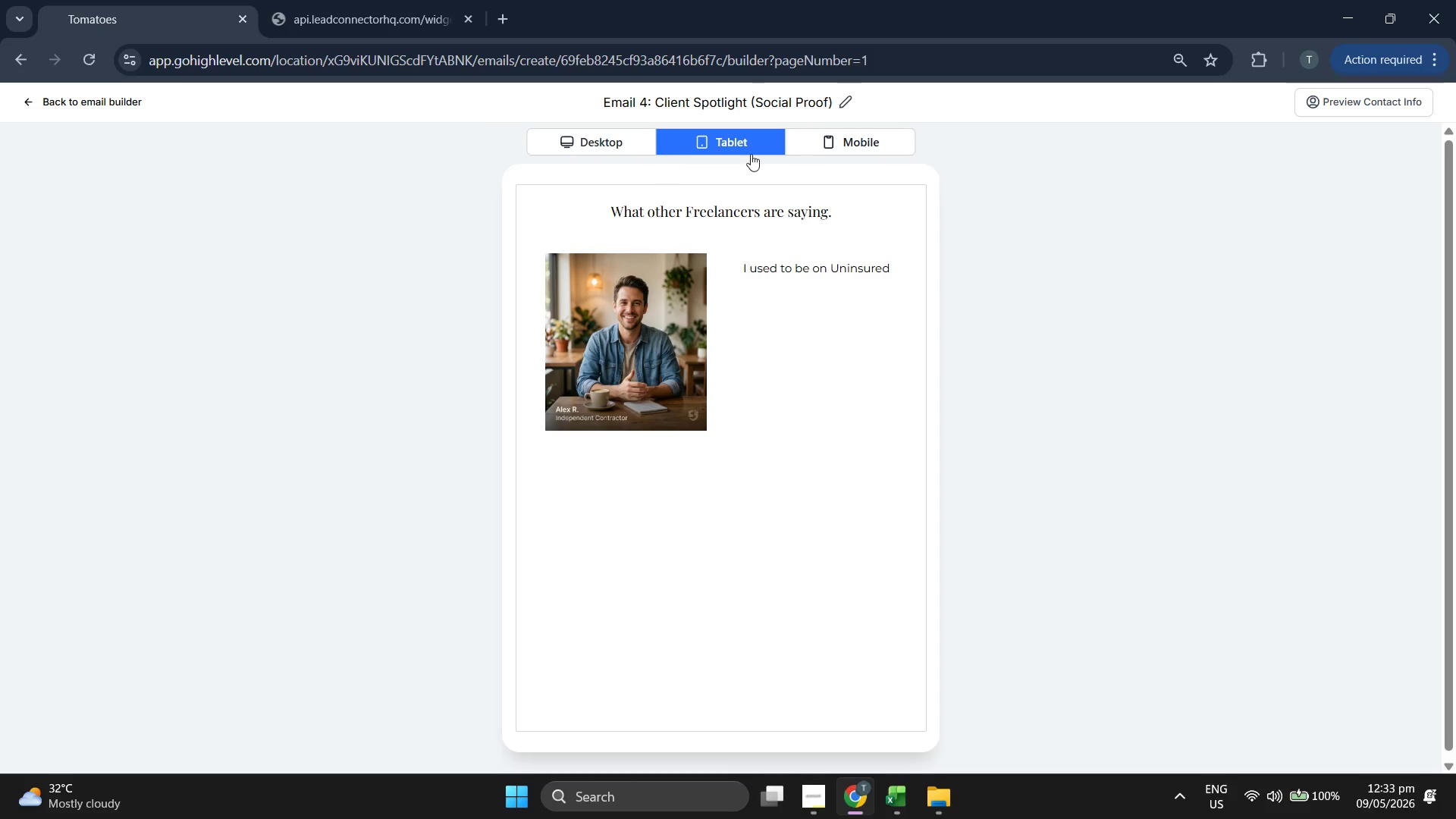 
left_click([864, 143])
 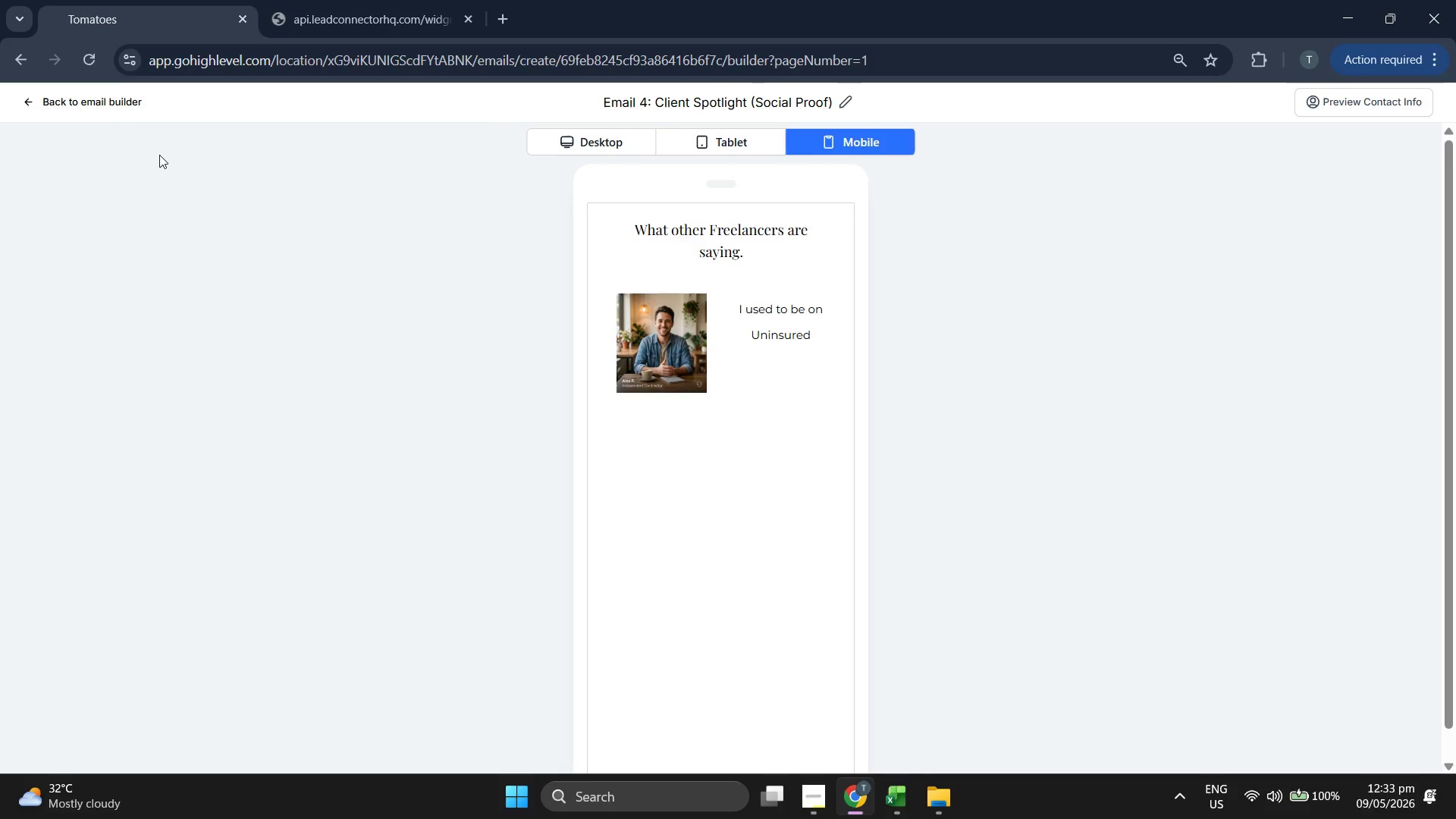 
left_click([108, 98])
 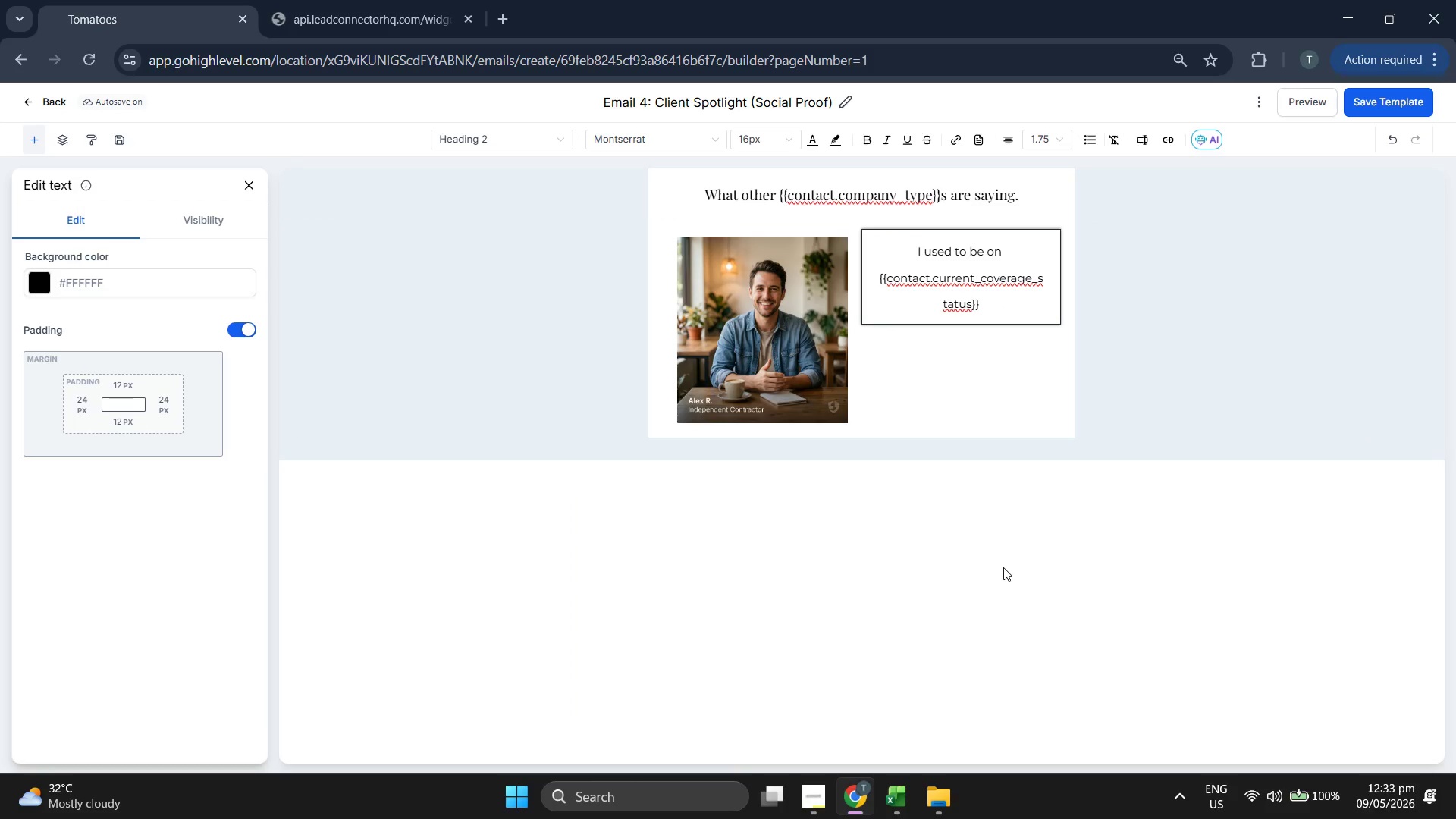 
wait(6.5)
 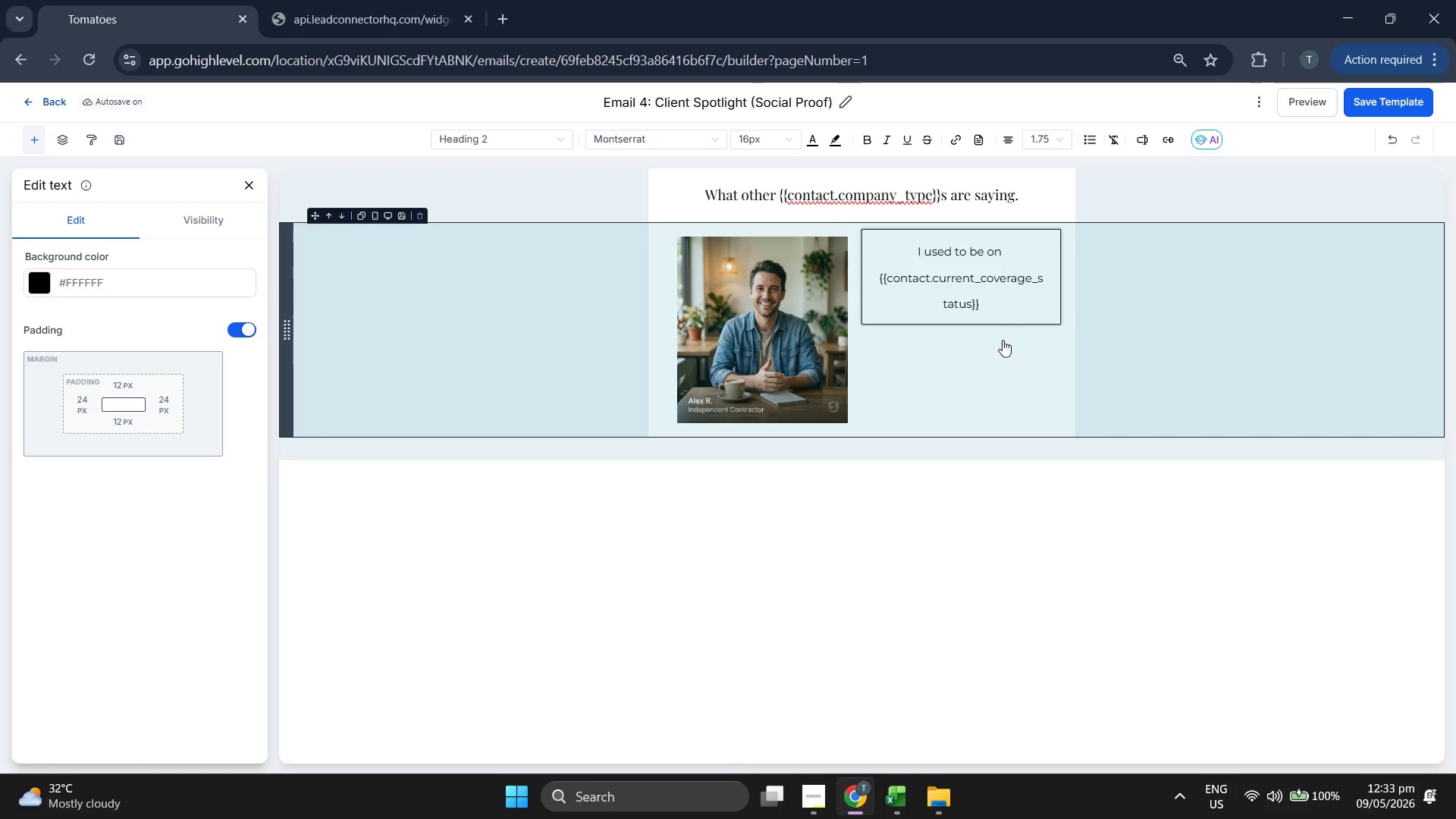 
key(Comma)
 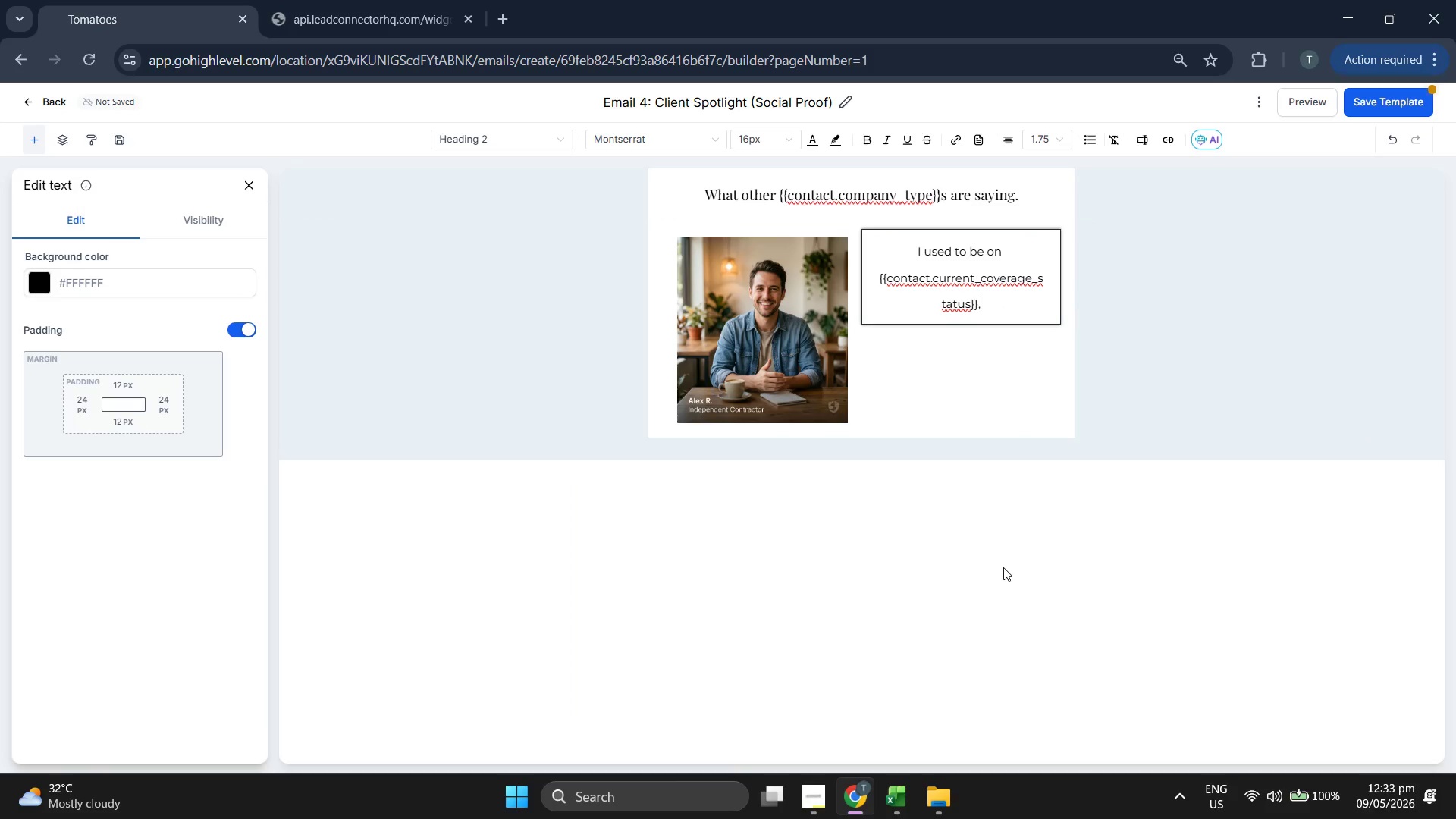 
key(Space)
 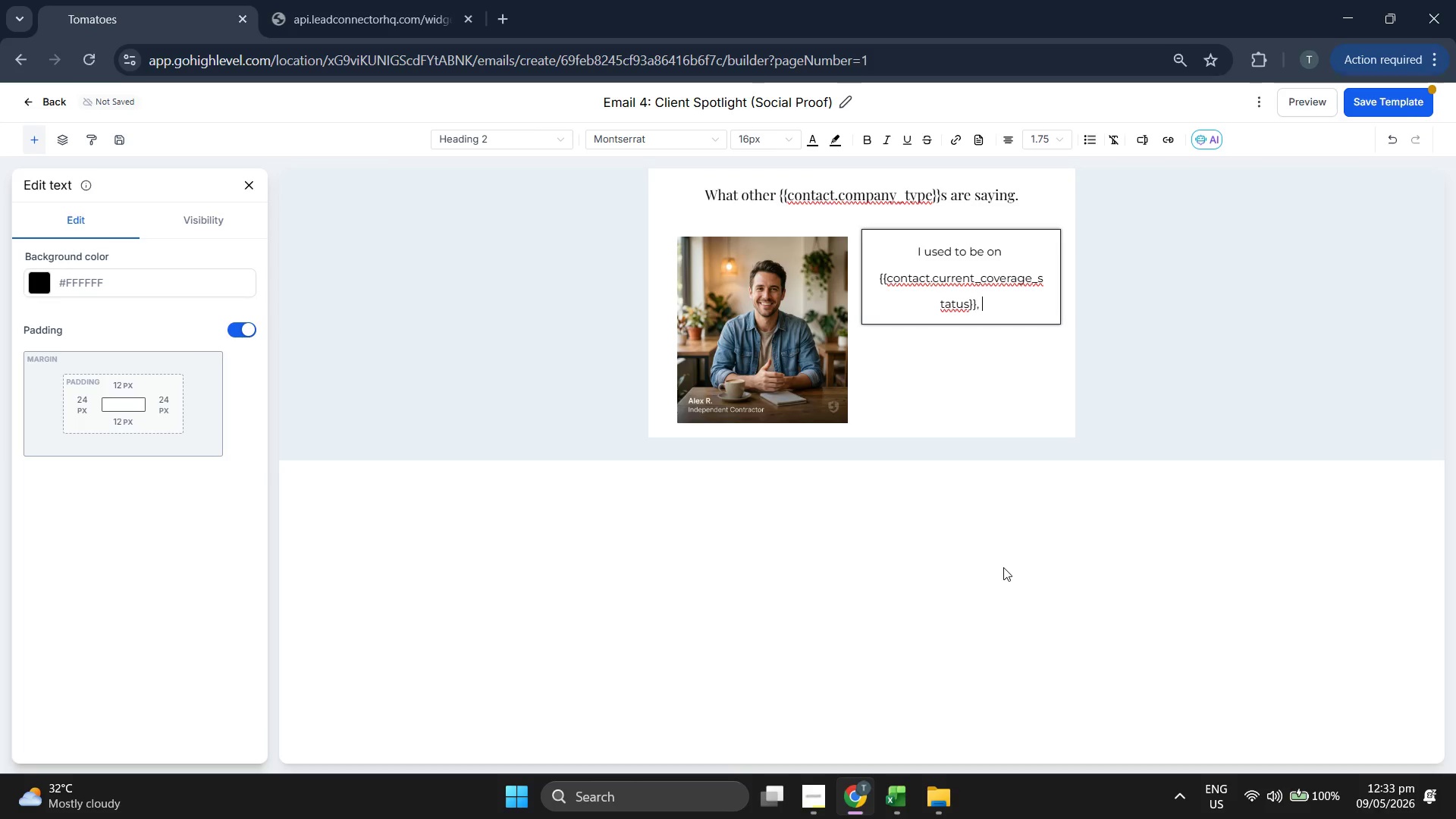 
type(and it was costing me a )
 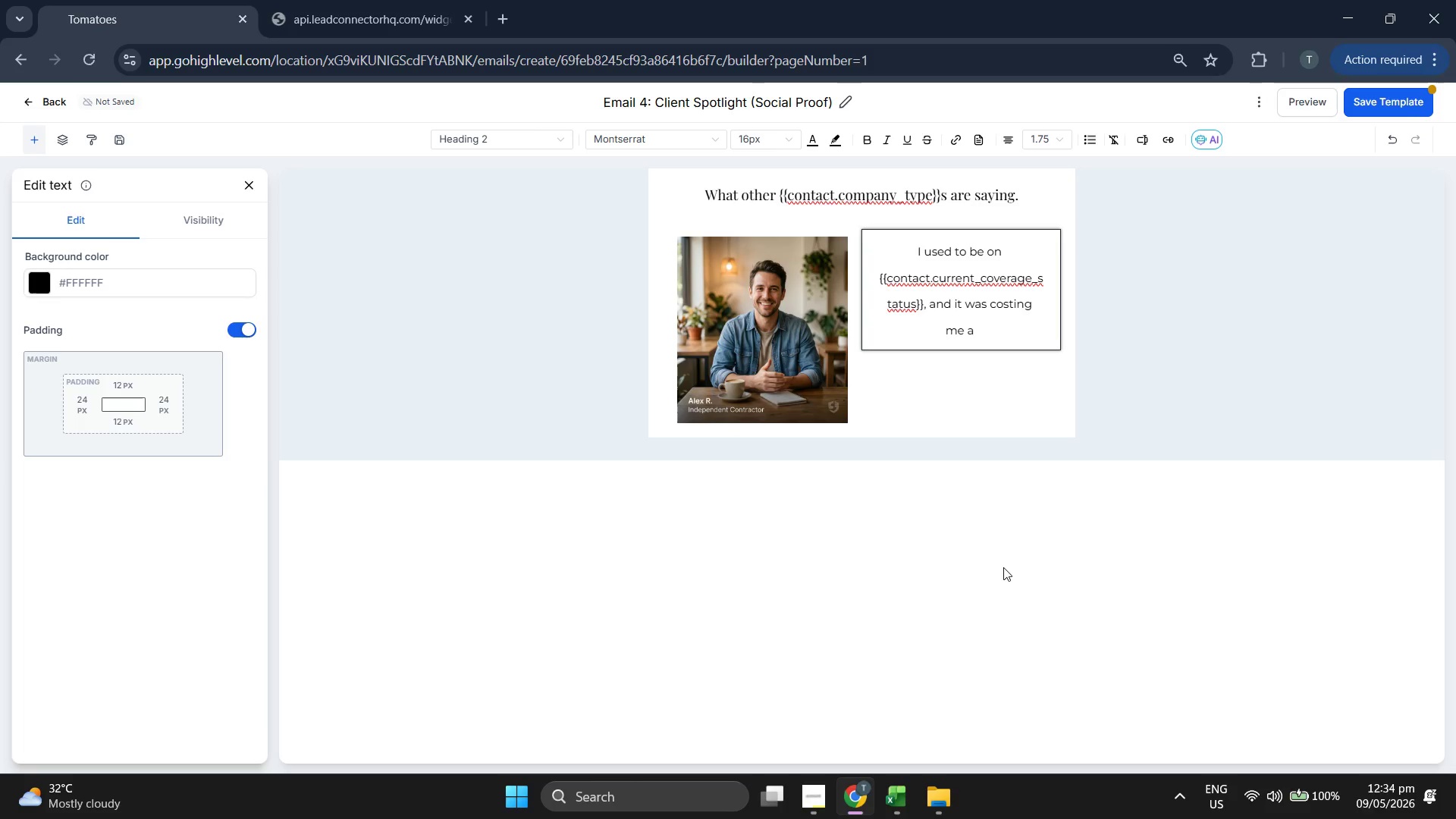 
key(F)
 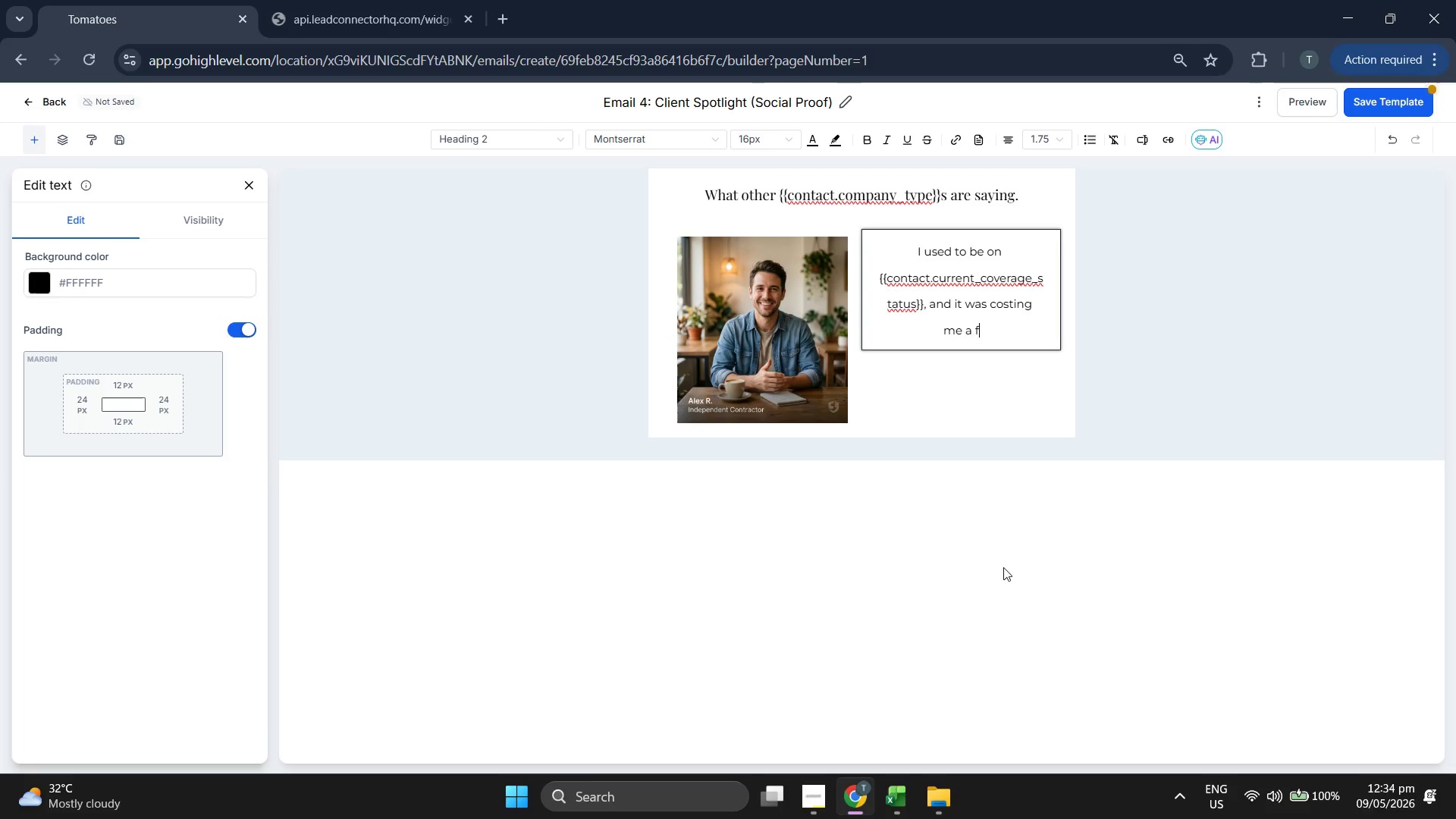 
type(ortune. Switching)
 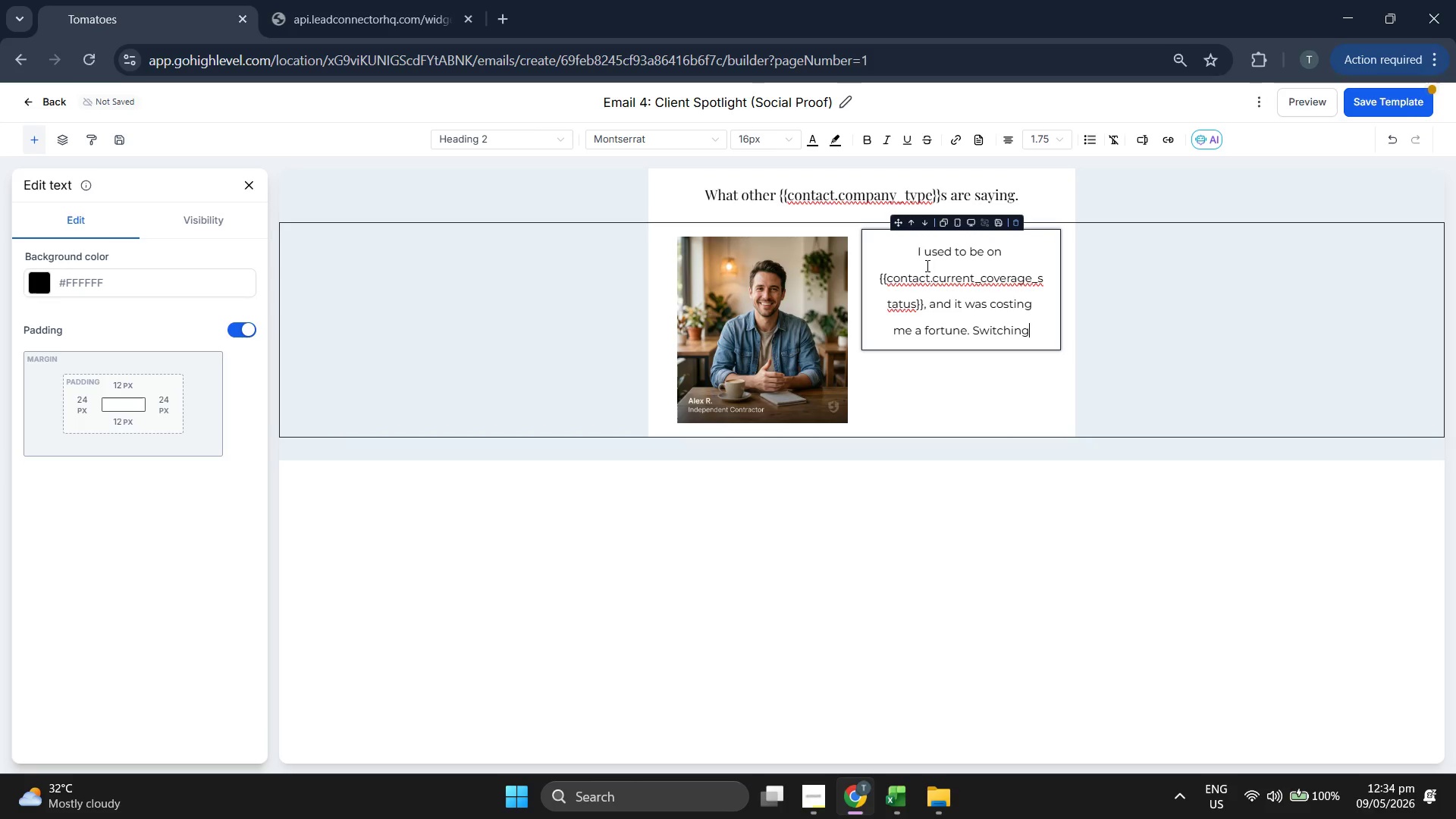 
wait(5.74)
 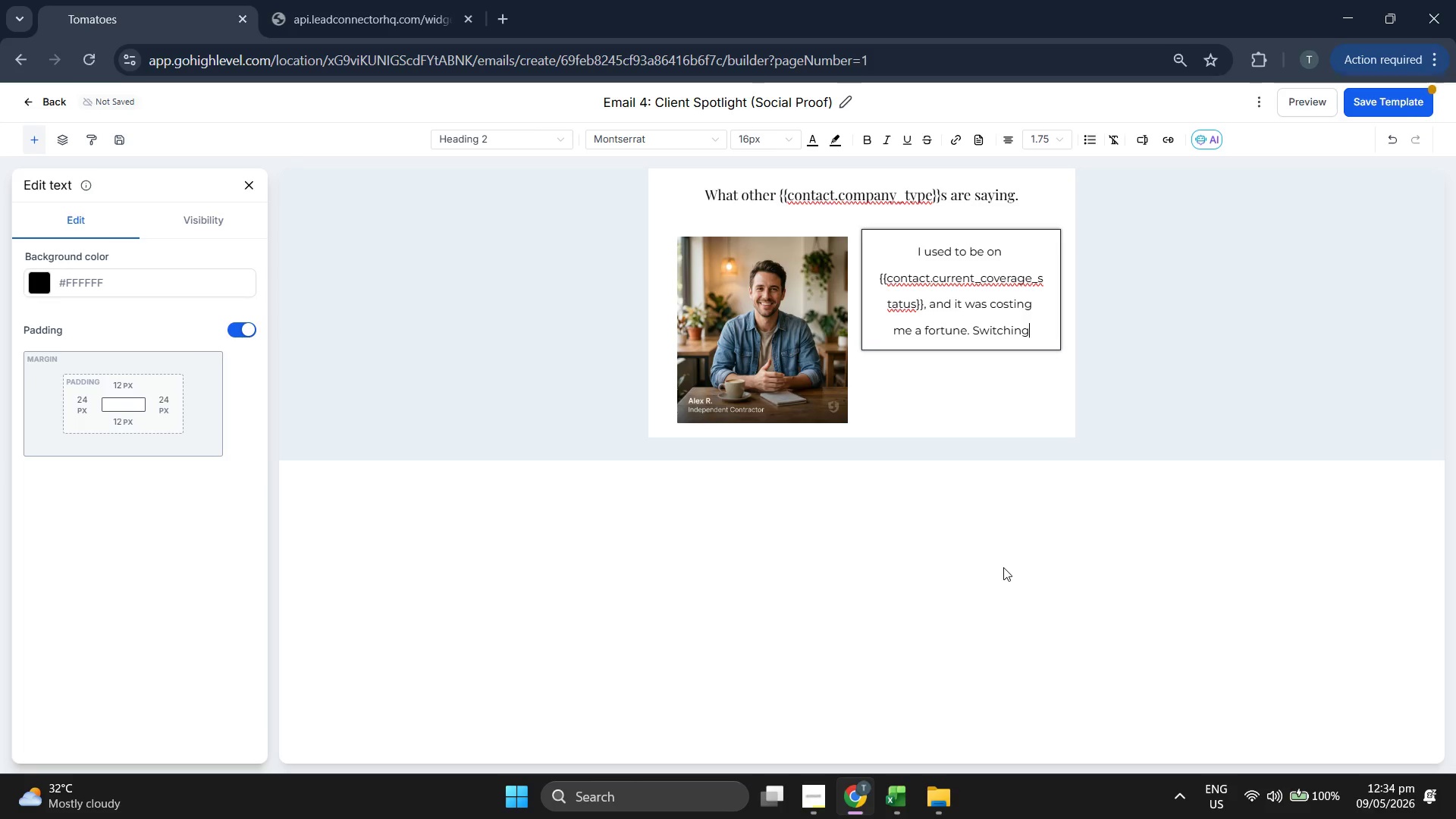 
left_click_drag(start_coordinate=[902, 253], to_coordinate=[1033, 324])
 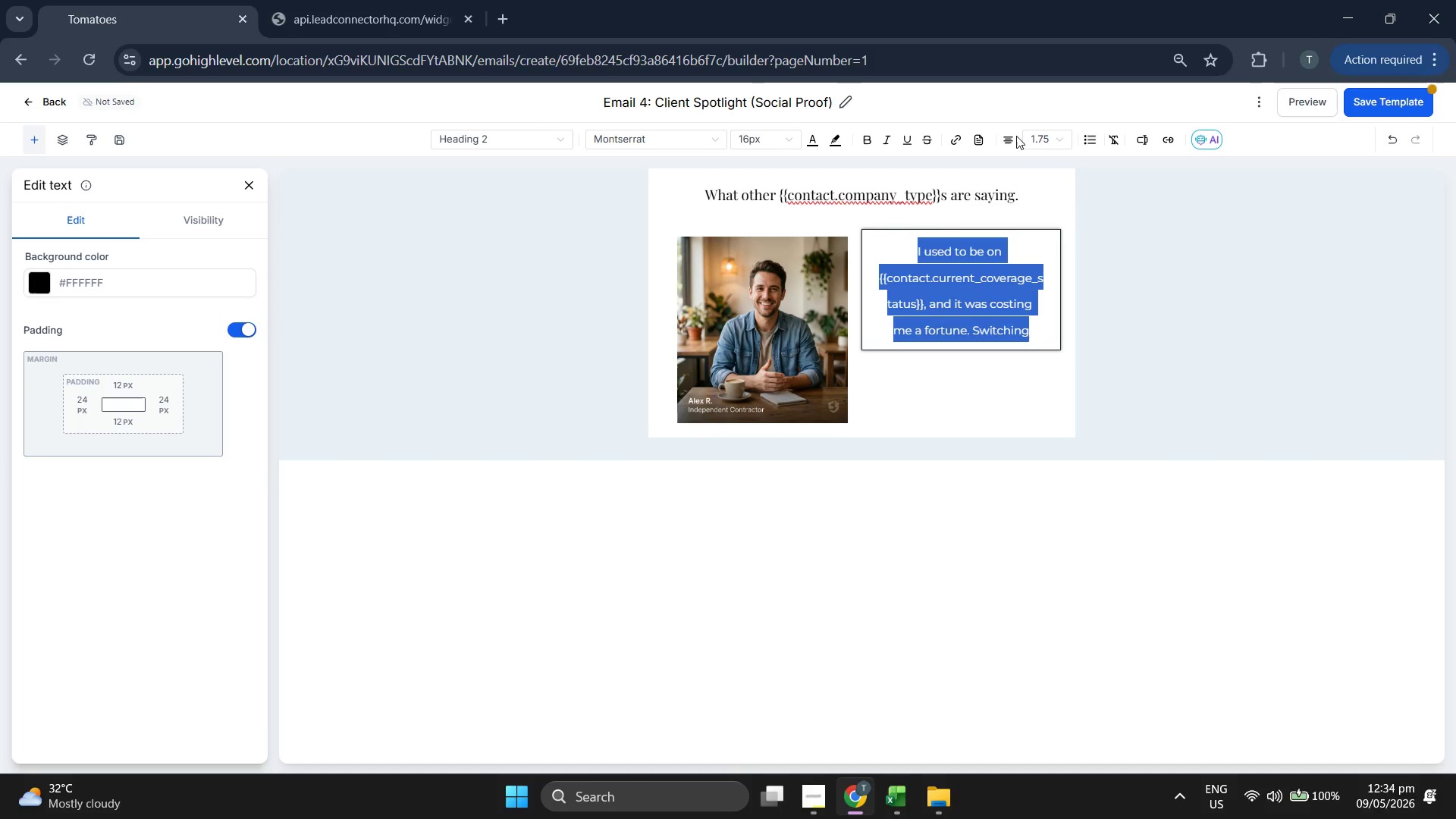 
left_click([1033, 136])
 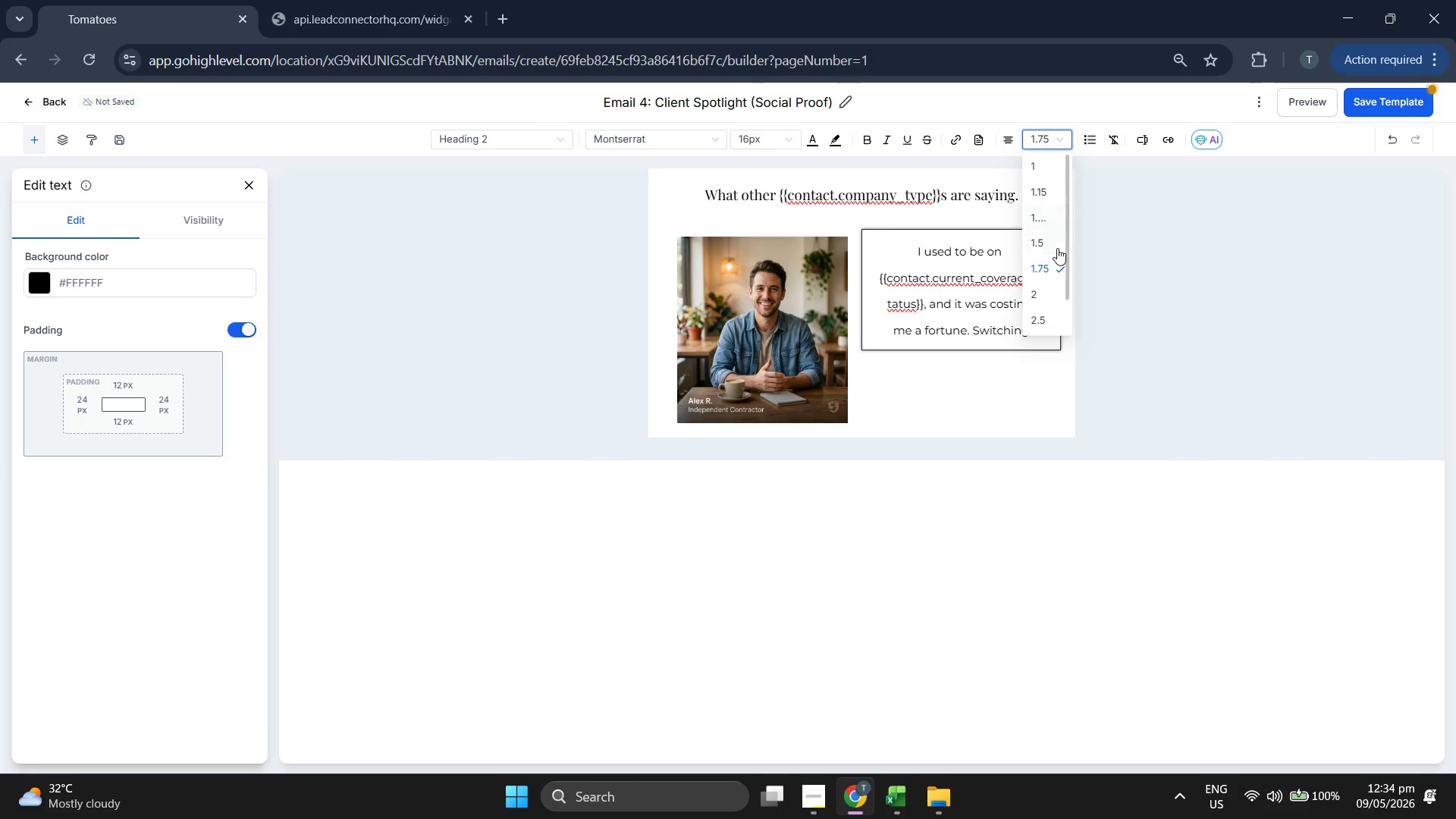 
left_click([1052, 243])
 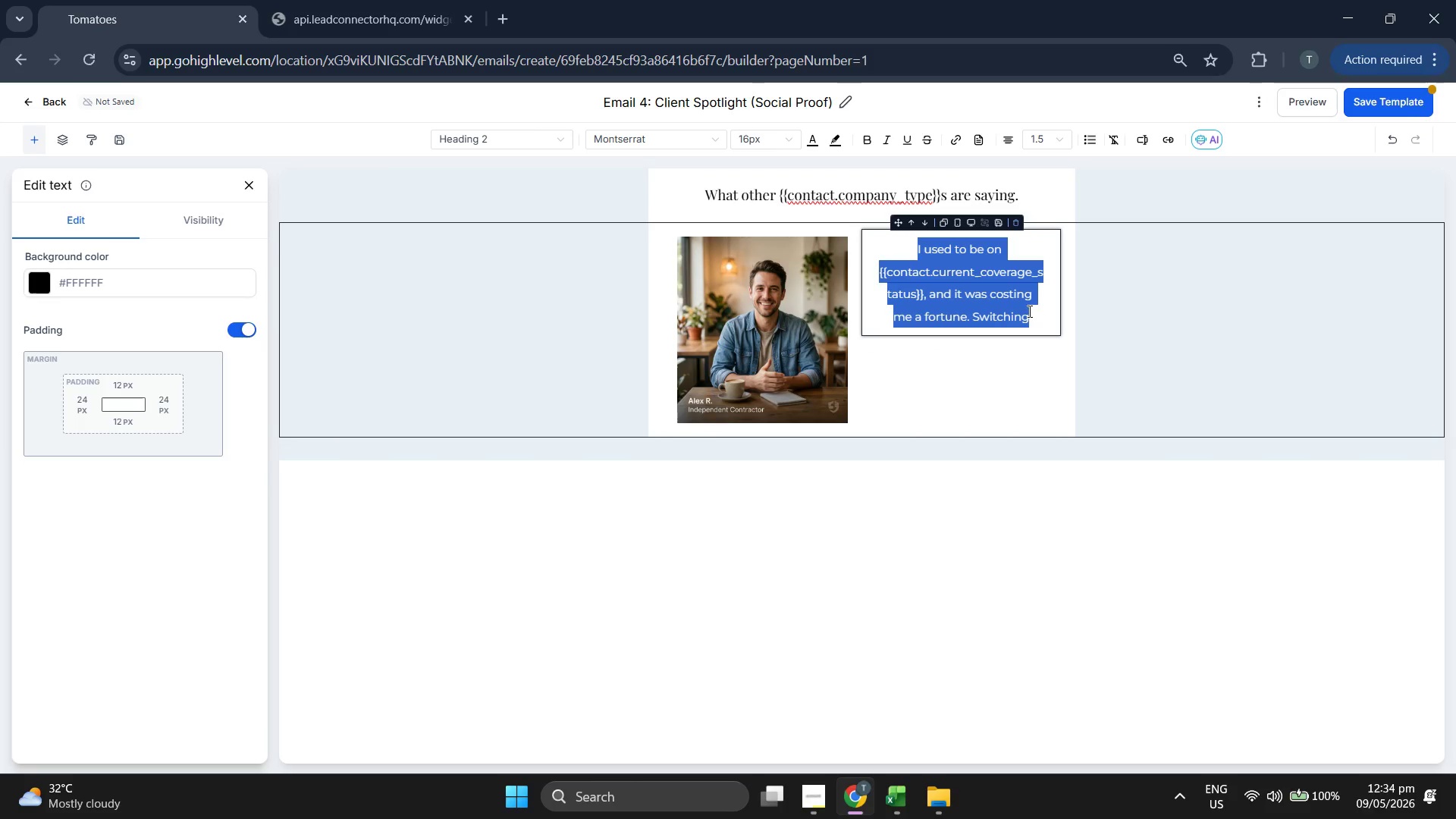 
left_click([1031, 311])
 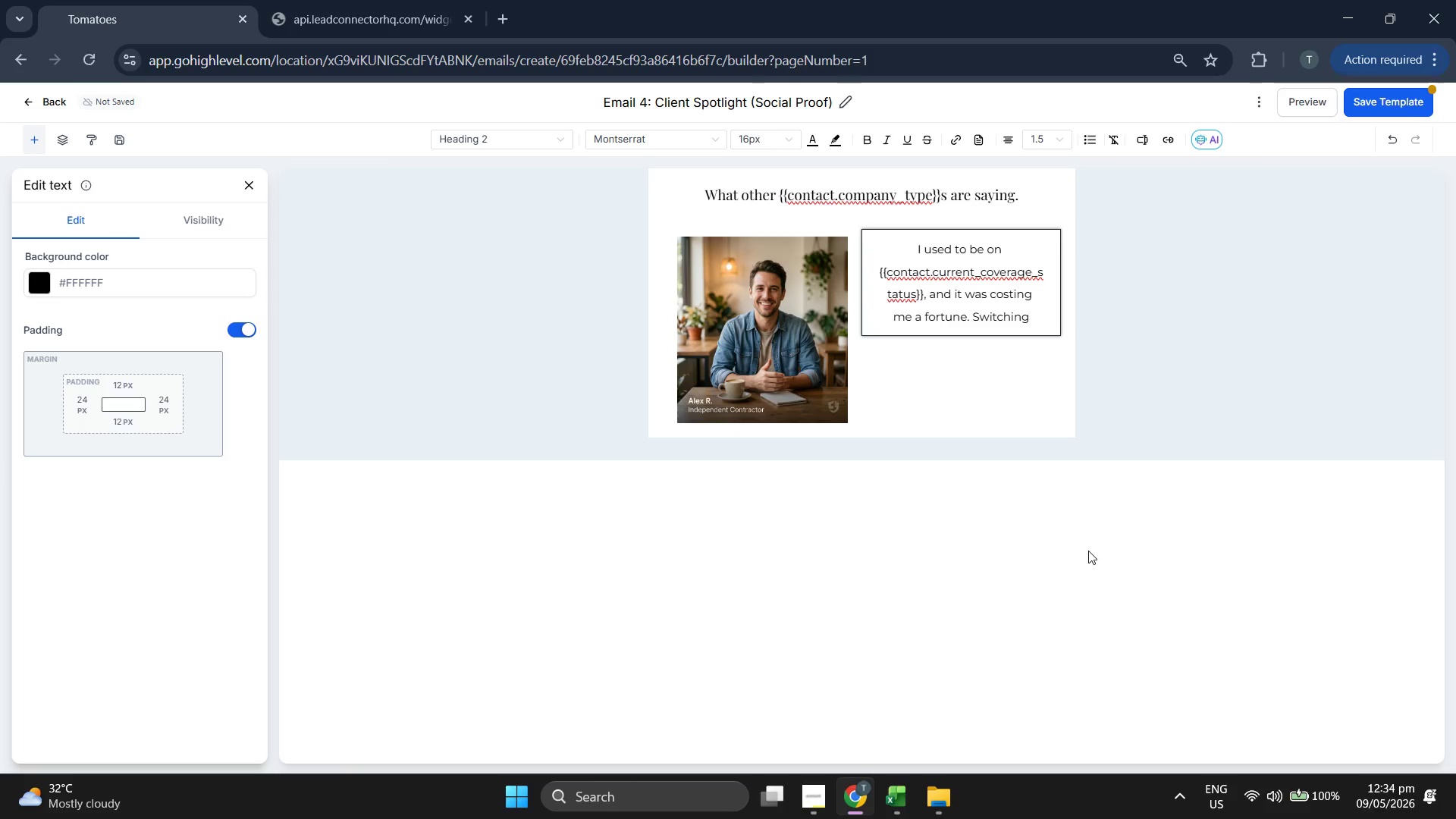 
key(Space)
 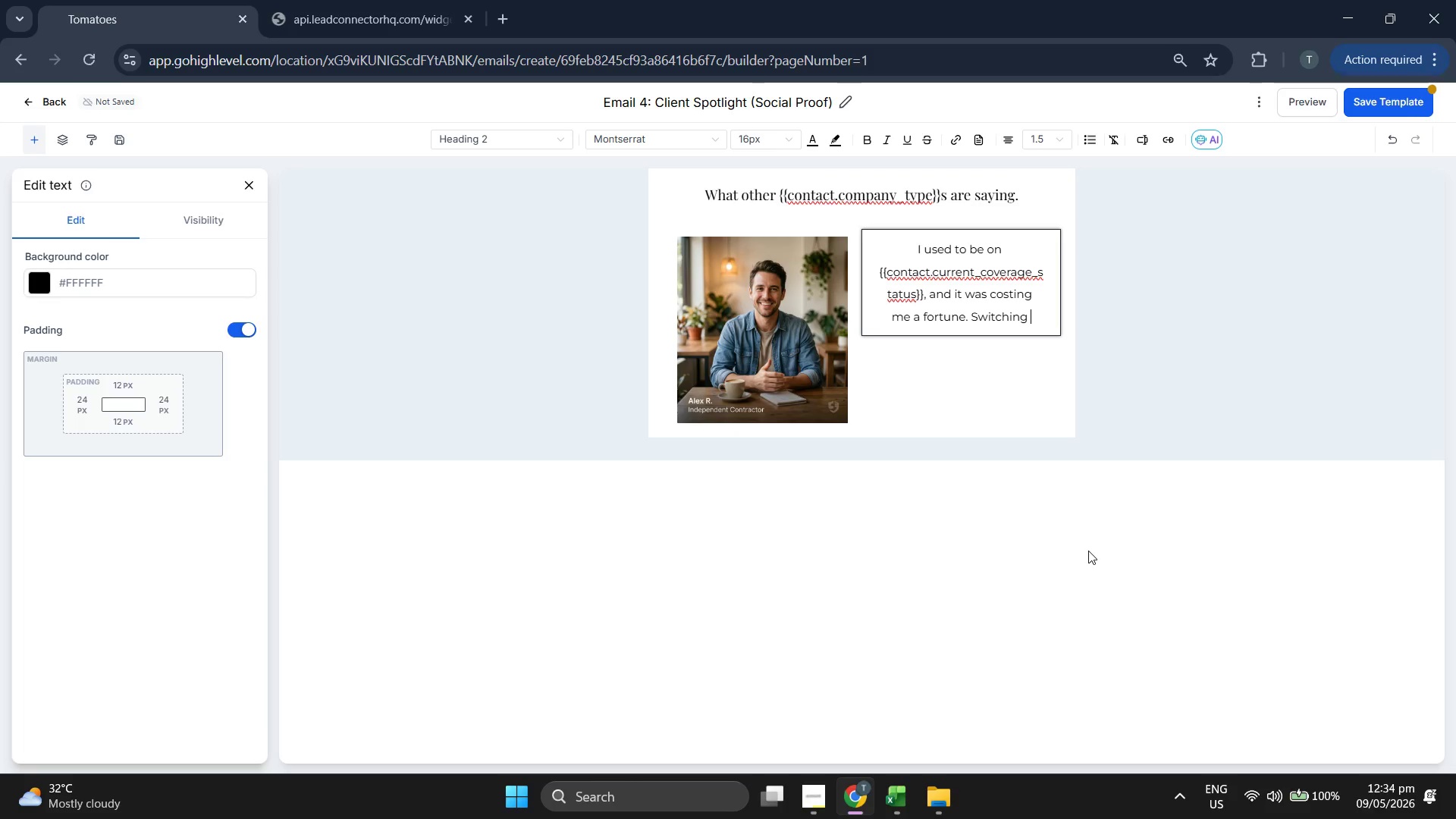 
type(to Swi)
 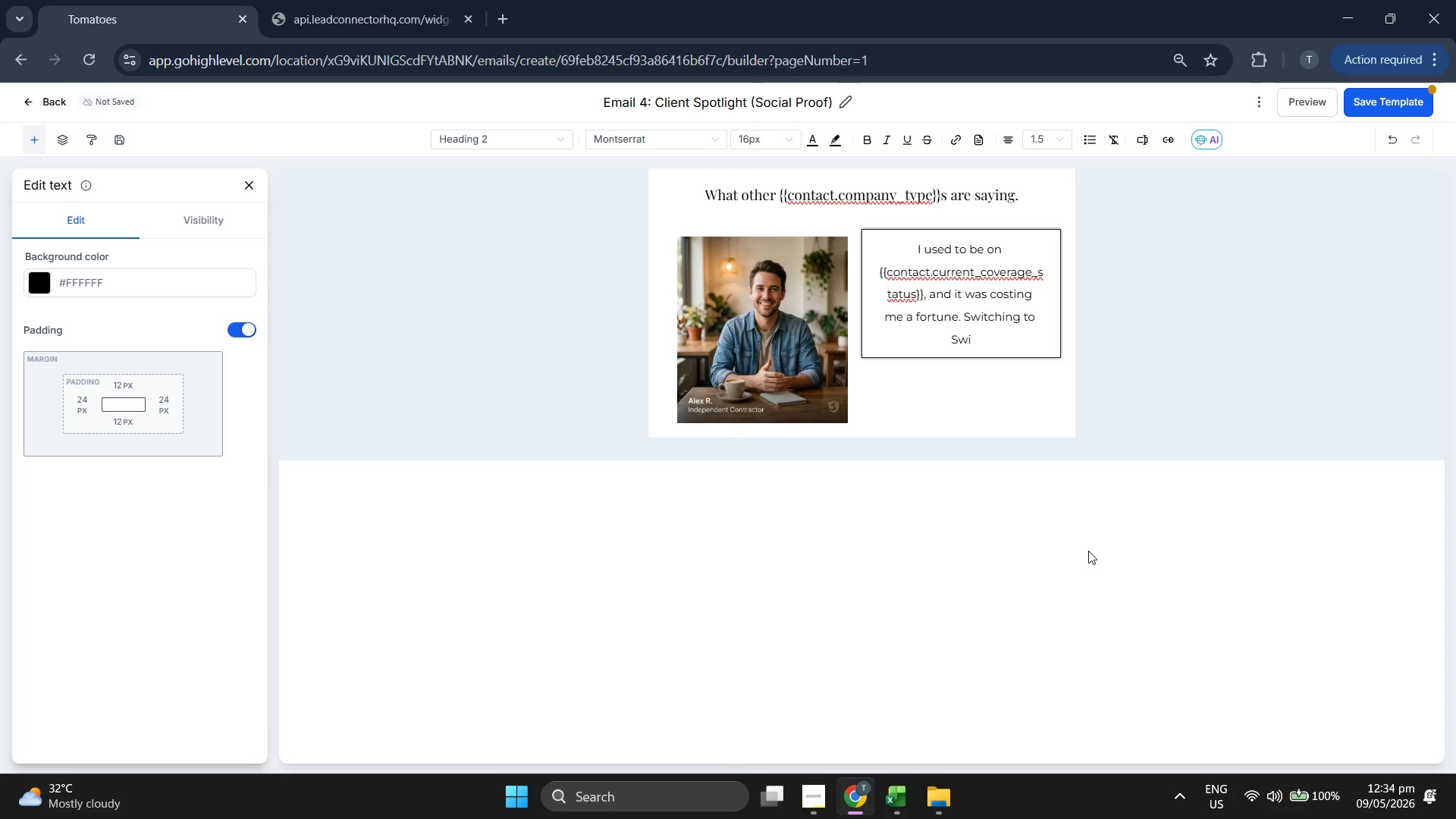 
type(tc)
 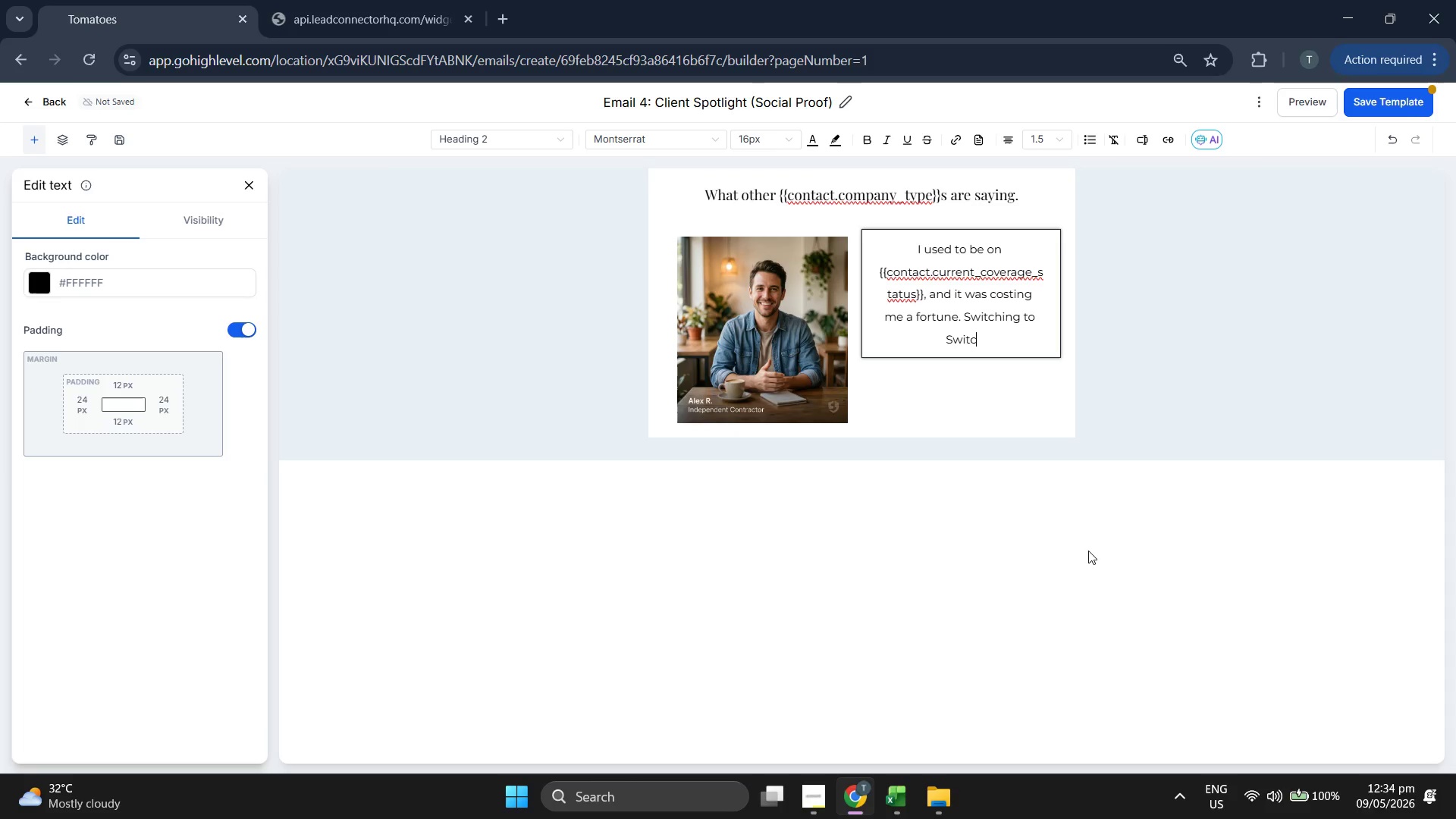 
key(Backspace)
 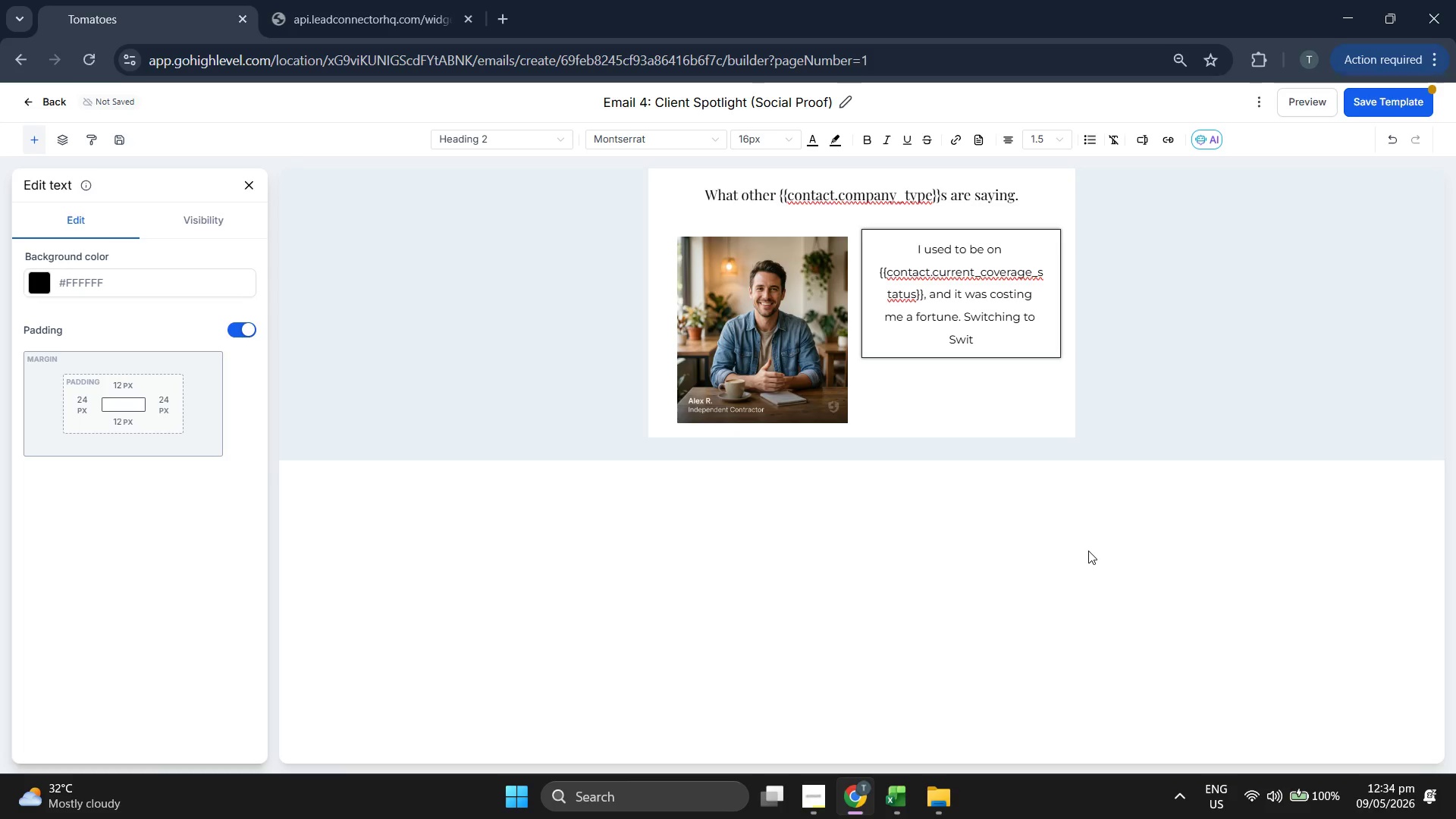 
key(Backspace)
 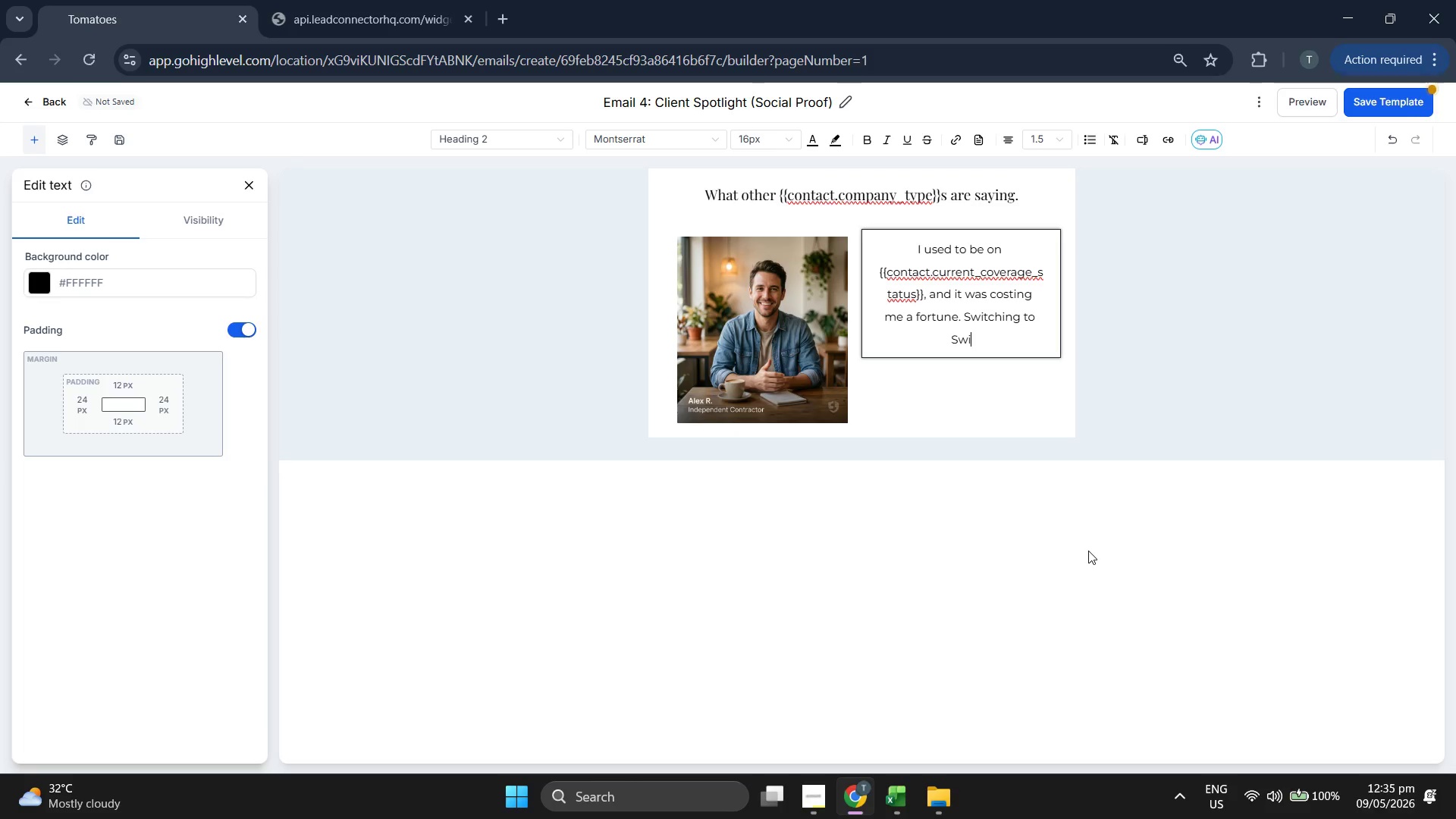 
type(t)
key(Backspace)
type(frt)
key(Backspace)
key(Backspace)
type(tShiled solved my )
 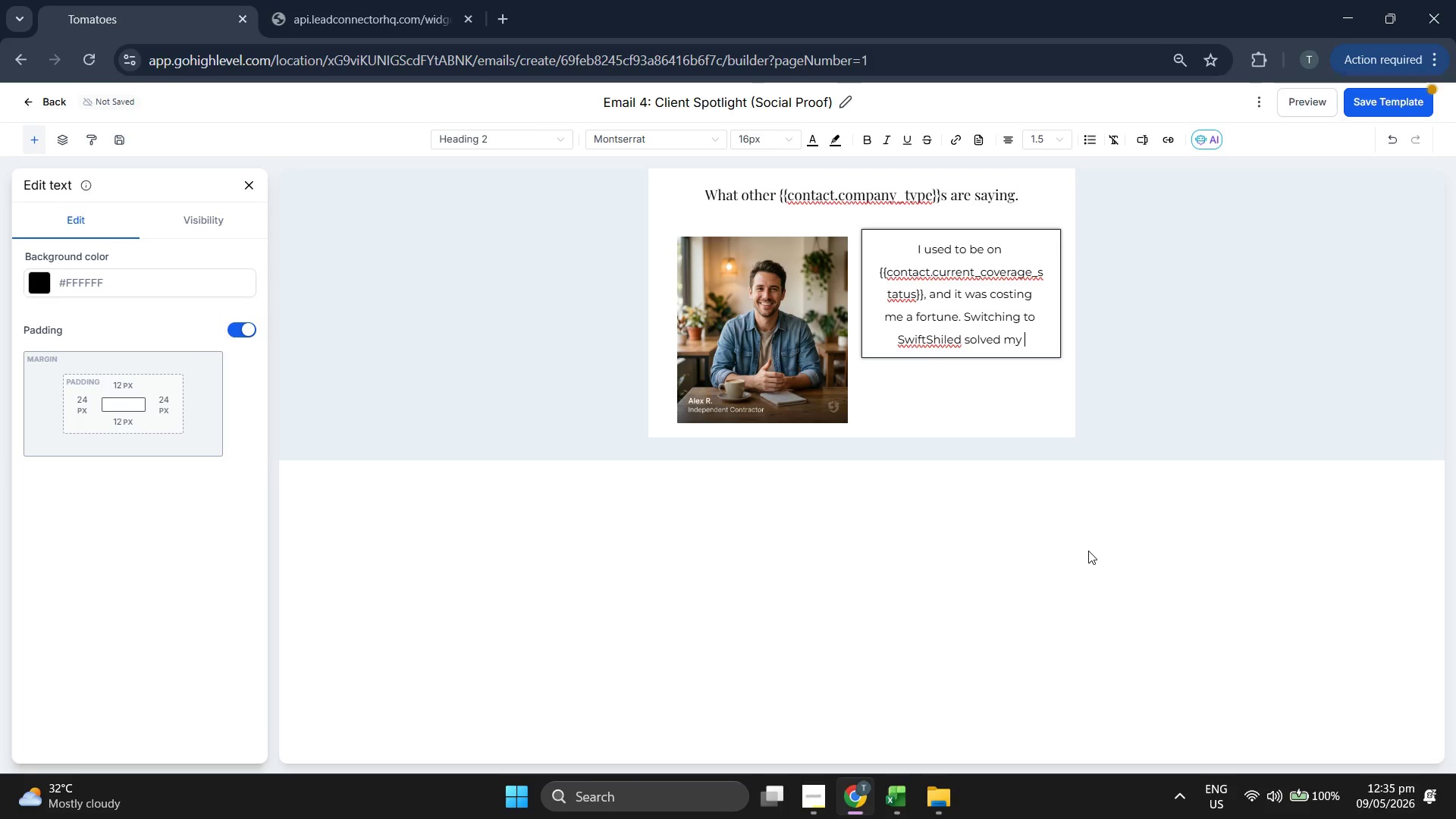 
type(issues with {{)
 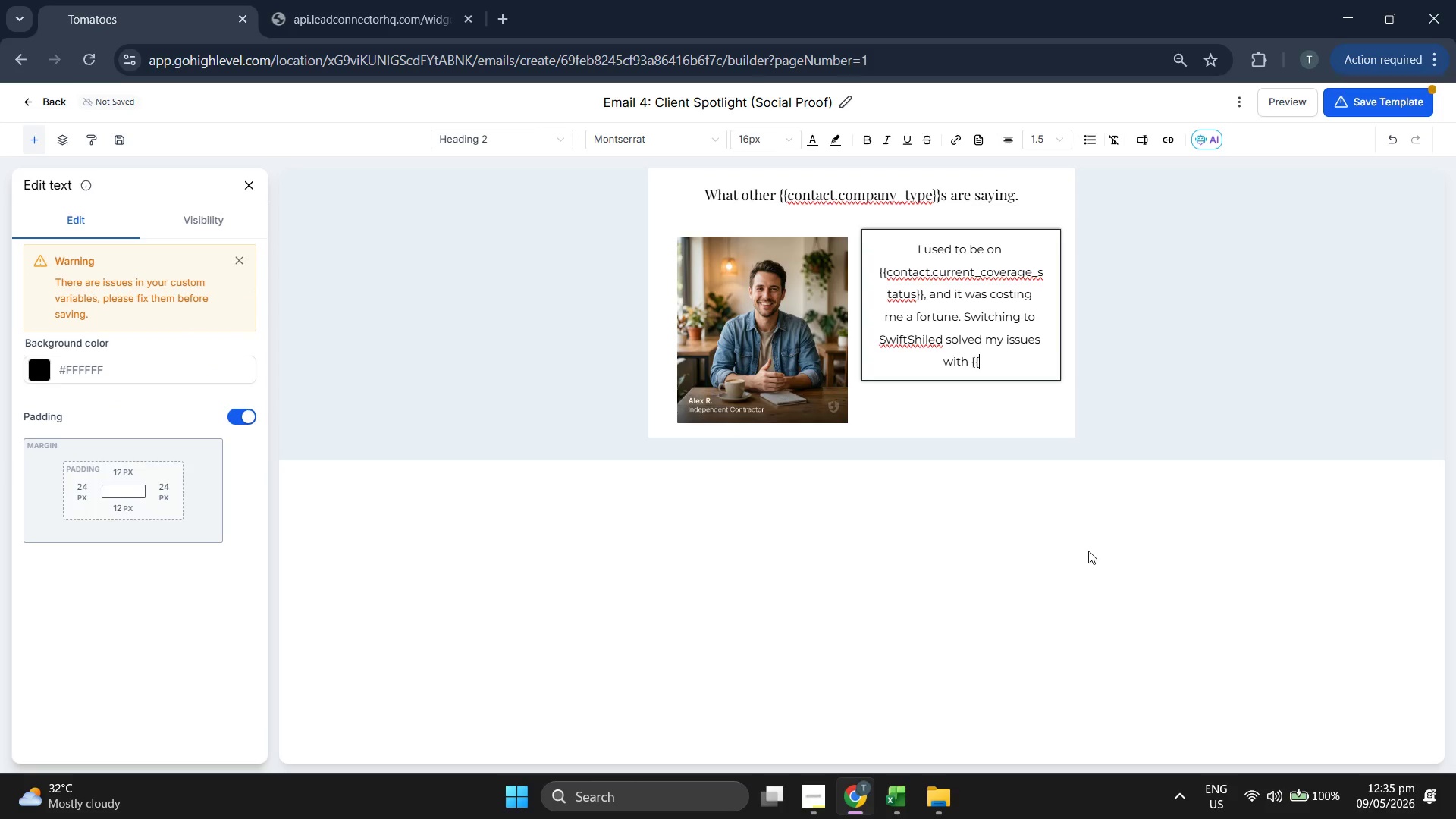 
type(contacy)
key(Backspace)
type(t.)
 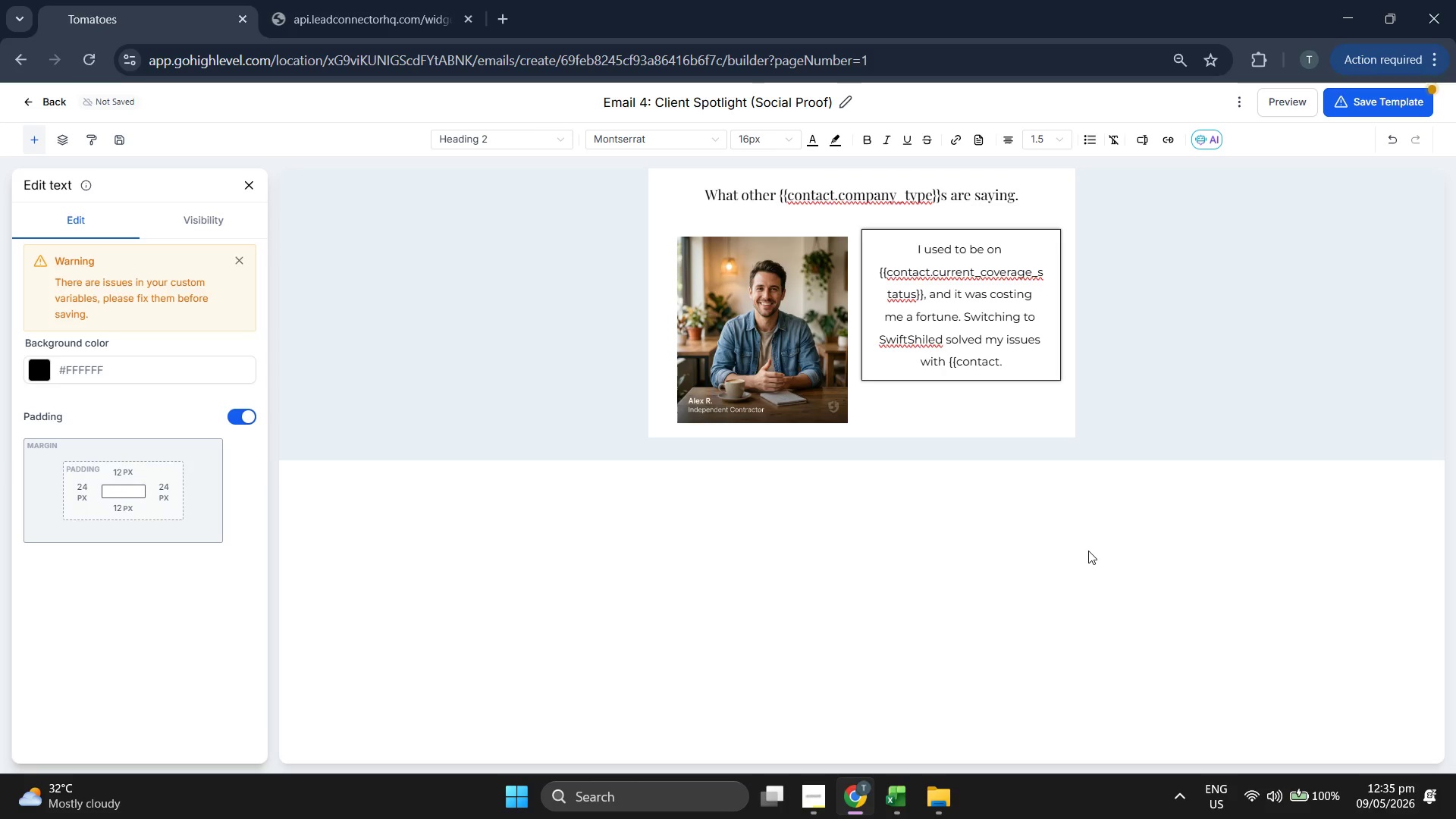 
type(primary_pain)
 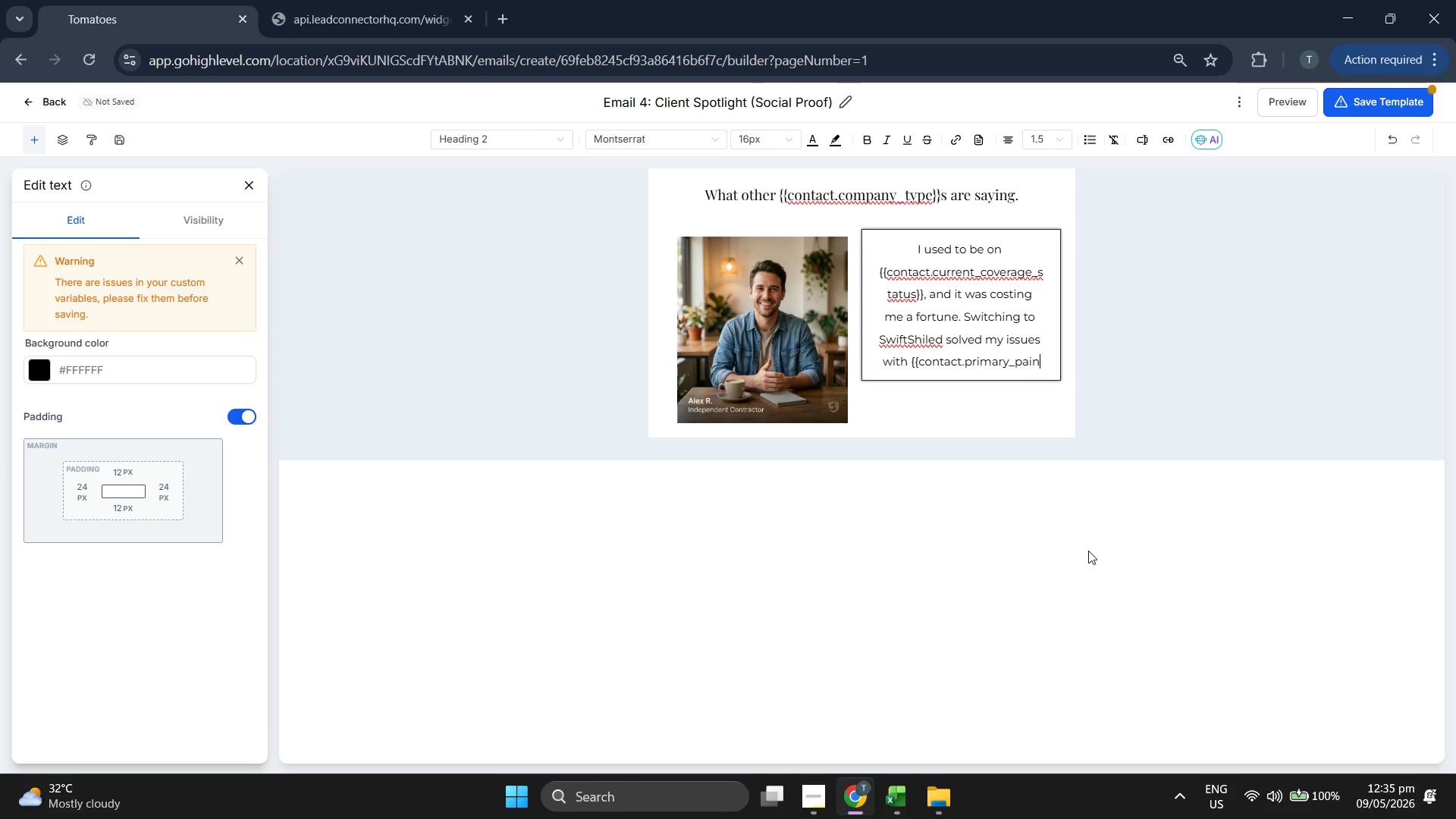 
type(_oint)
key(Backspace)
key(Backspace)
key(Backspace)
key(Backspace)
type(point}})
 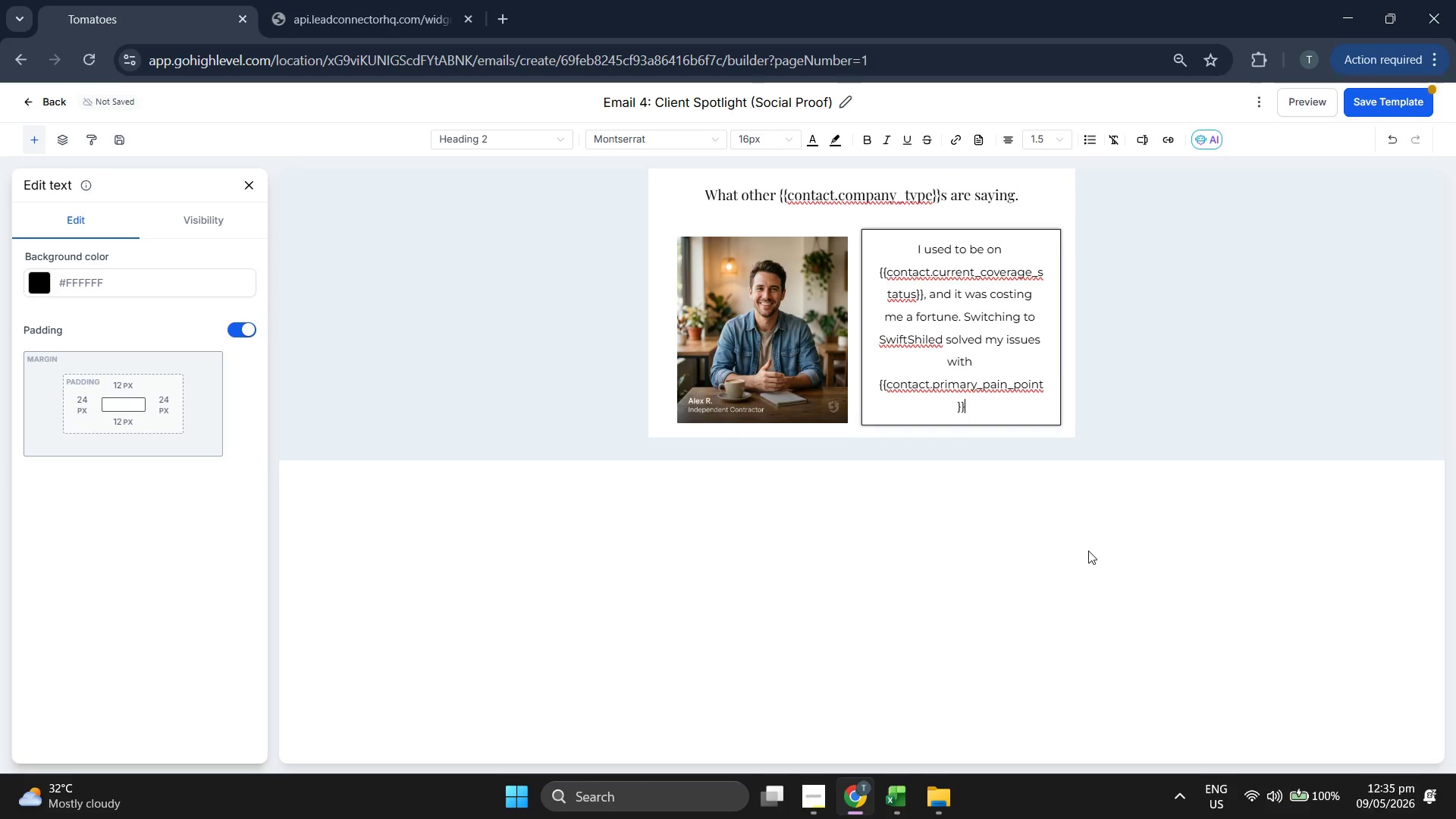 
type( adn)
key(Backspace)
key(Backspace)
type(nd saved me $200 a )
 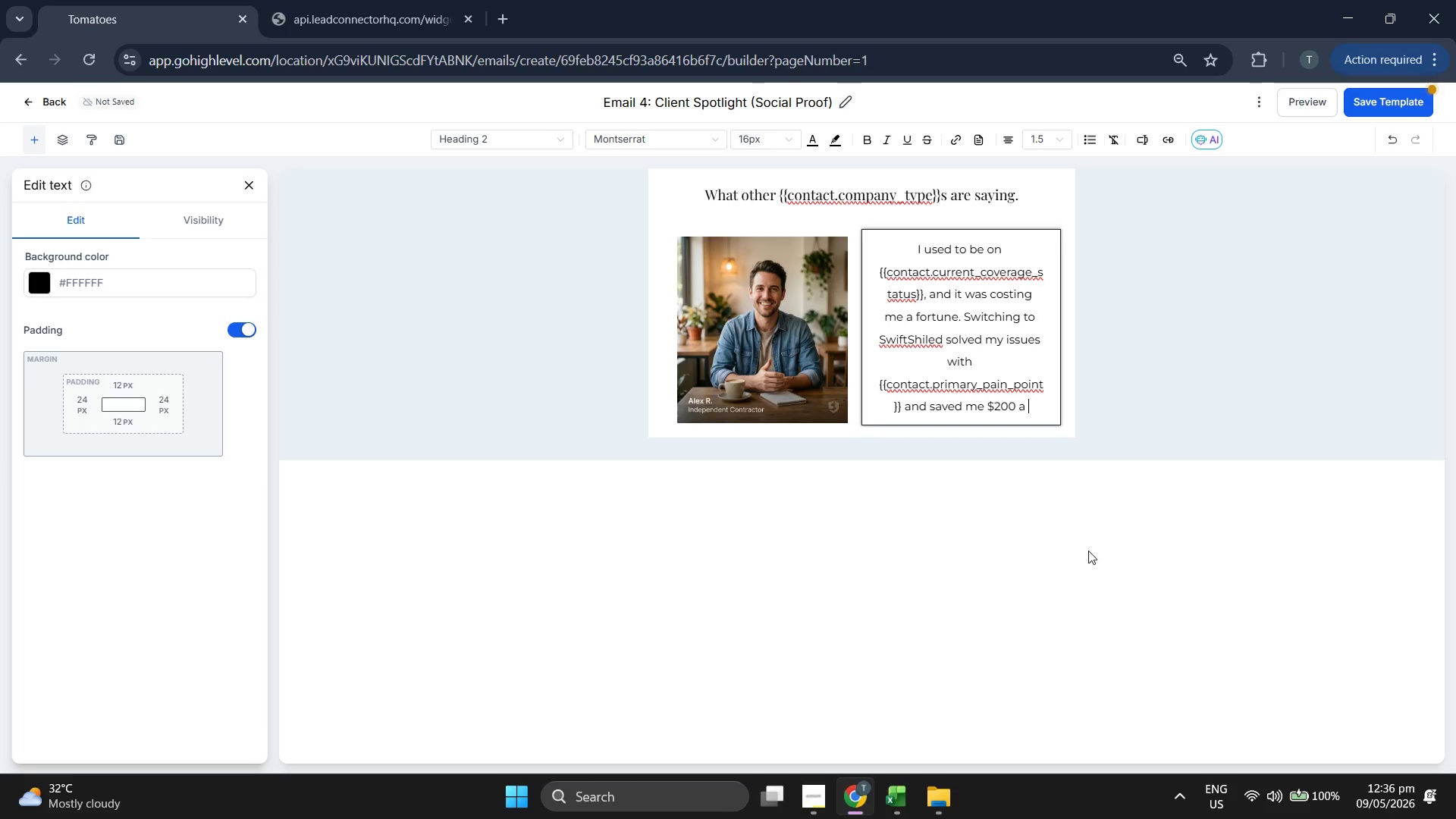 
type(mo)
 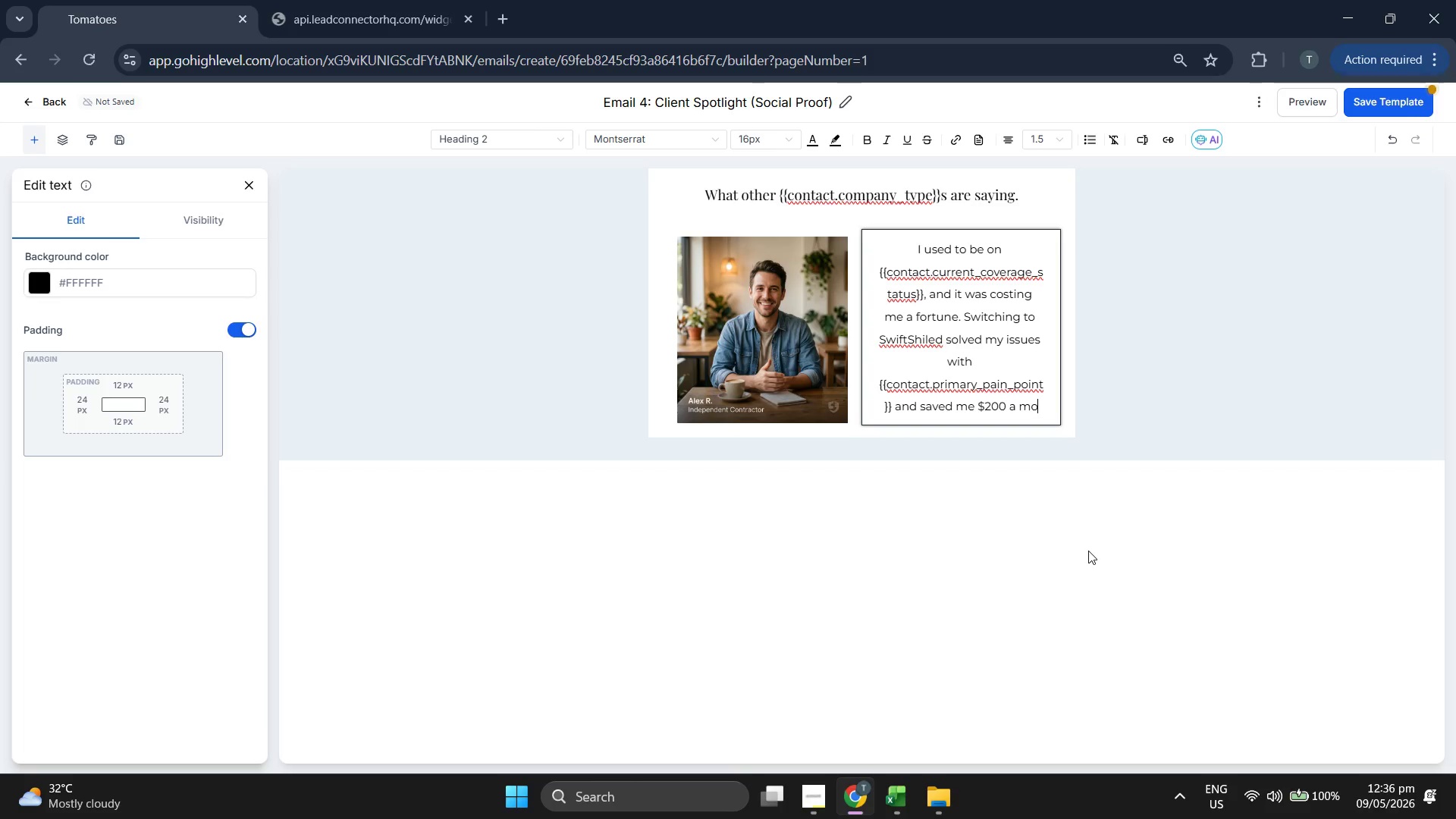 
type(th)
key(Backspace)
key(Backspace)
type(nth)
 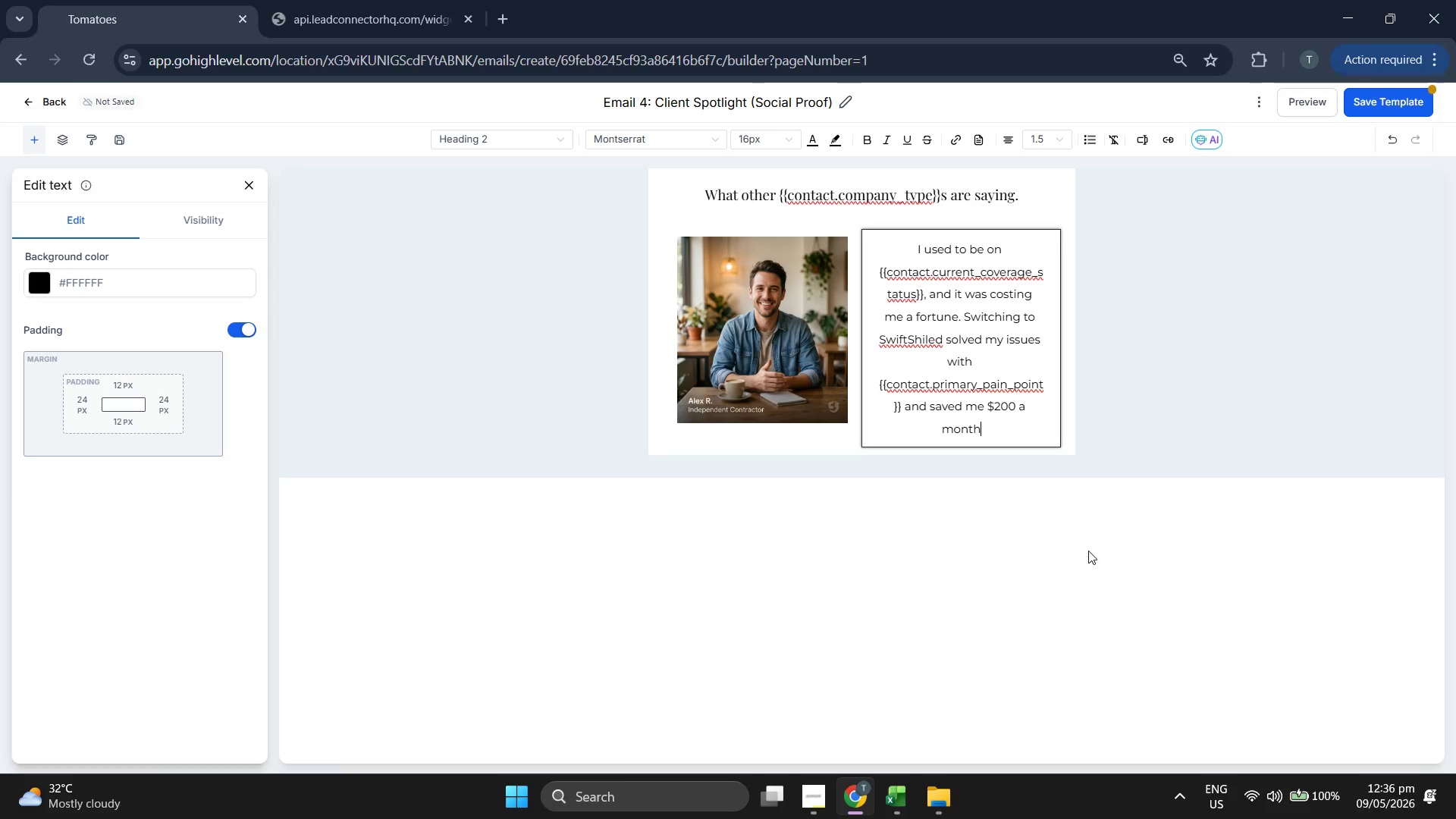 
key(Period)
 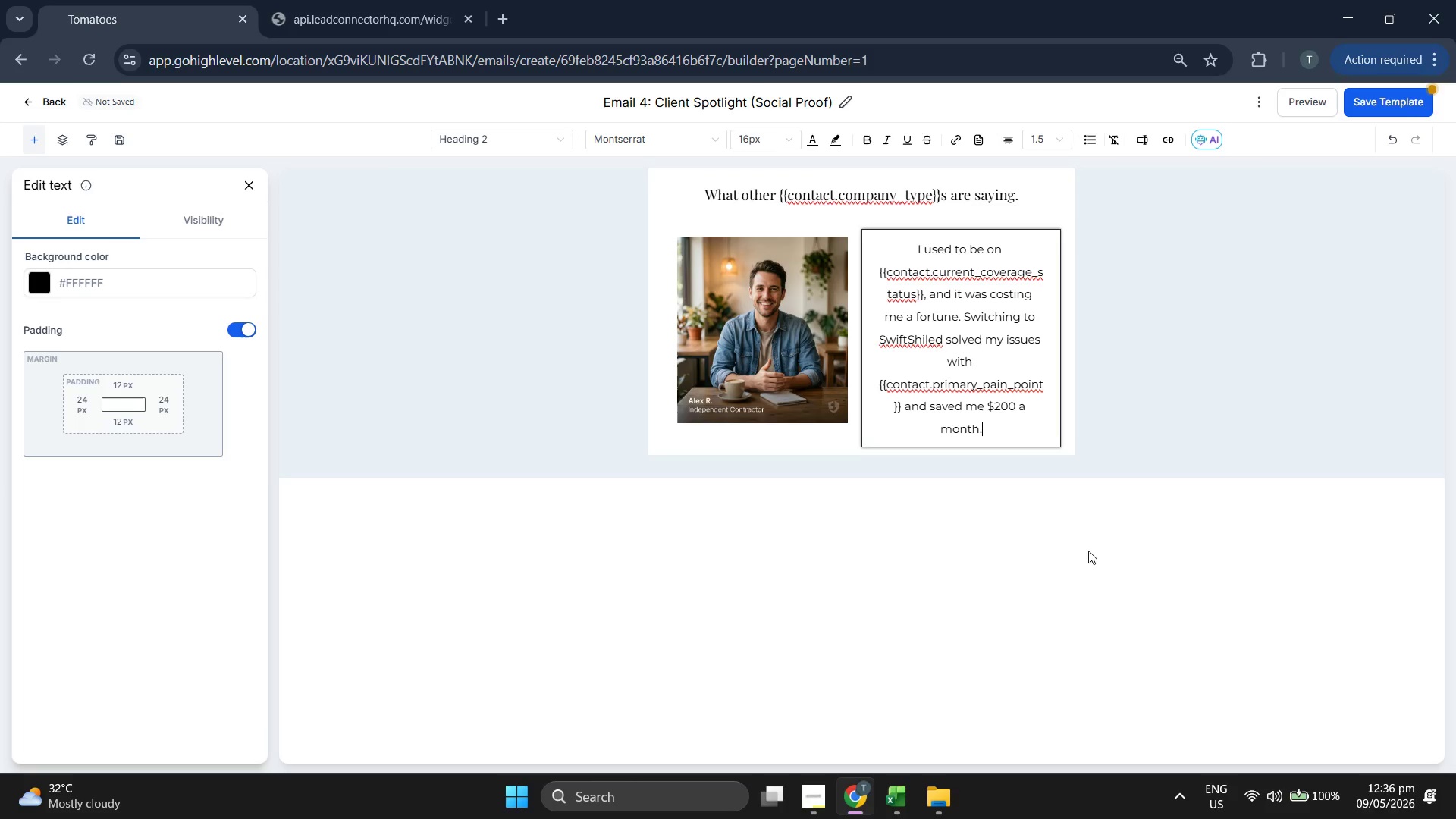 
wait(7.49)
 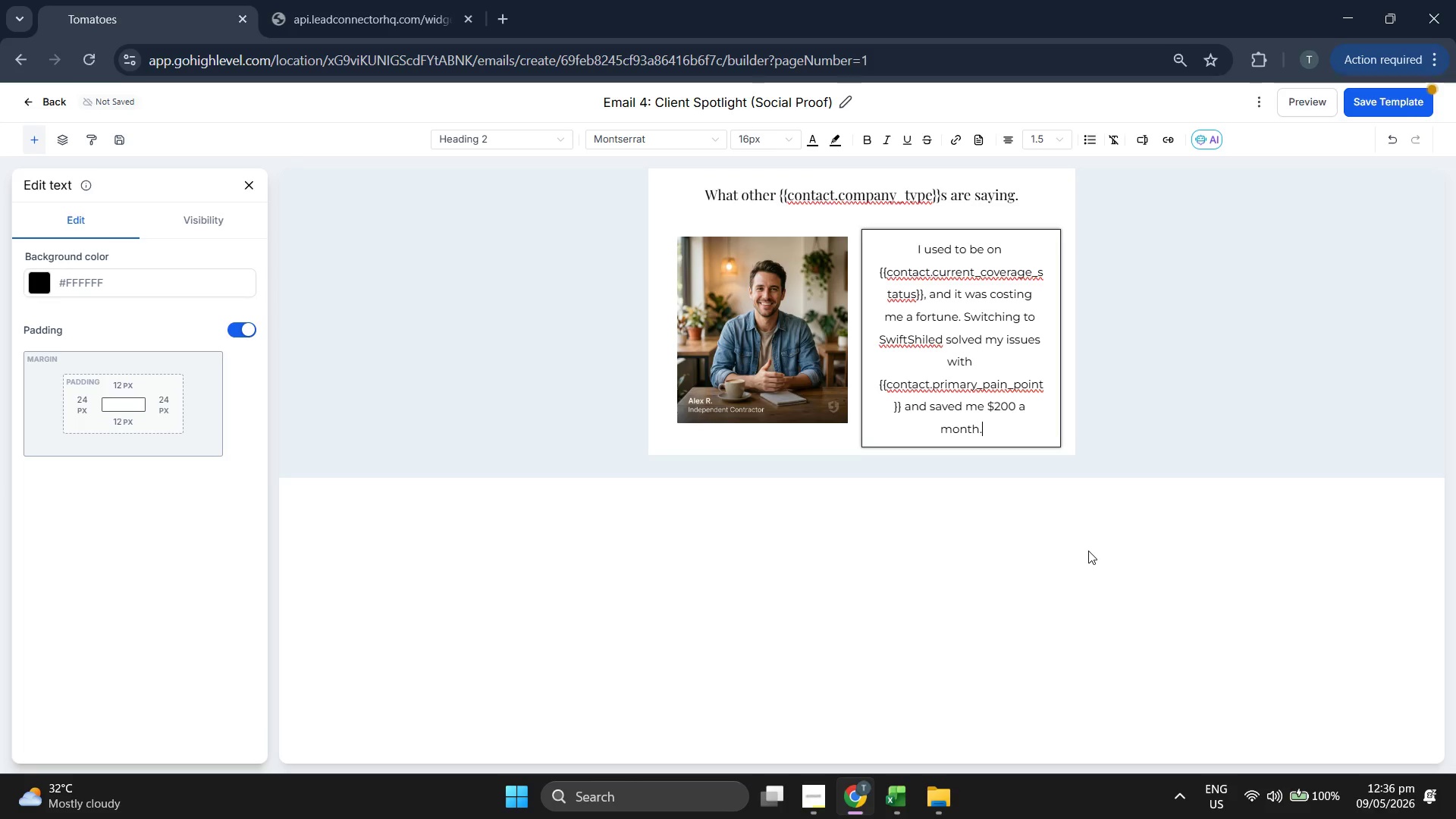 
left_click([1402, 91])
 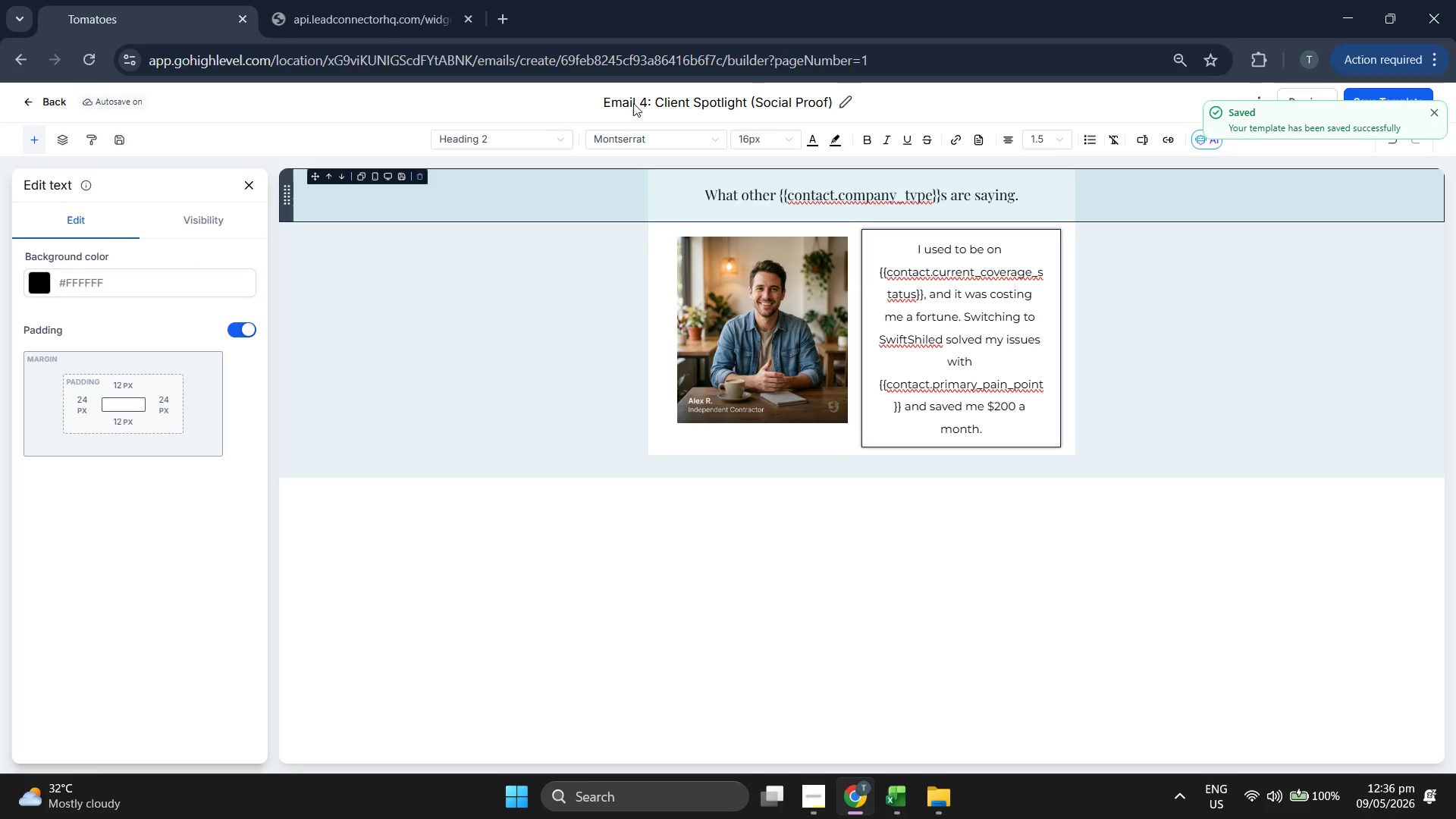 
left_click([1431, 112])
 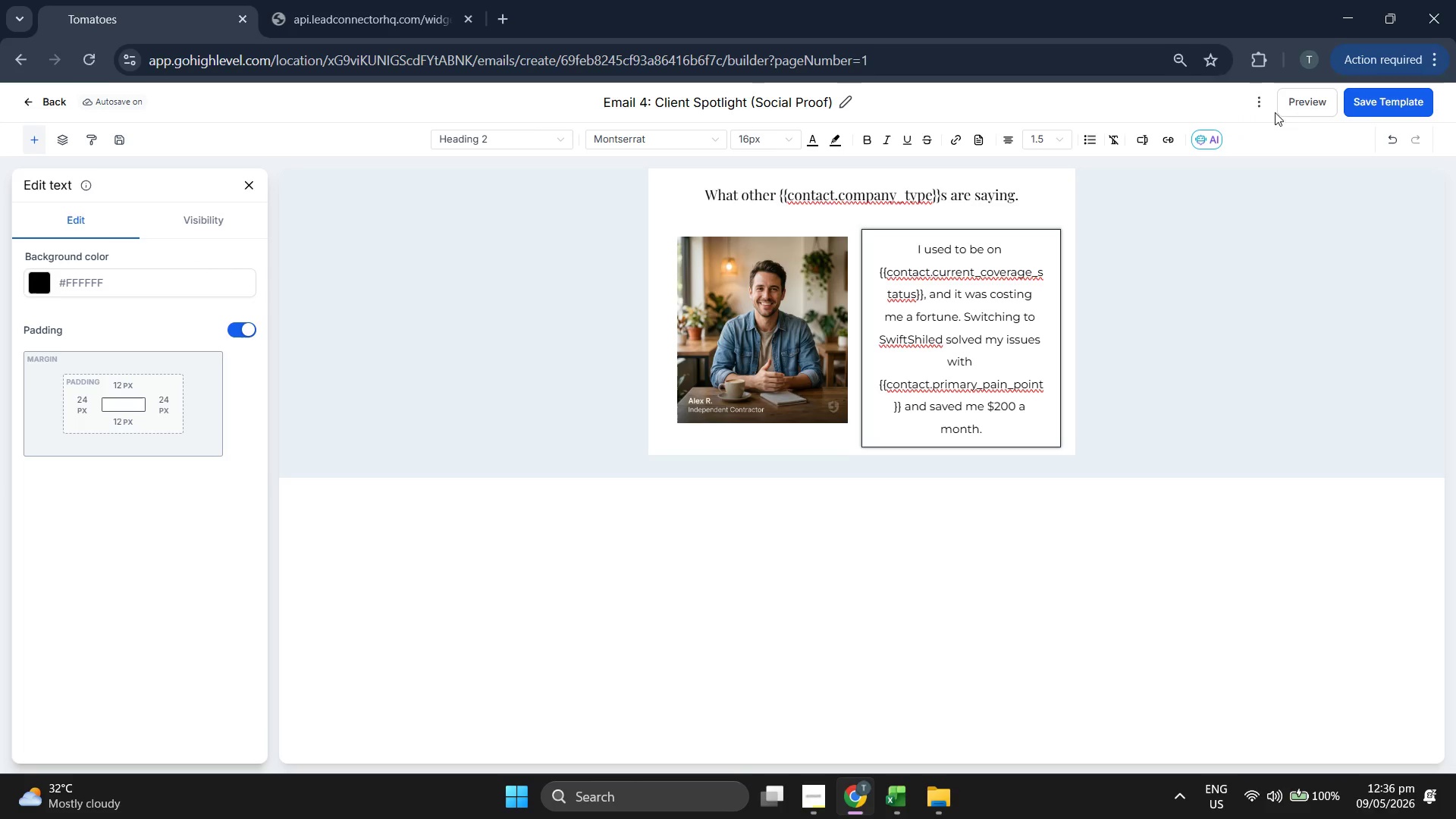 
left_click([1294, 100])
 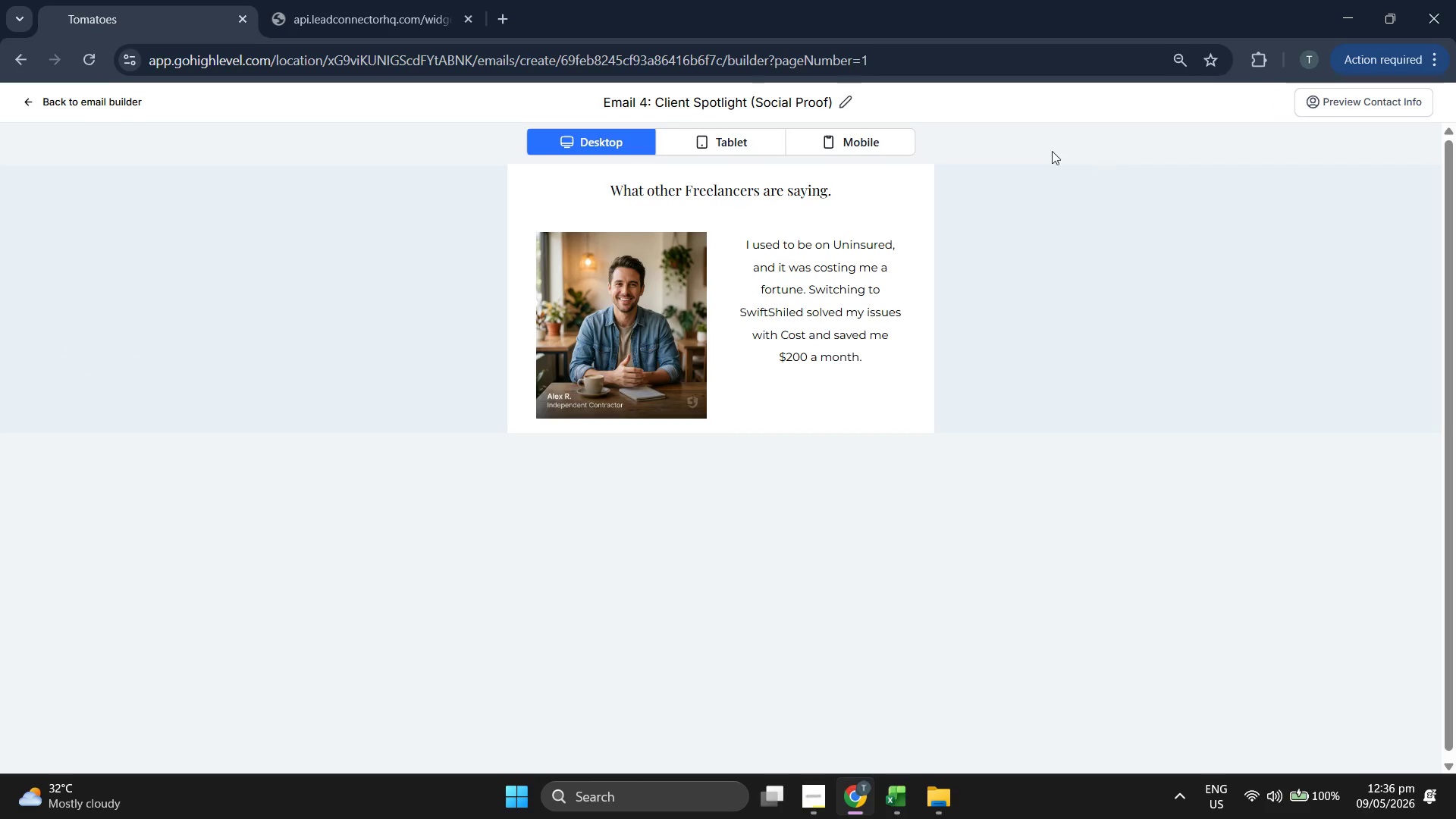 
left_click([855, 152])
 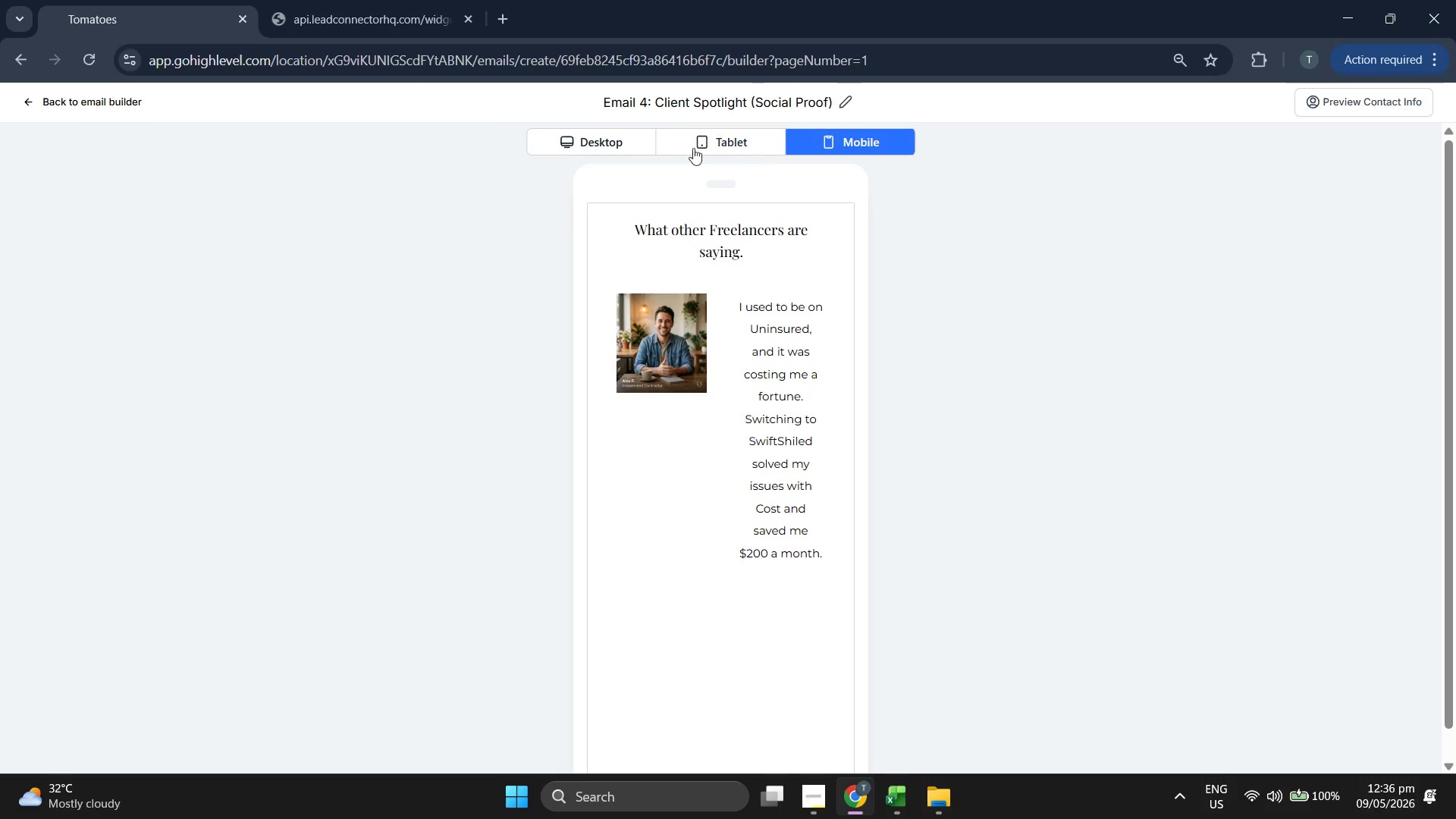 
left_click([584, 149])
 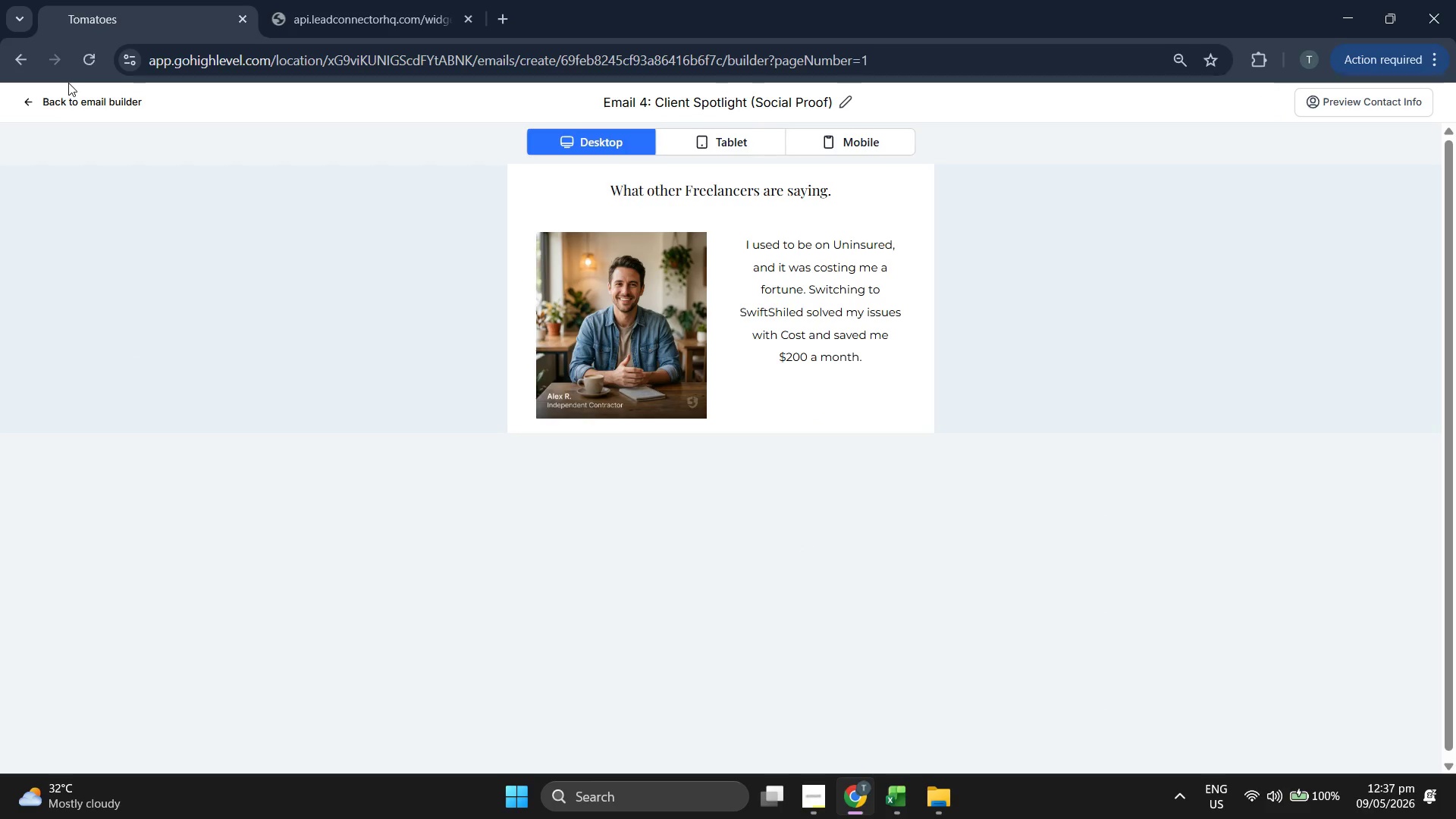 
double_click([79, 105])
 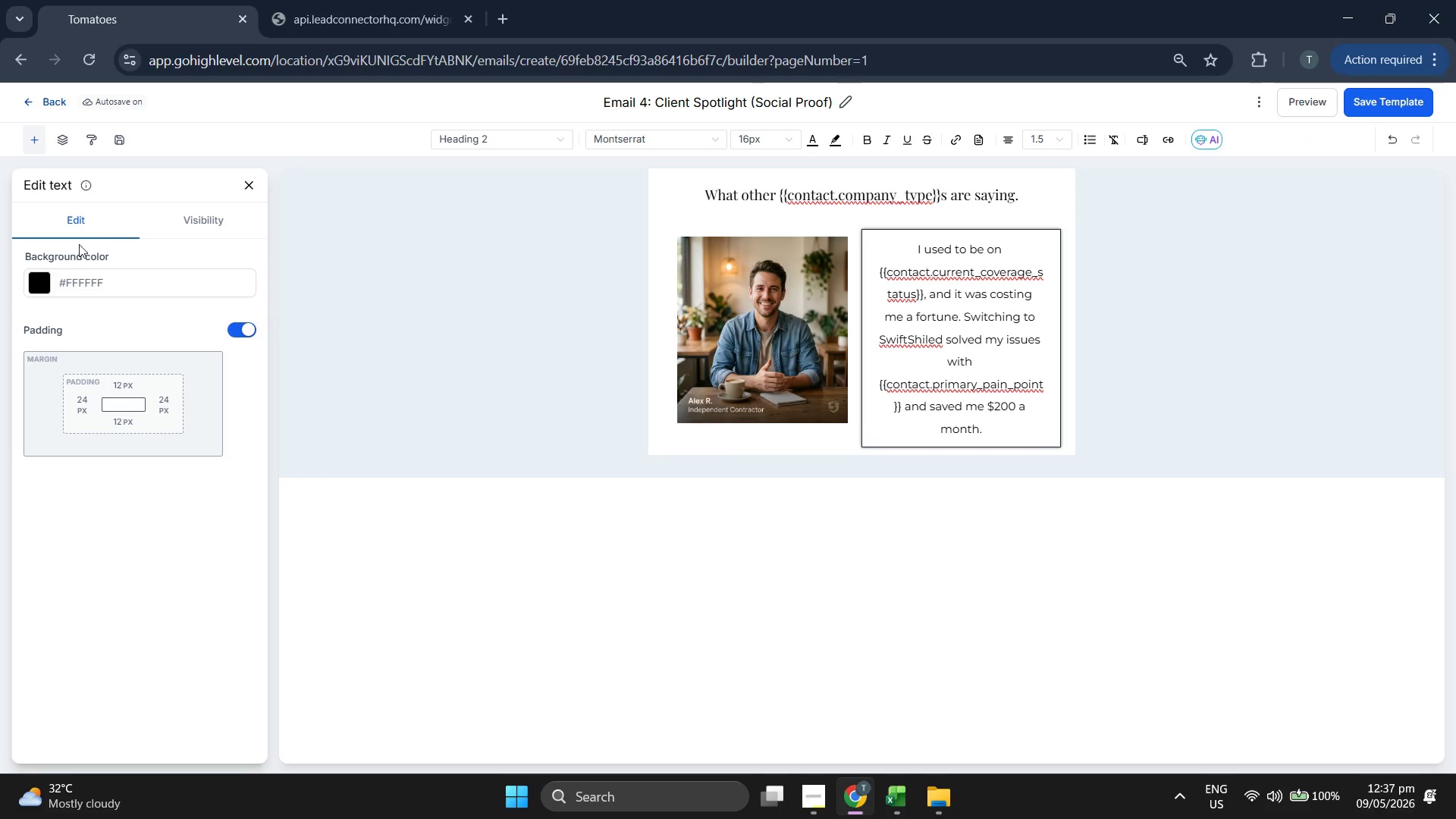 
left_click([74, 274])
 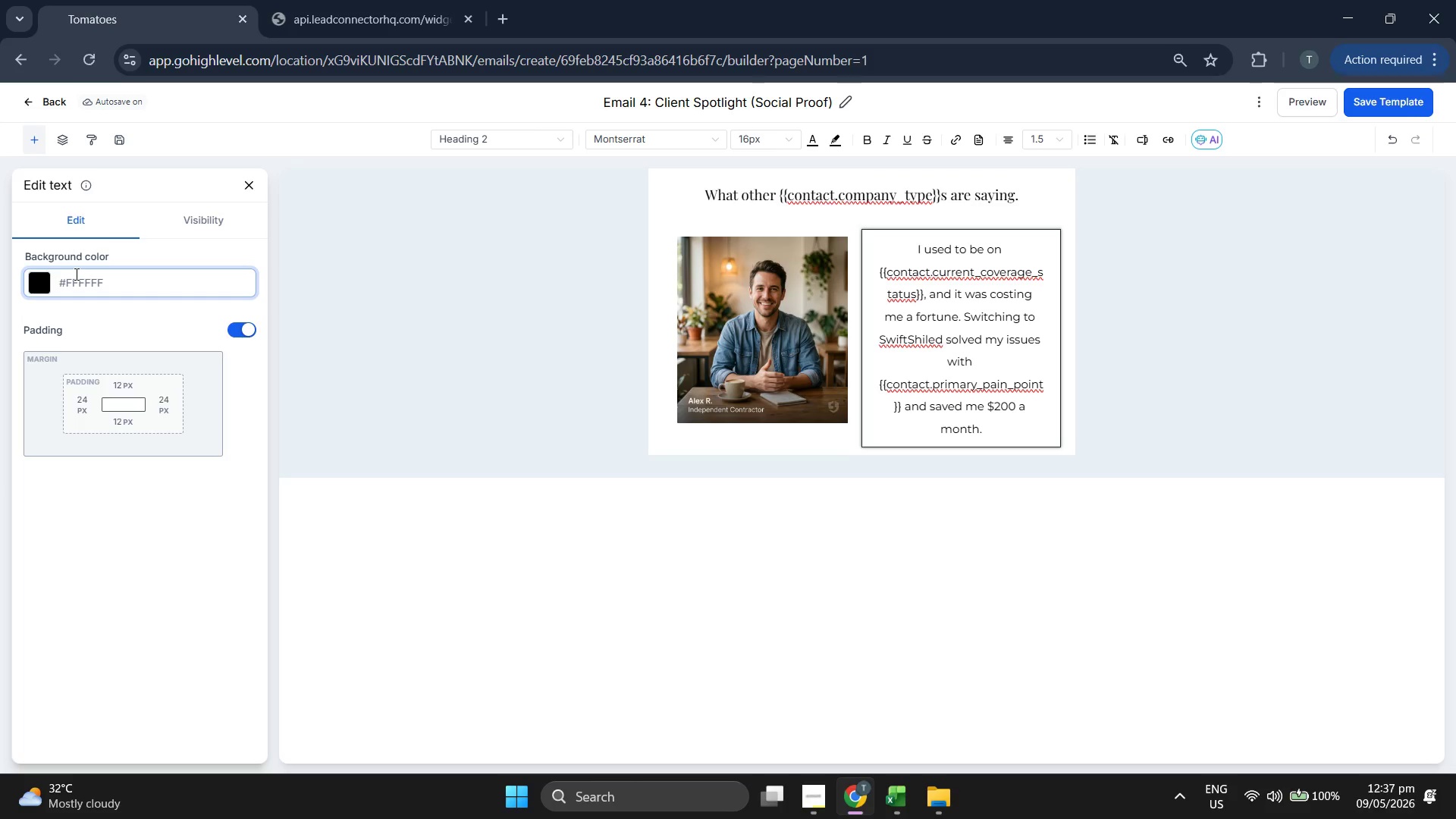 
type(#FAFAFA)
 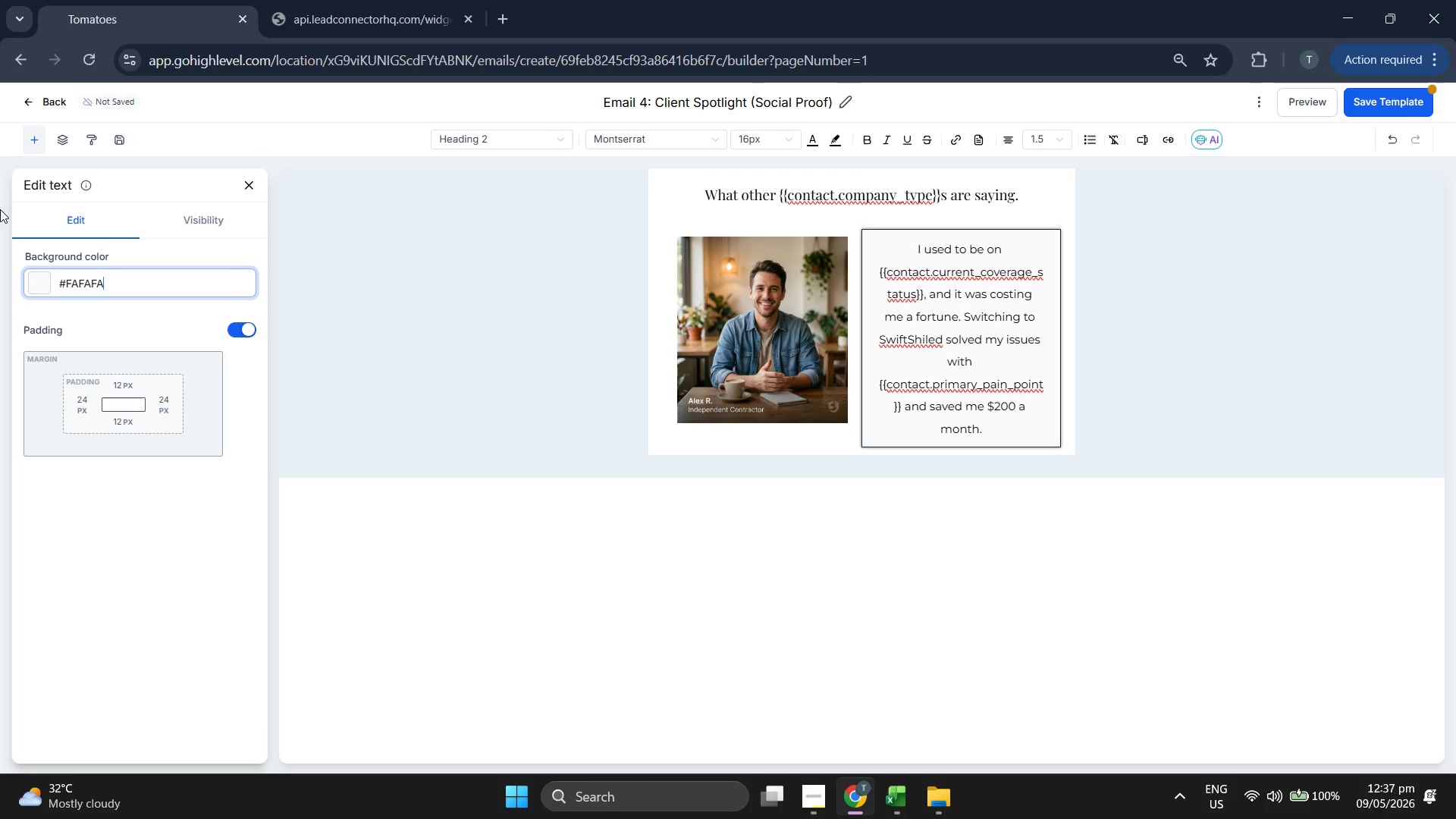 
left_click([245, 188])
 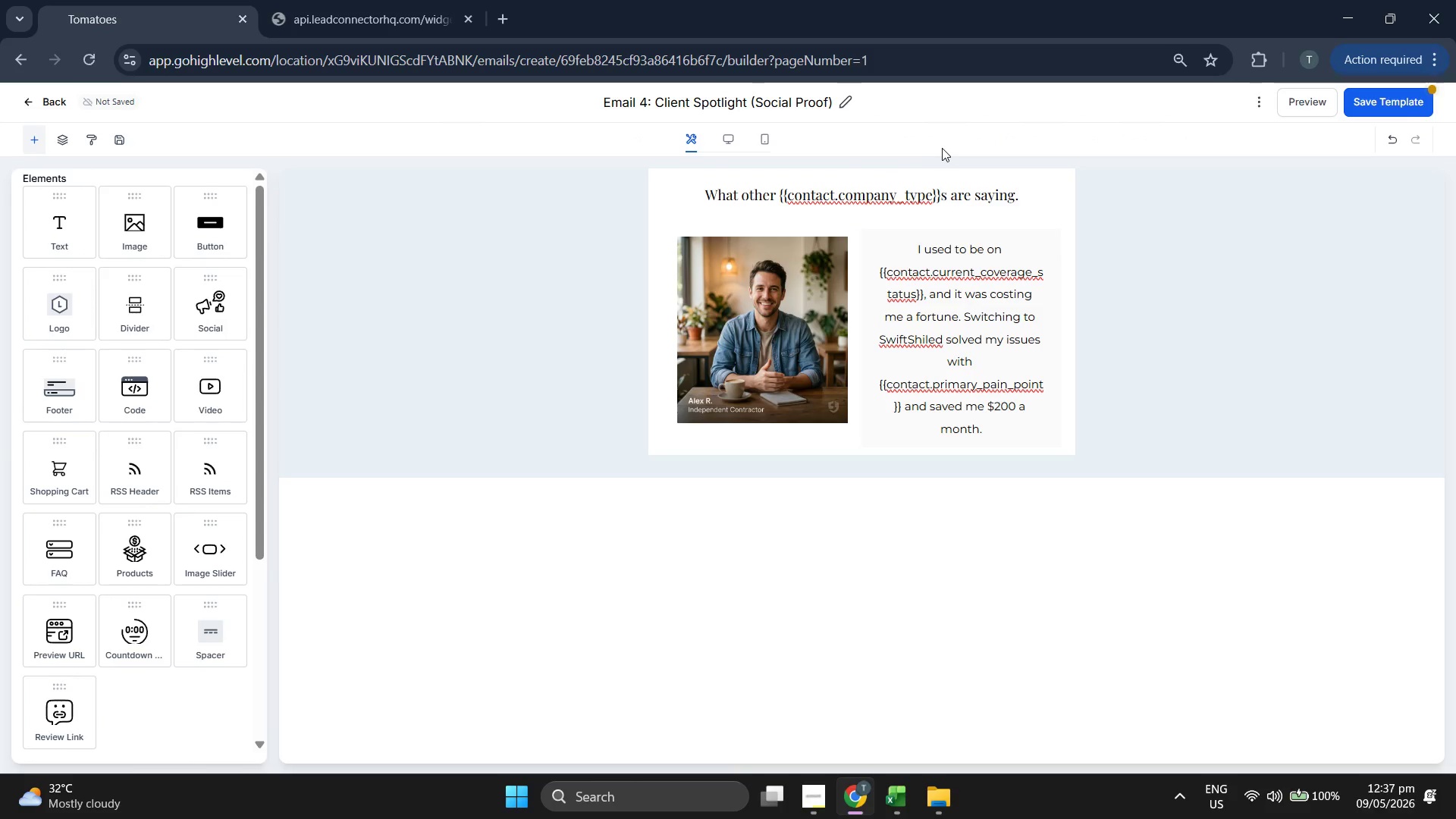 
left_click([947, 302])
 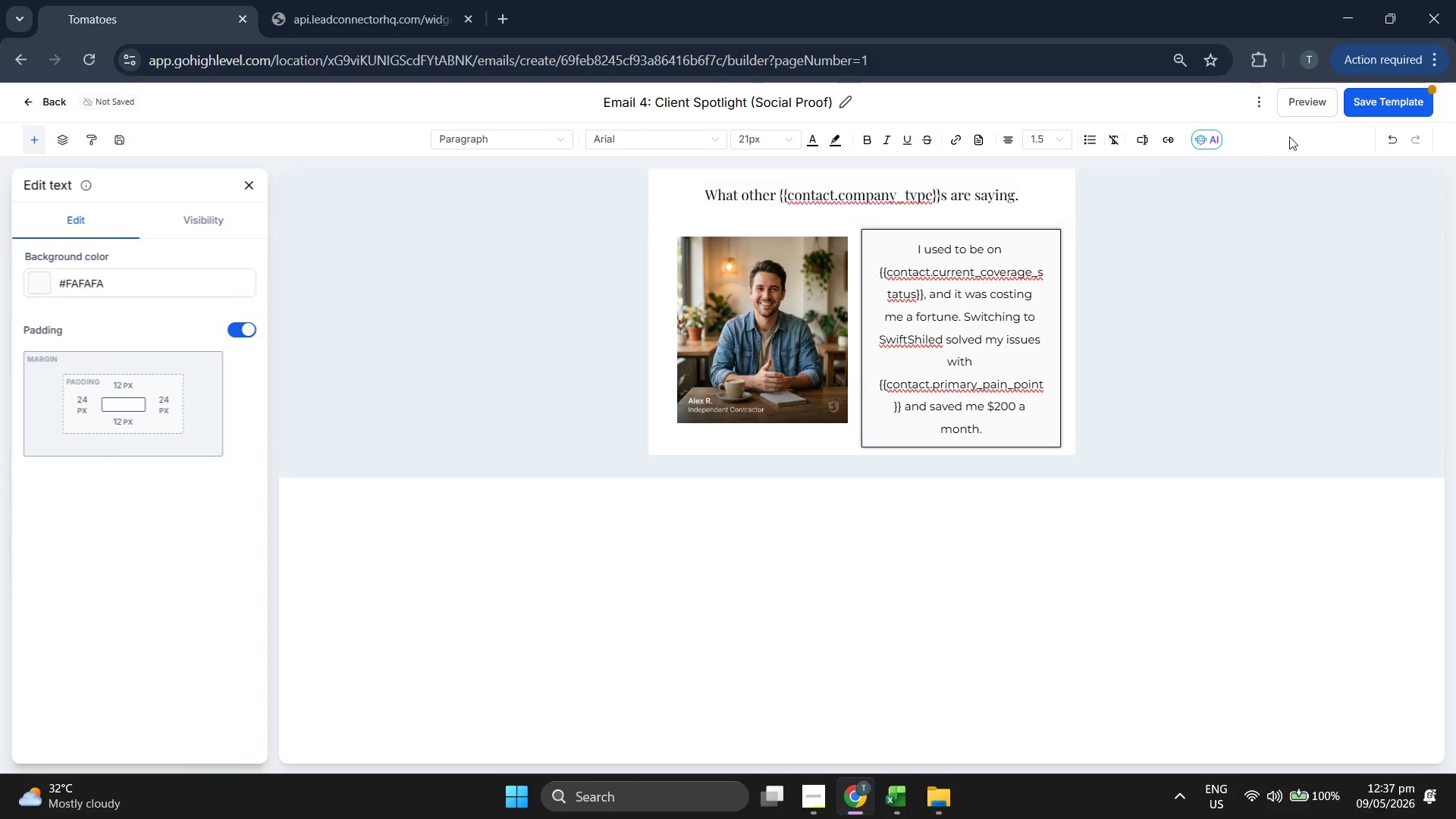 
left_click([1367, 101])
 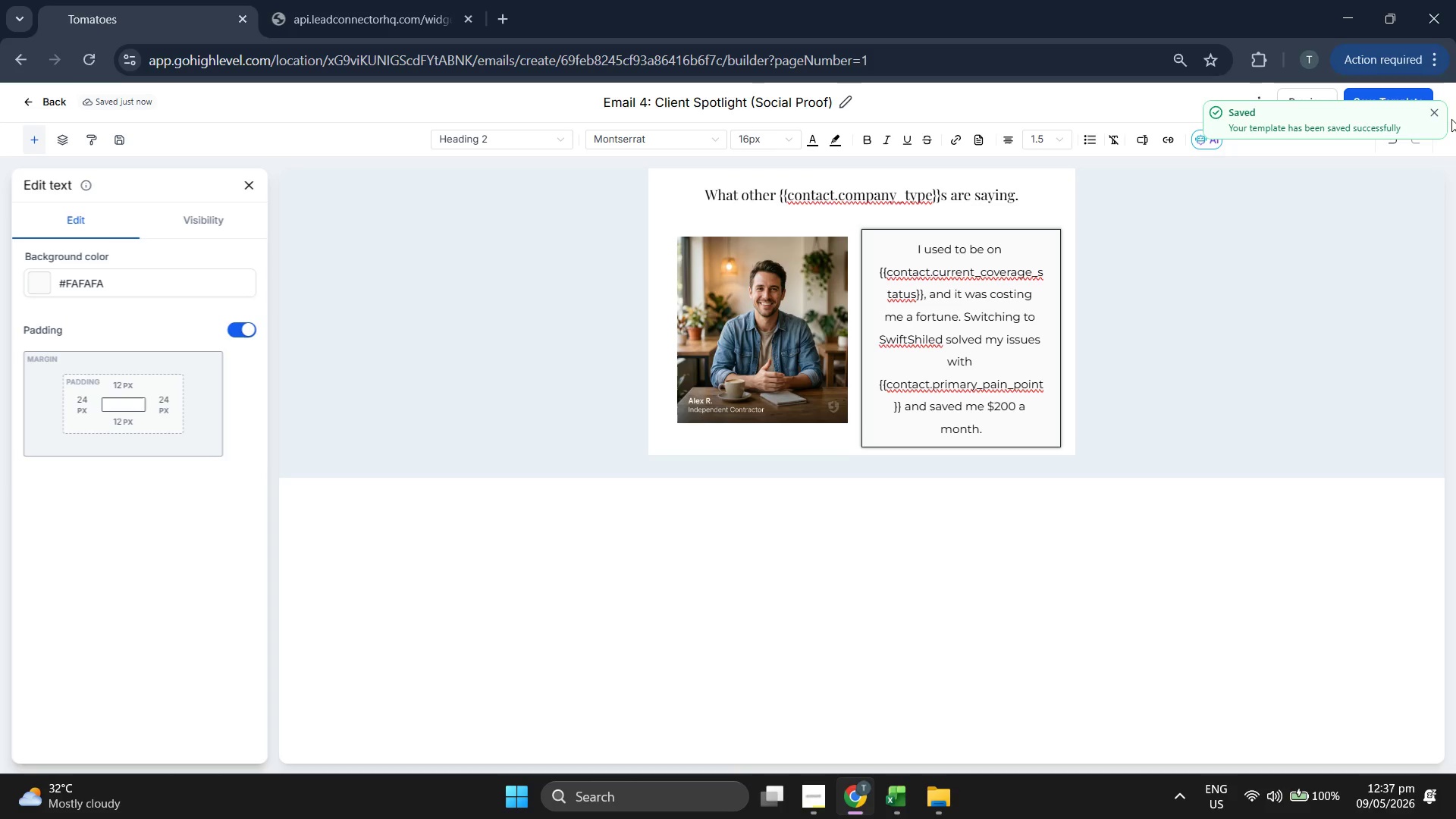 
left_click([1435, 115])
 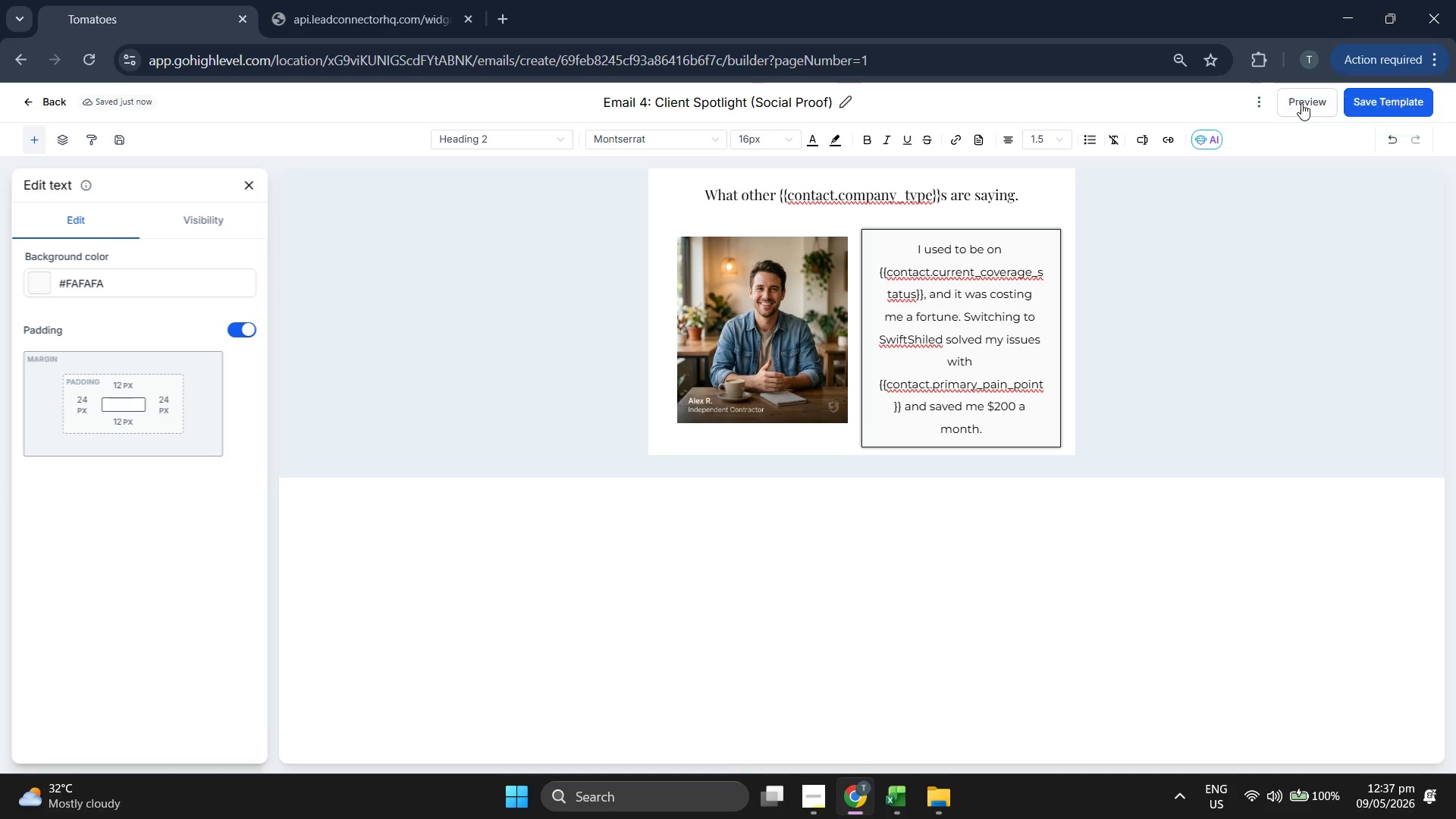 
left_click([1300, 103])
 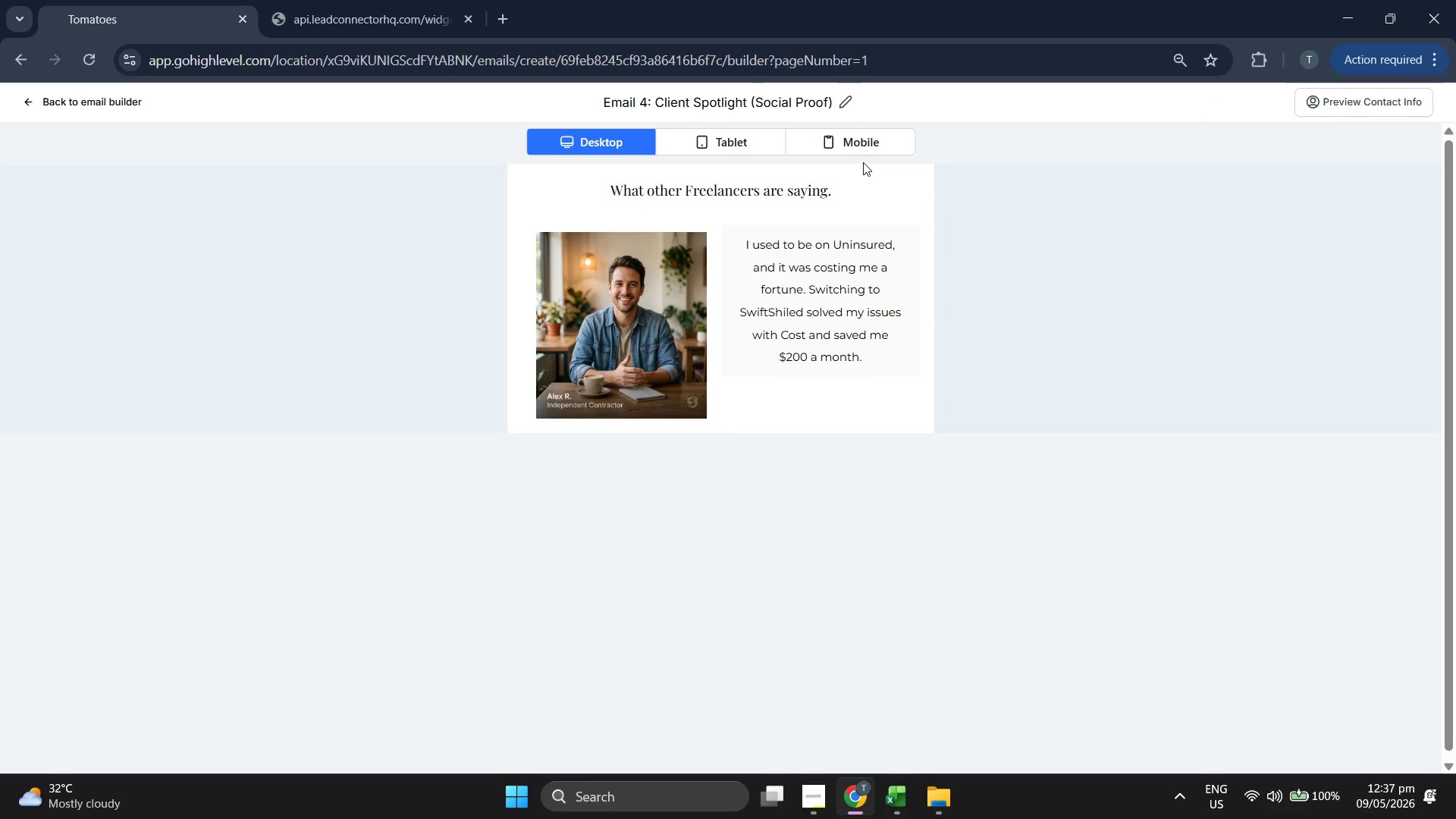 
left_click([889, 137])
 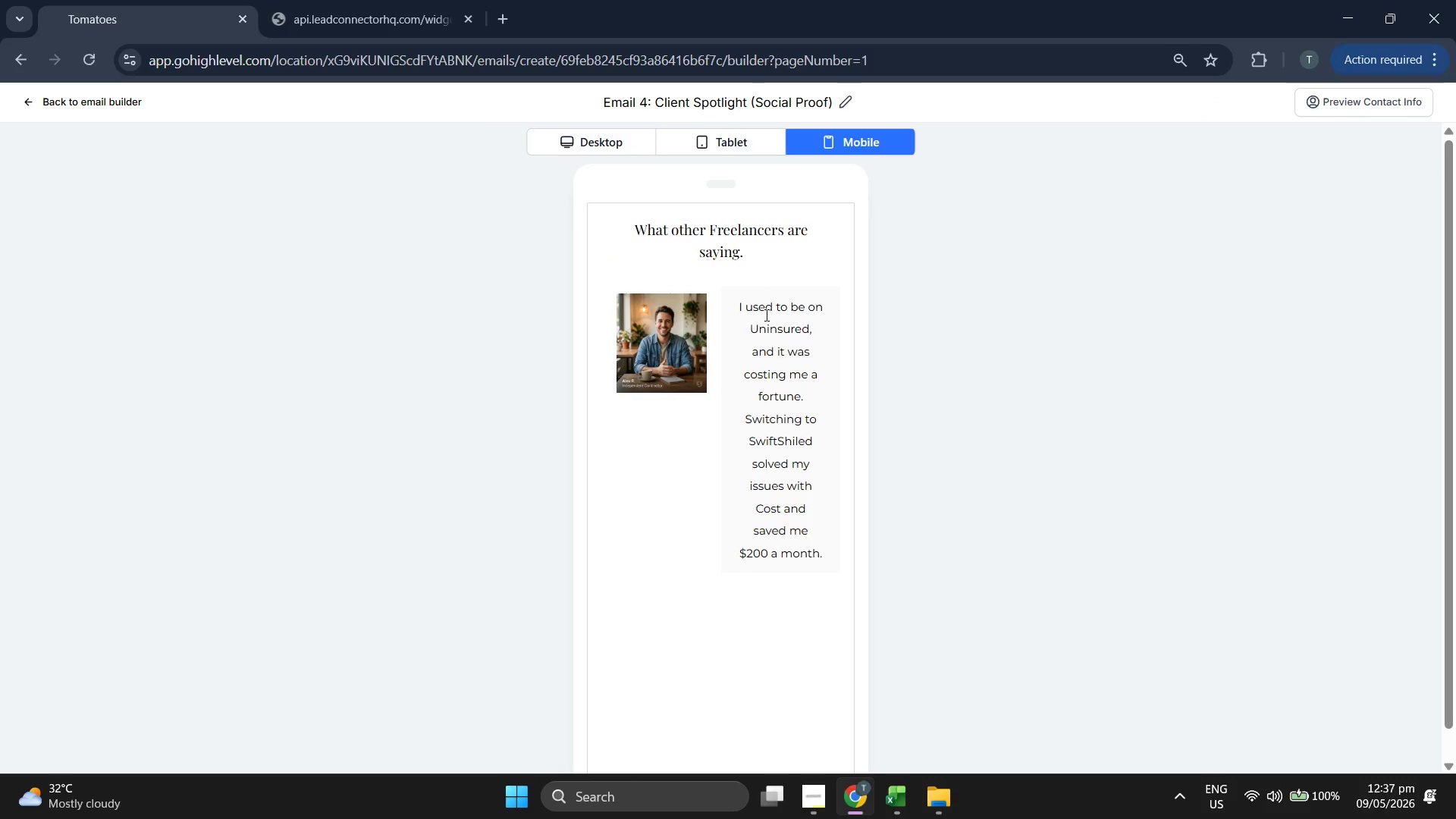 
left_click([601, 139])
 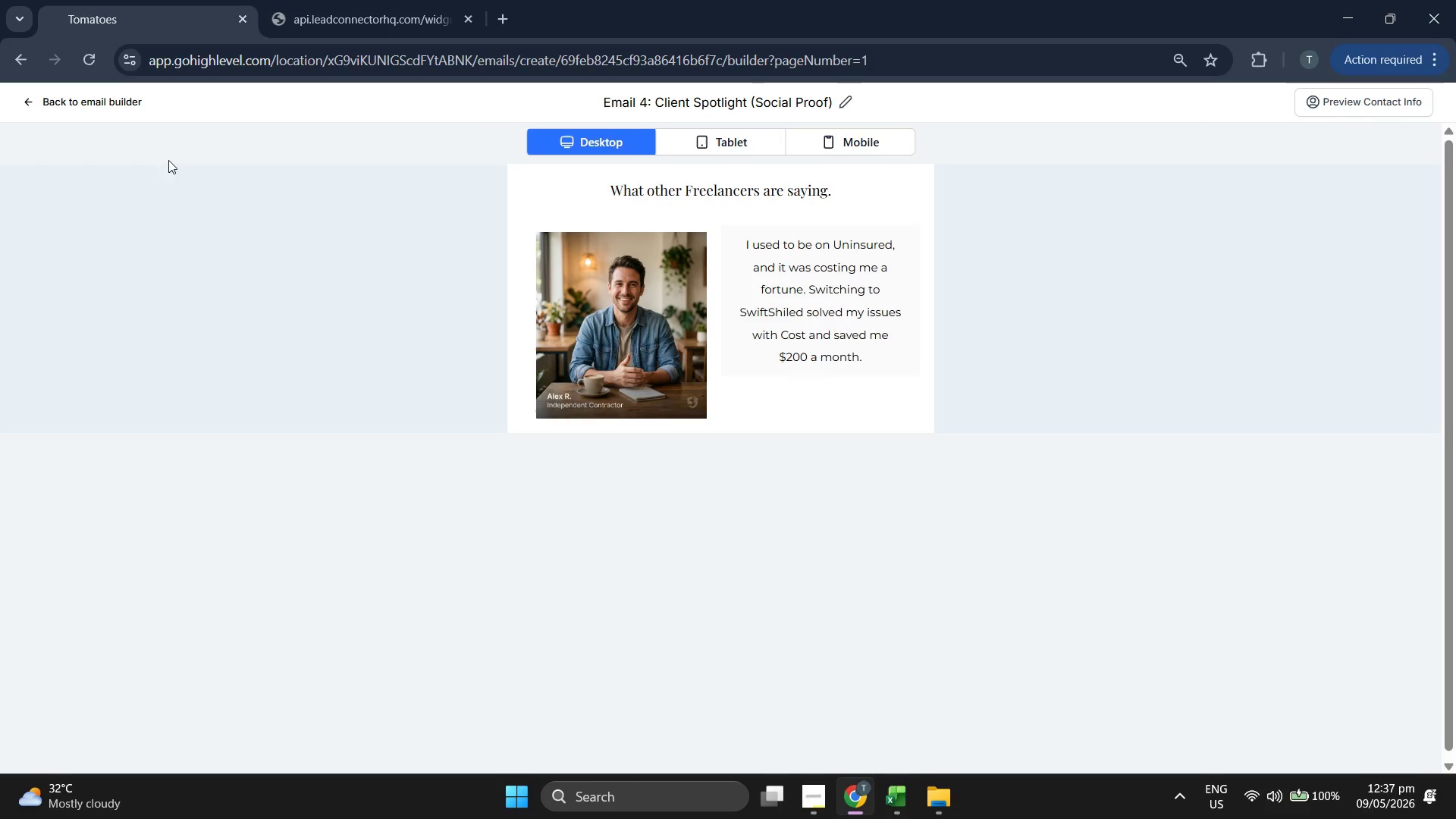 
left_click([93, 111])
 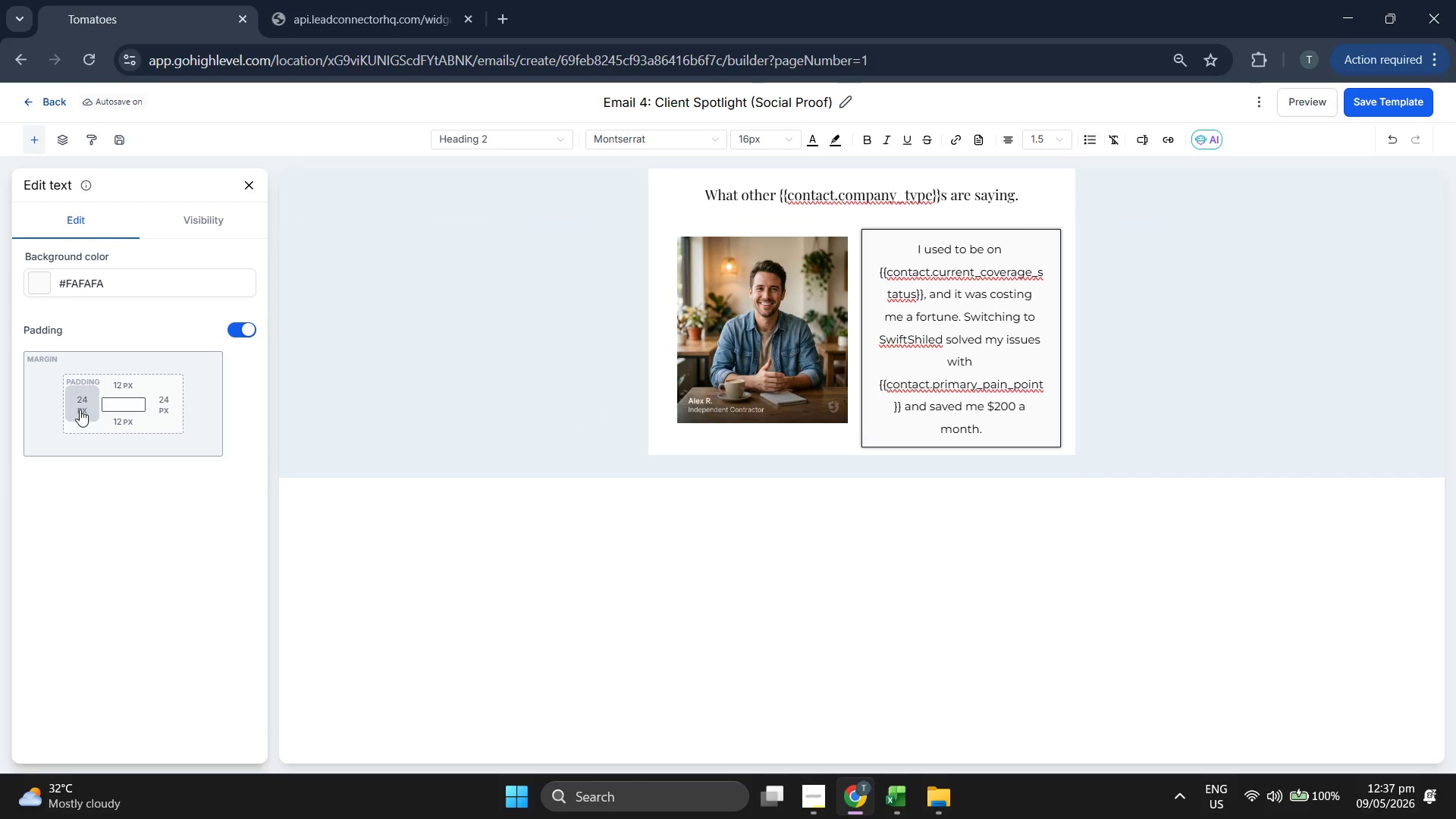 
left_click([80, 410])
 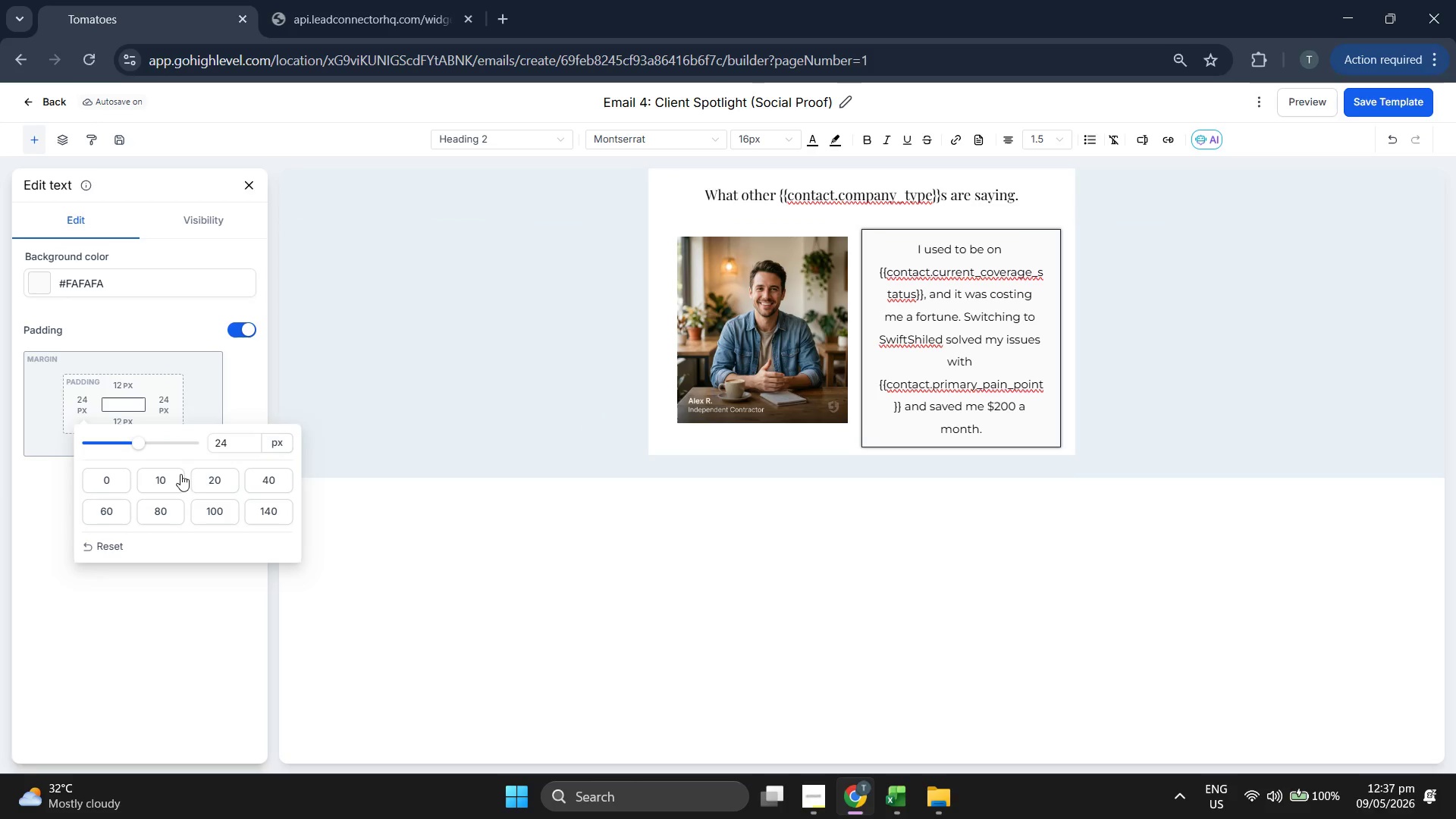 
left_click([209, 477])
 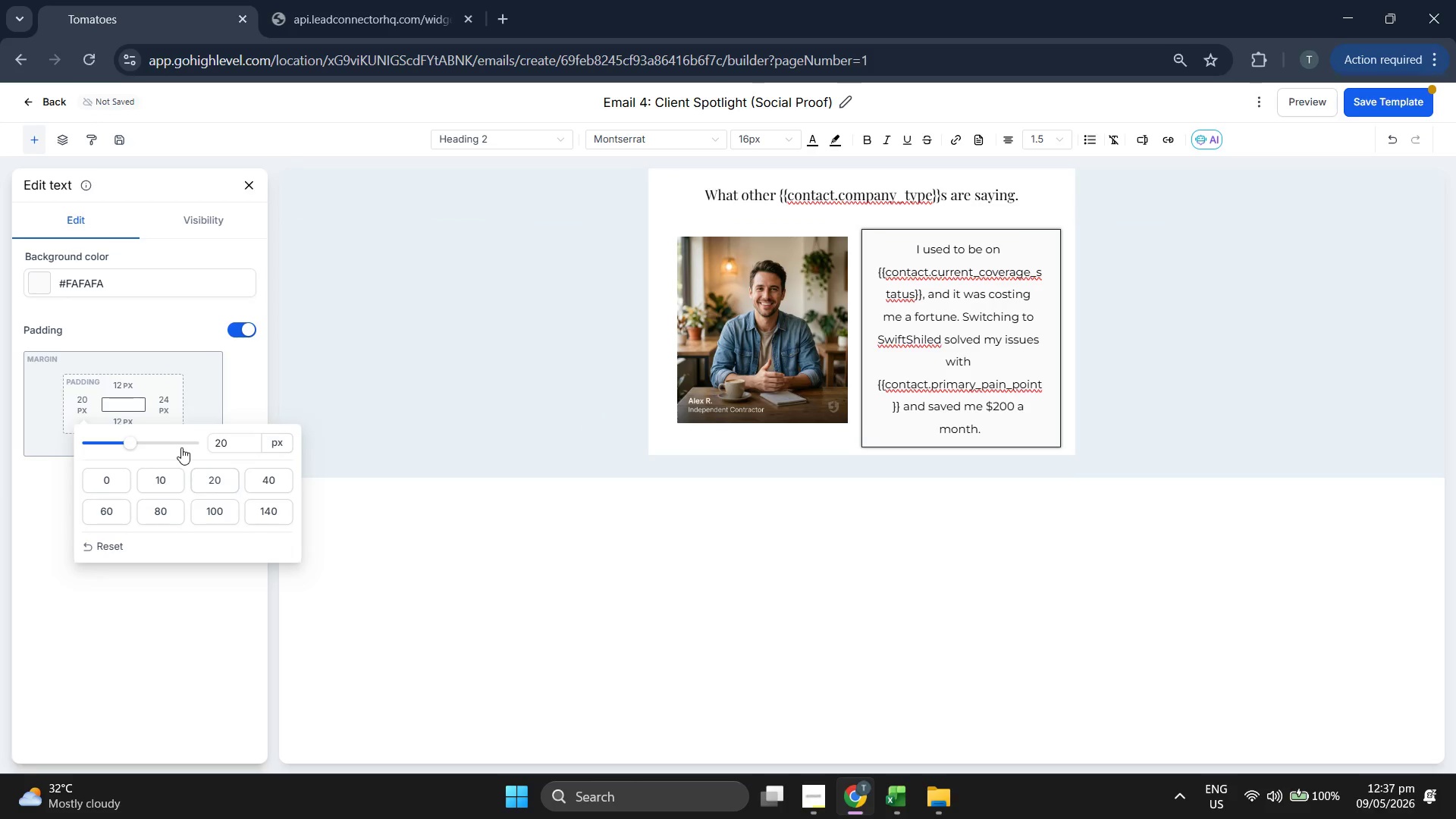 
double_click([212, 445])
 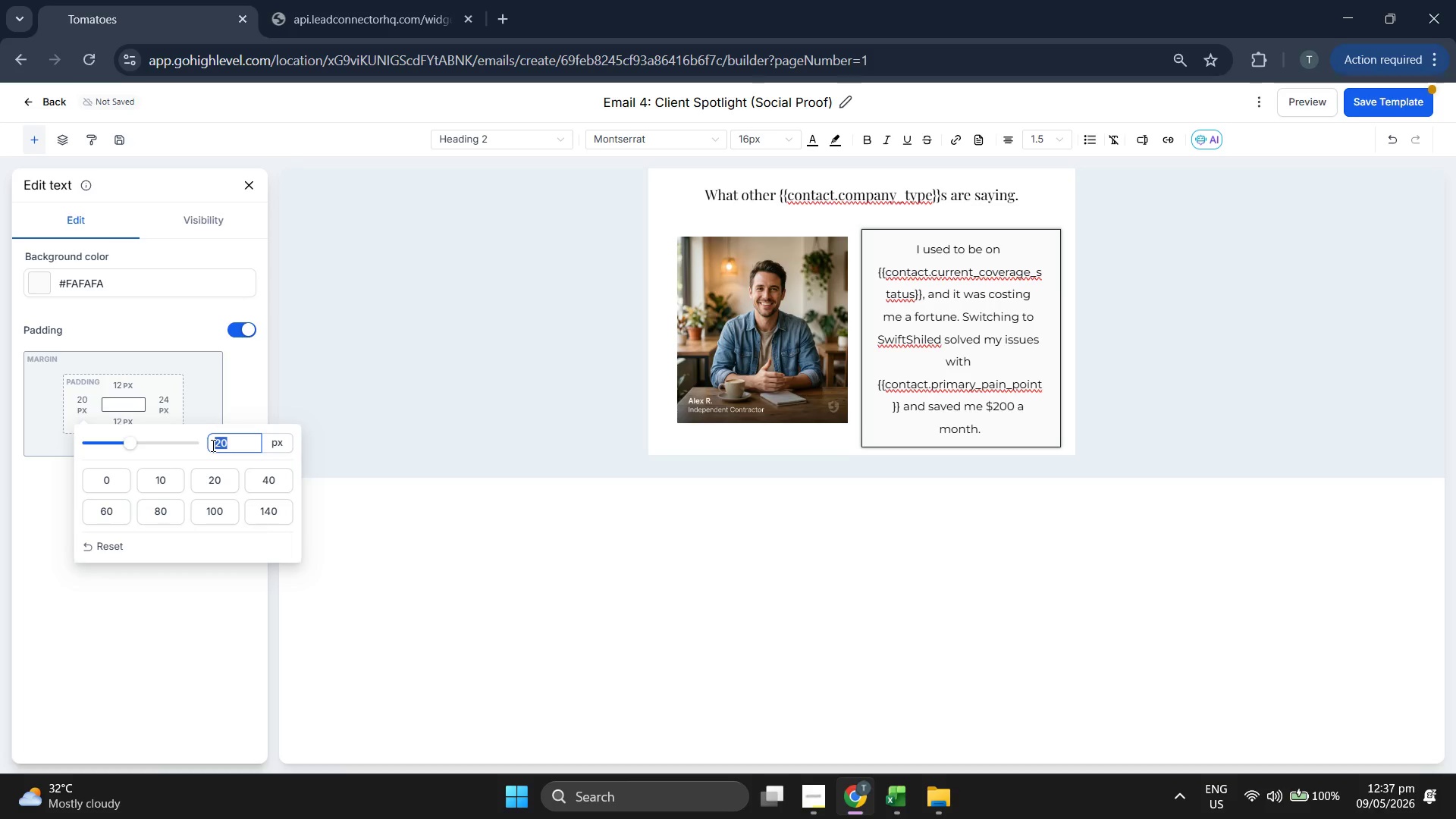 
type(24)
 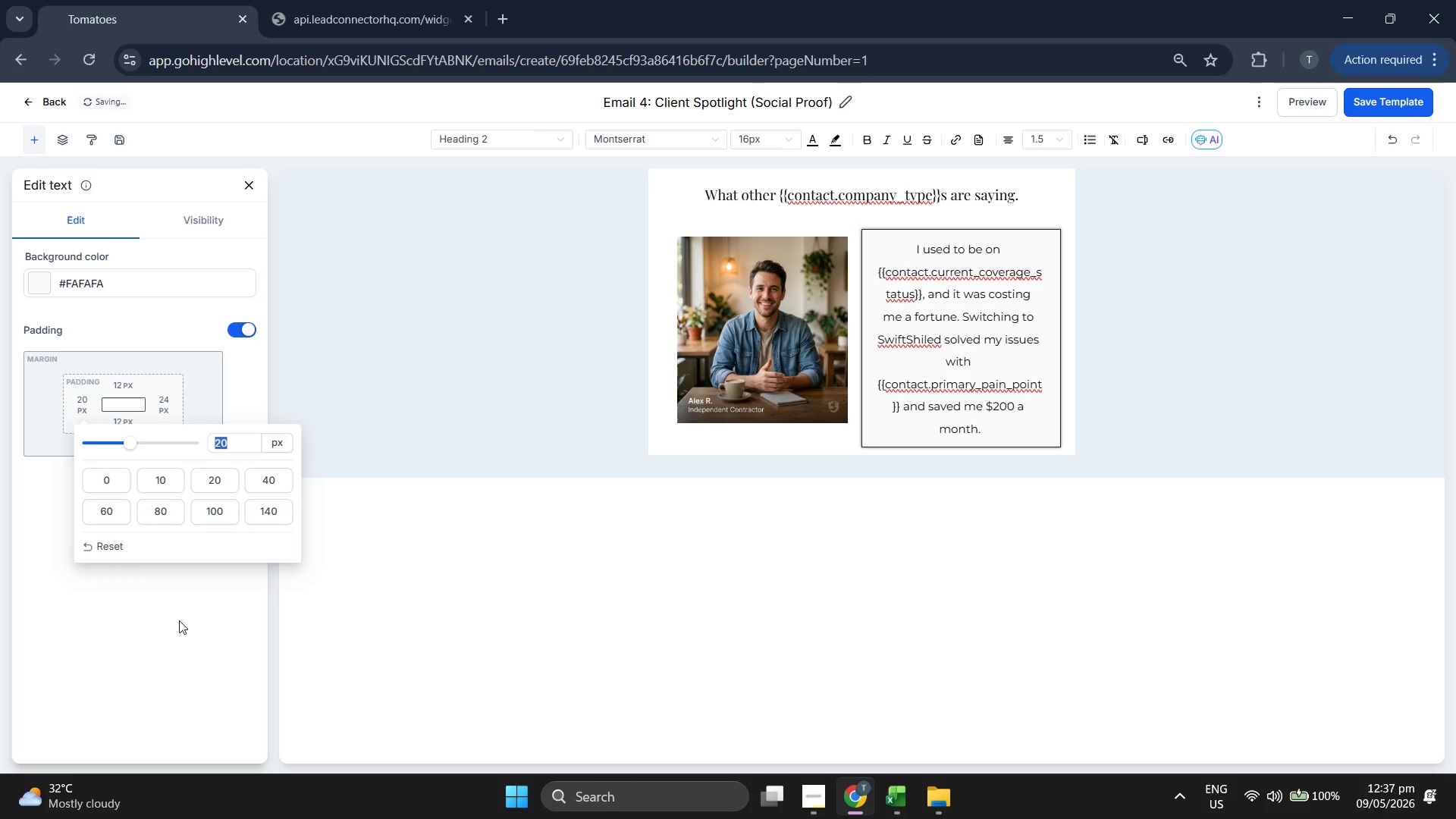 
left_click([179, 620])
 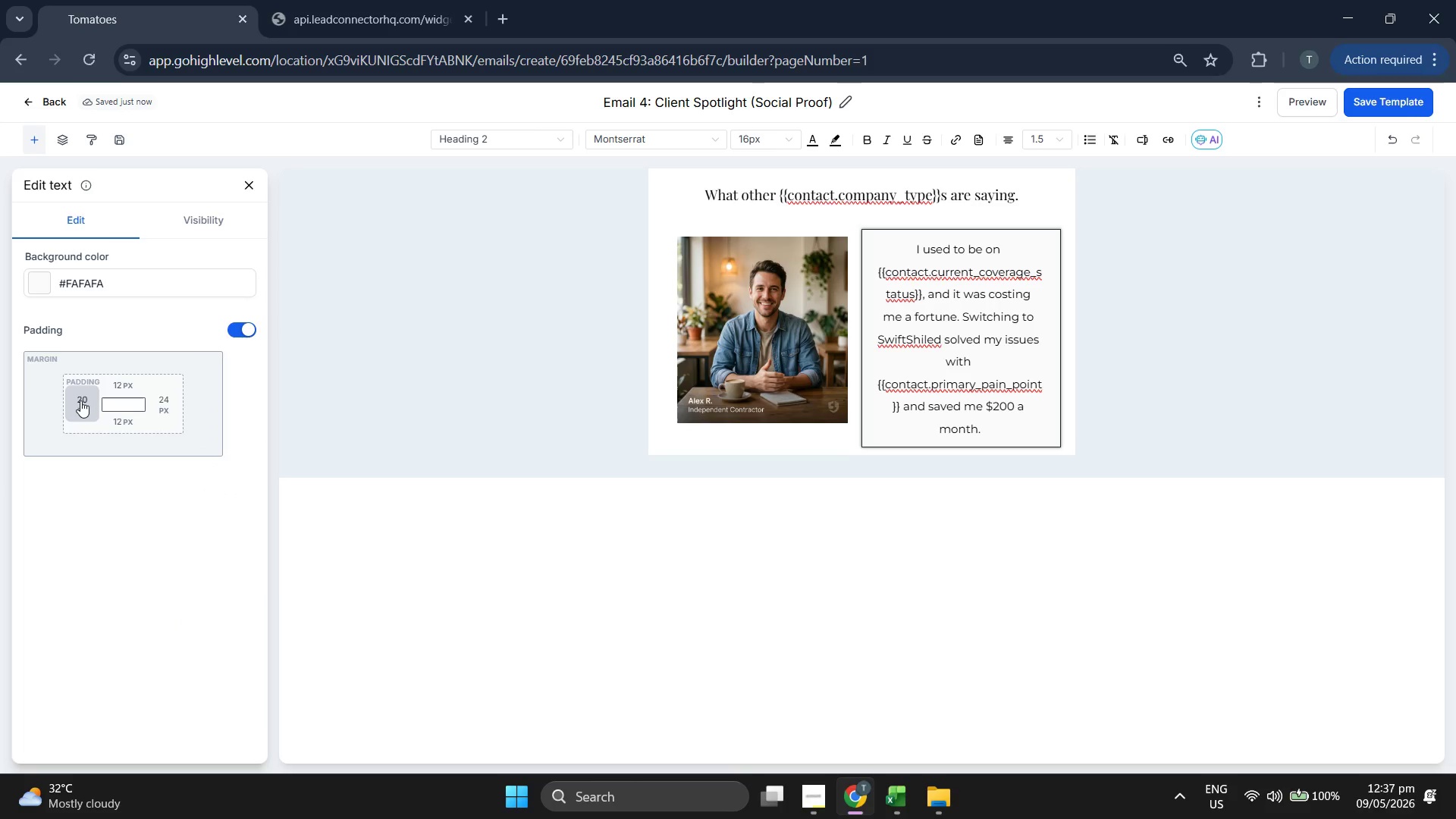 
left_click([80, 403])
 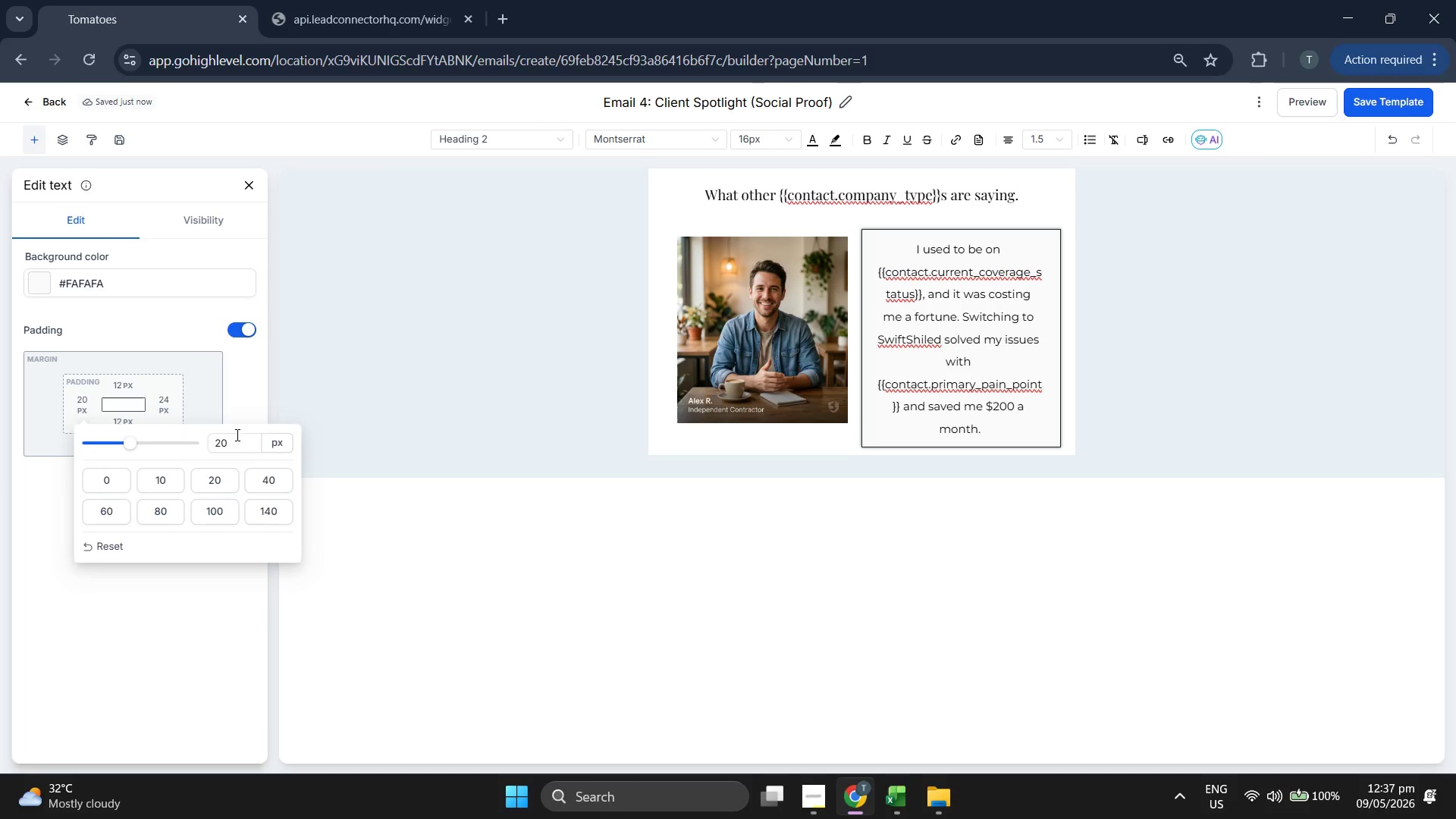 
double_click([231, 441])
 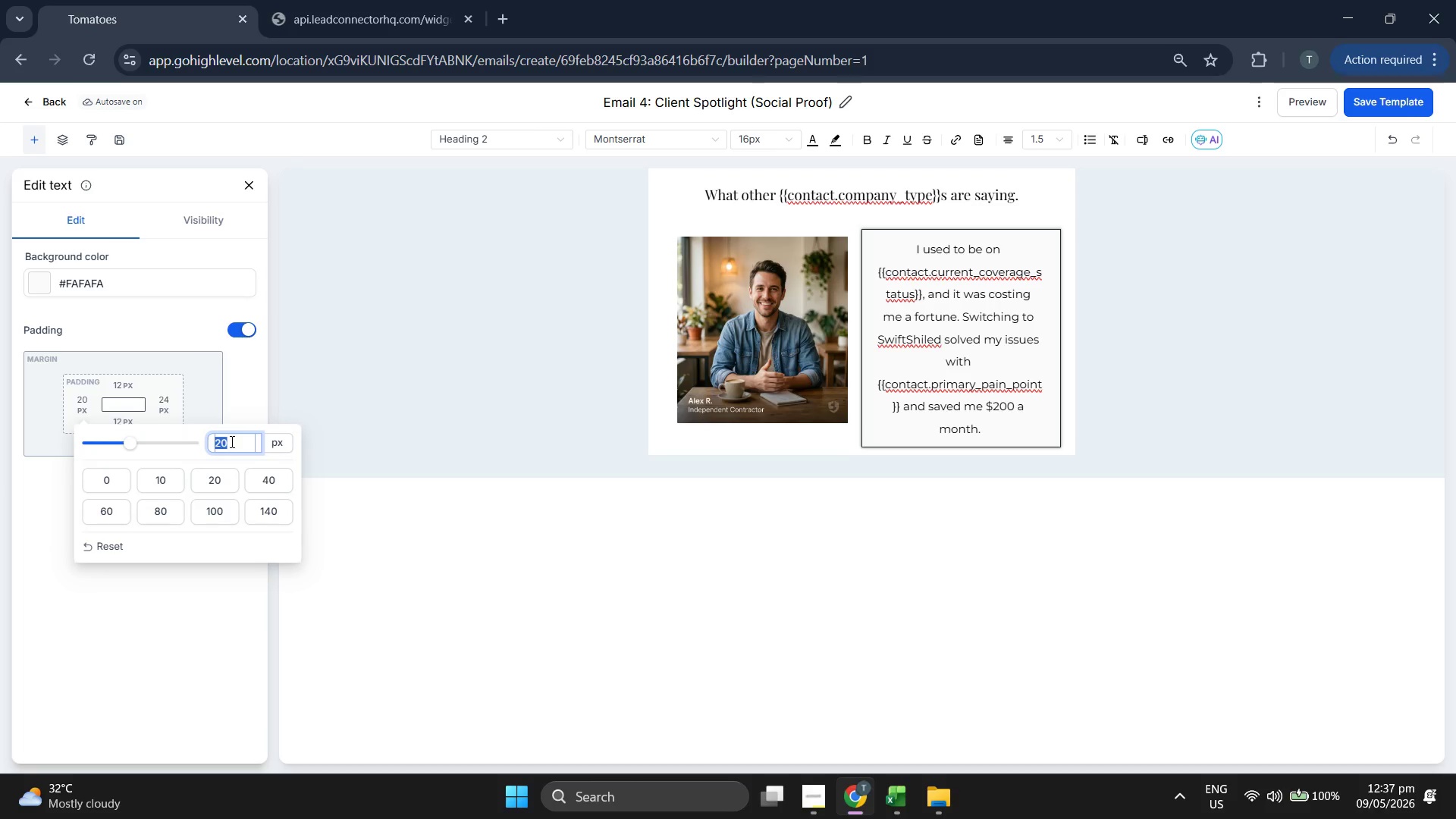 
type(24)
 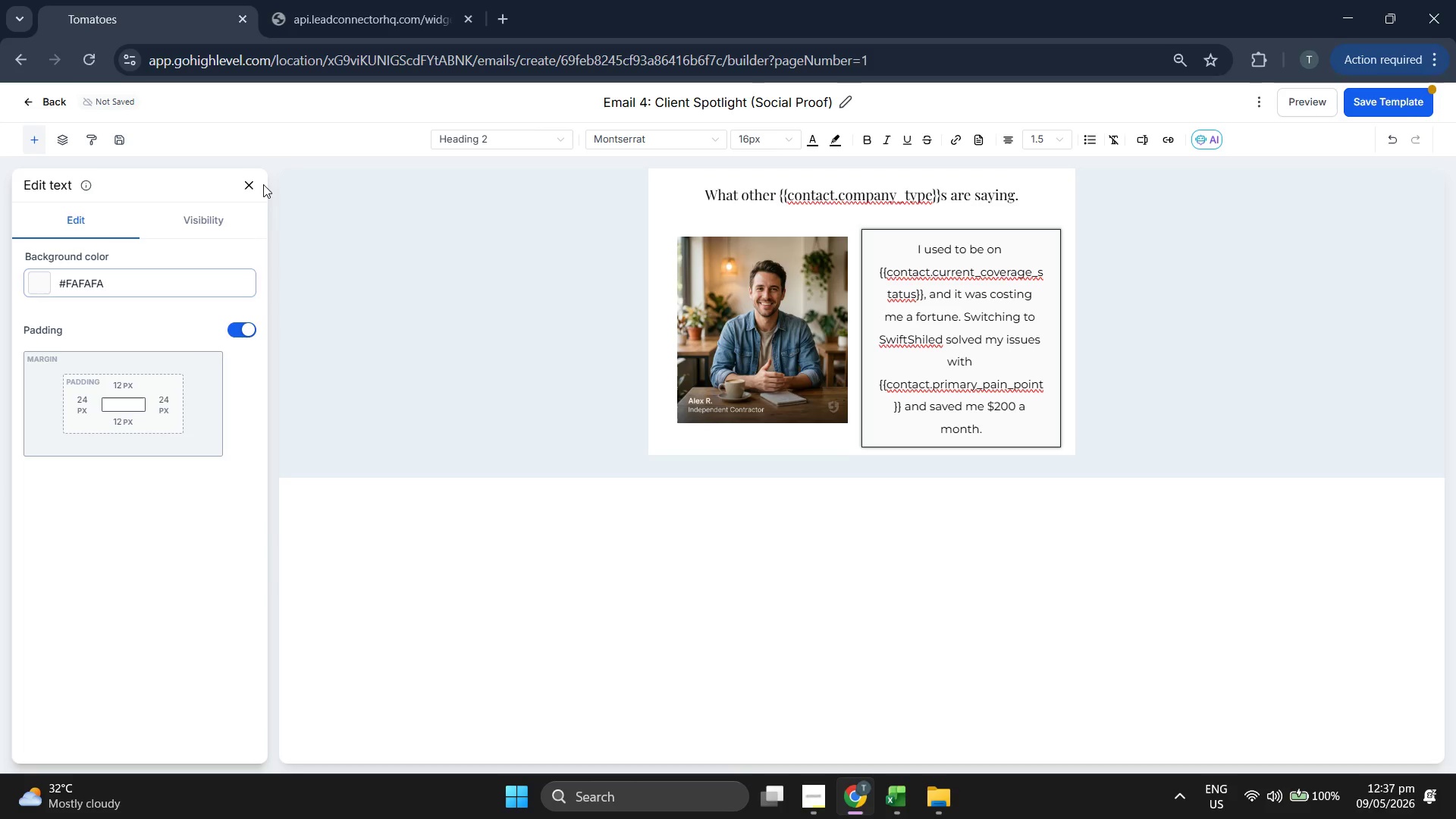 
left_click([255, 186])
 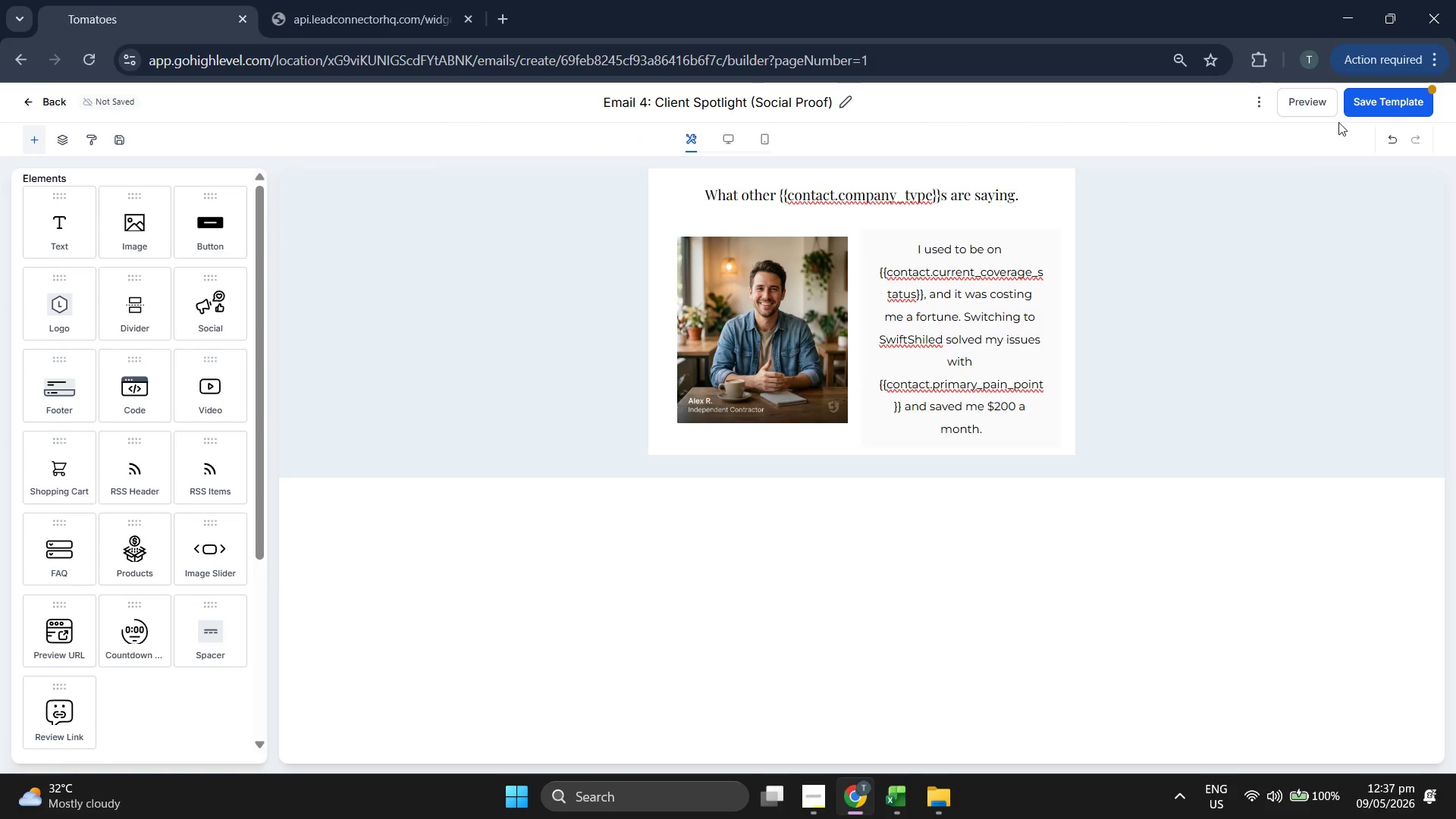 
left_click([1394, 95])
 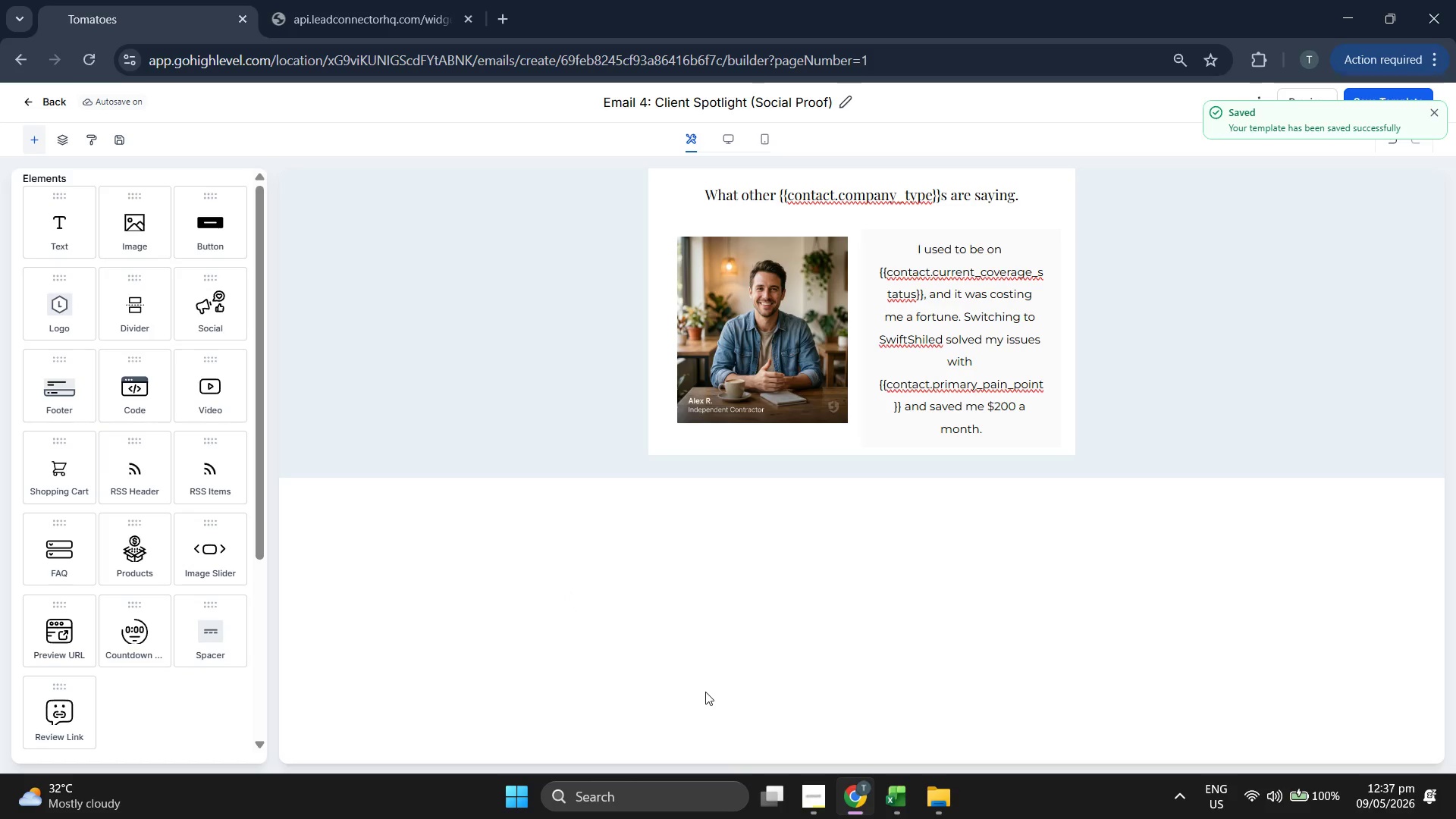 
wait(5.66)
 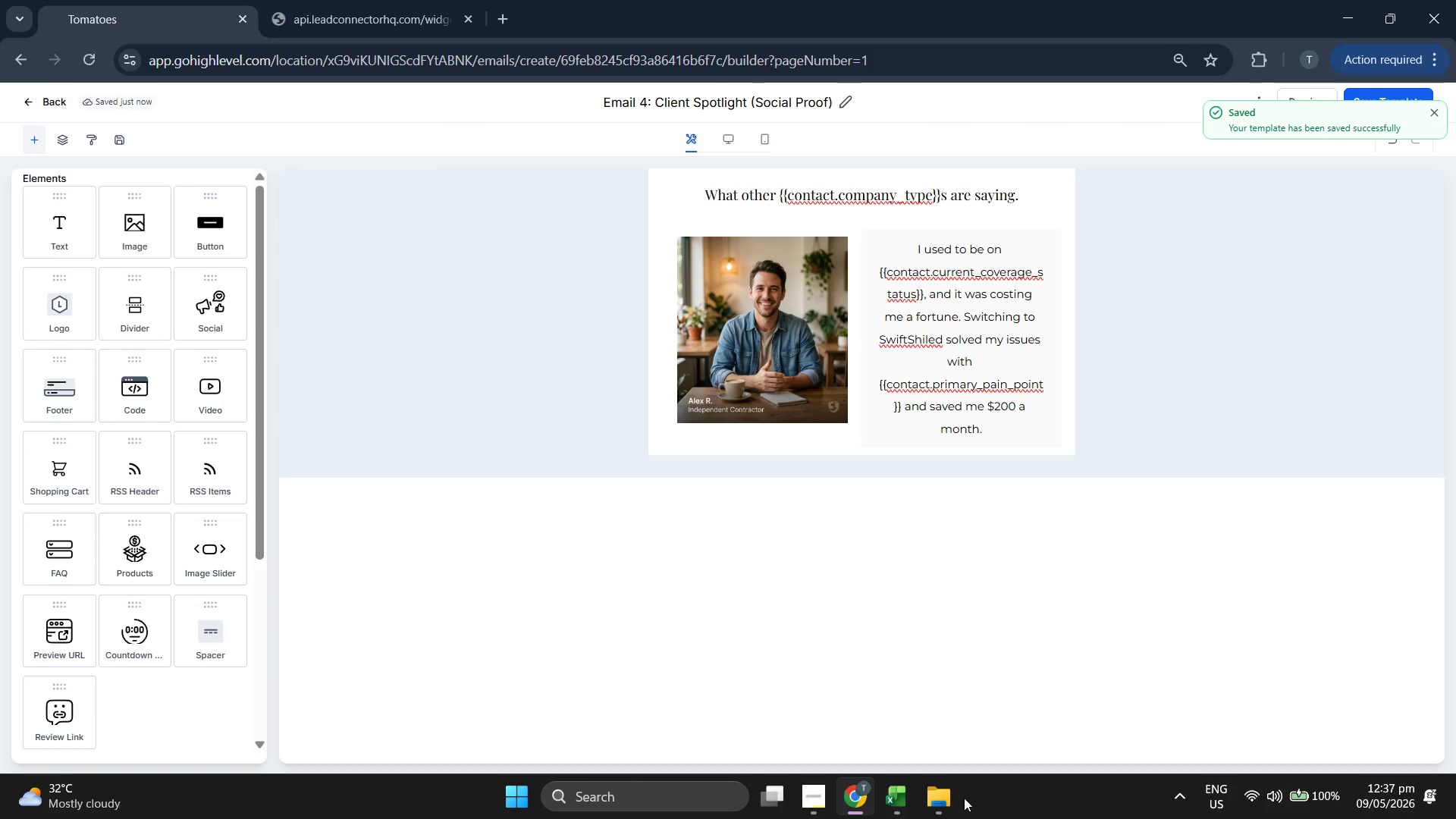 
scroll: coordinate [186, 447], scroll_direction: down, amount: 3.0
 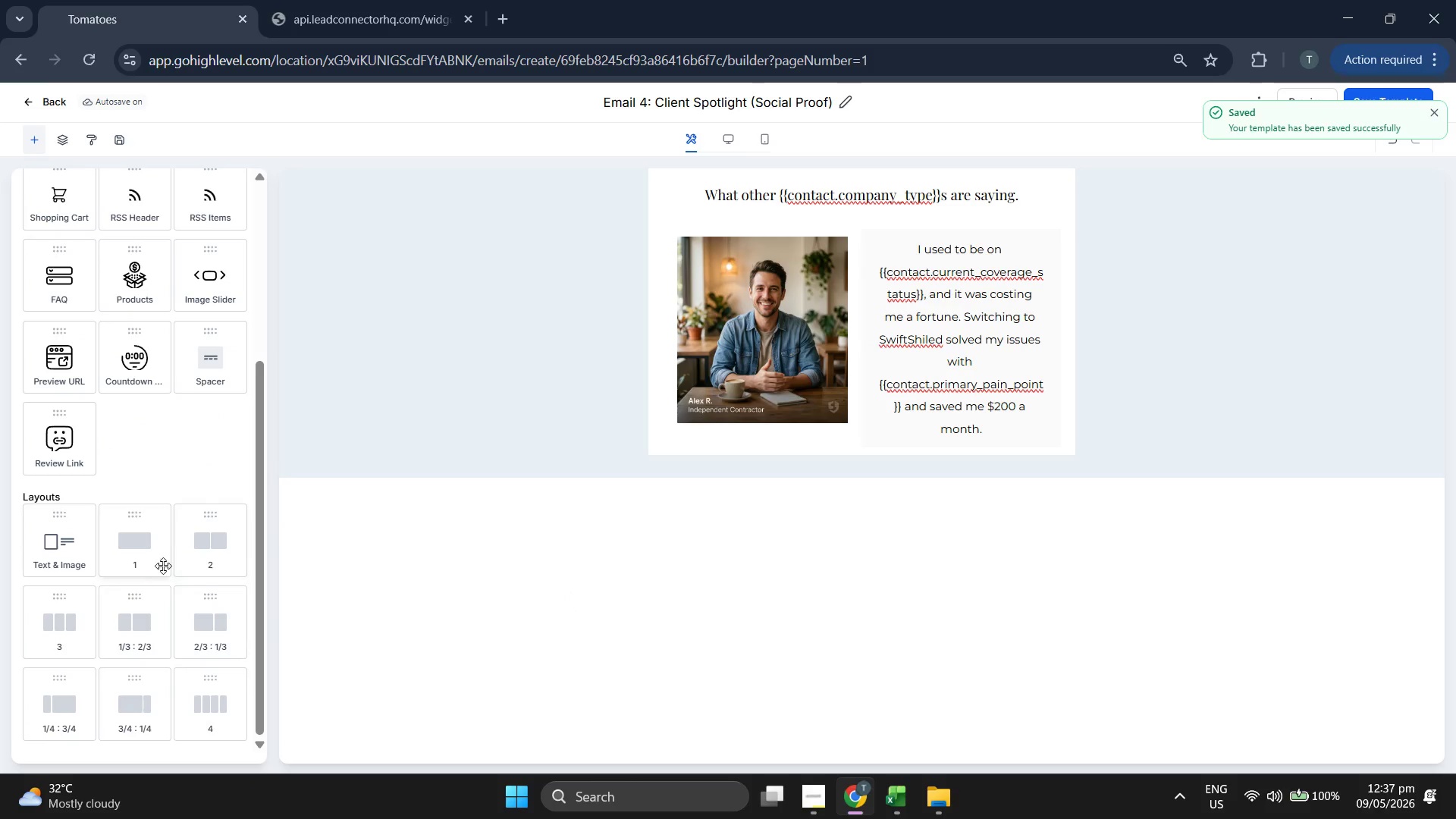 
left_click_drag(start_coordinate=[157, 559], to_coordinate=[857, 438])
 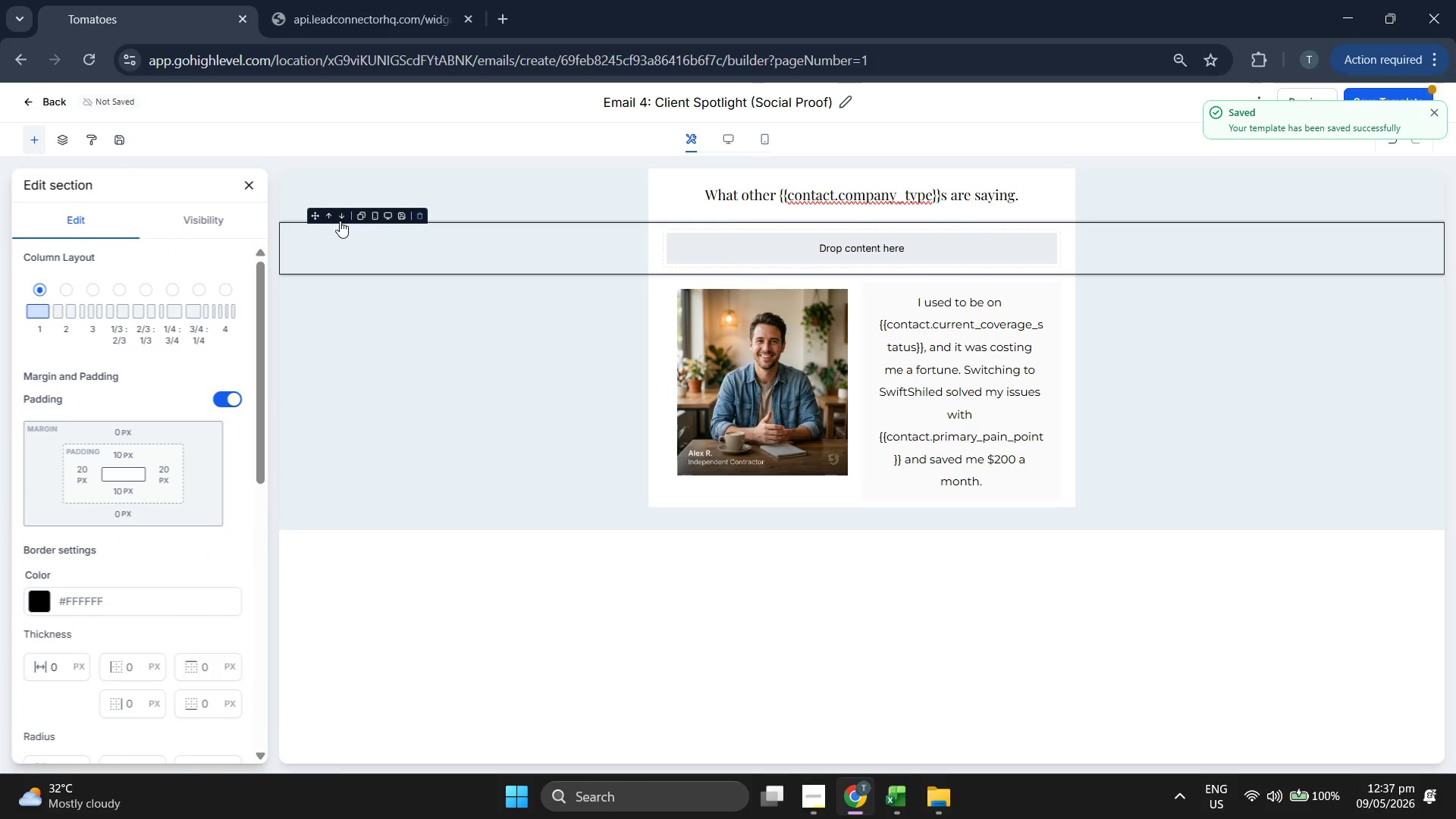 
left_click([341, 217])
 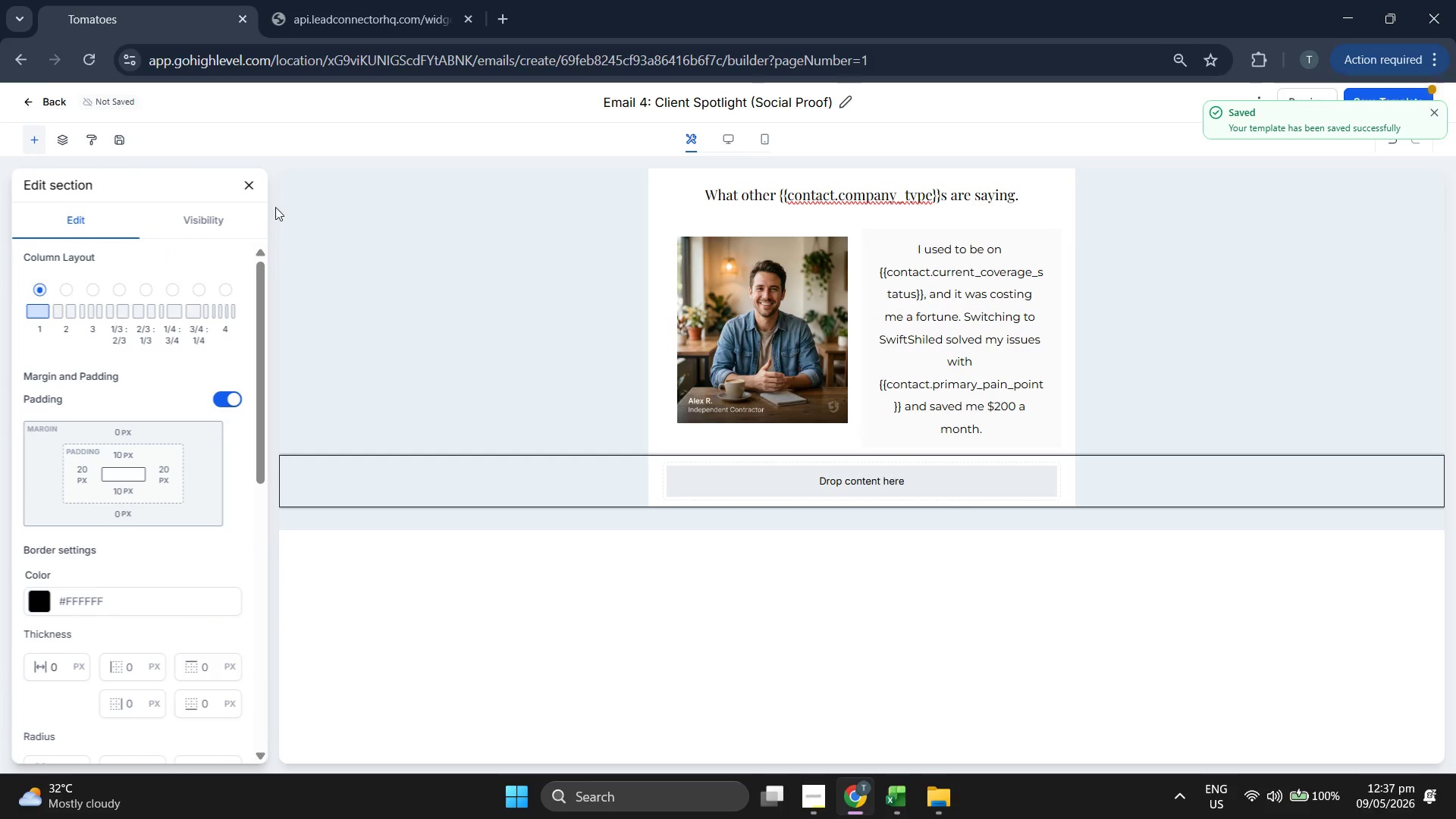 
left_click([254, 187])
 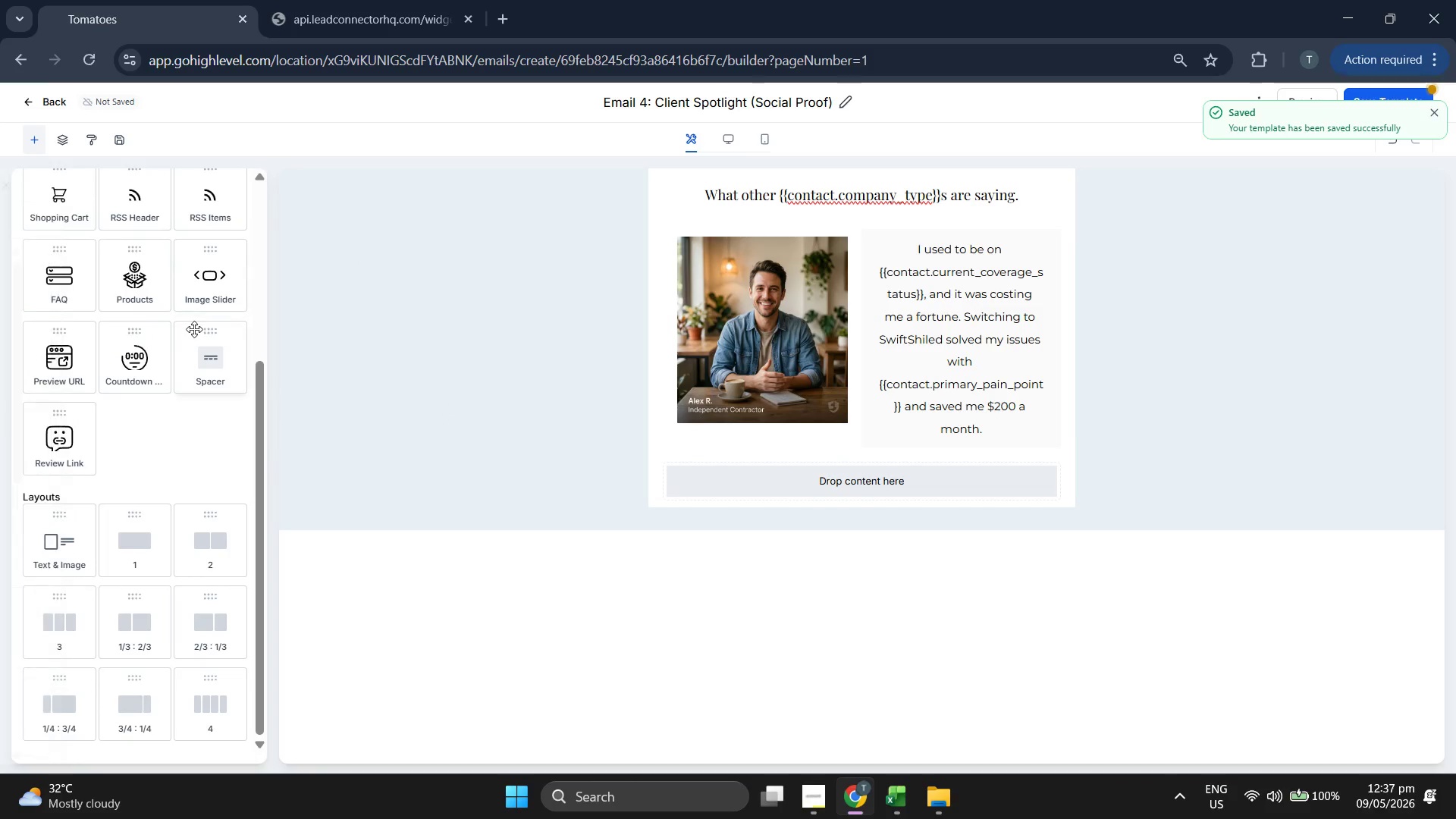 
scroll: coordinate [194, 329], scroll_direction: up, amount: 4.0
 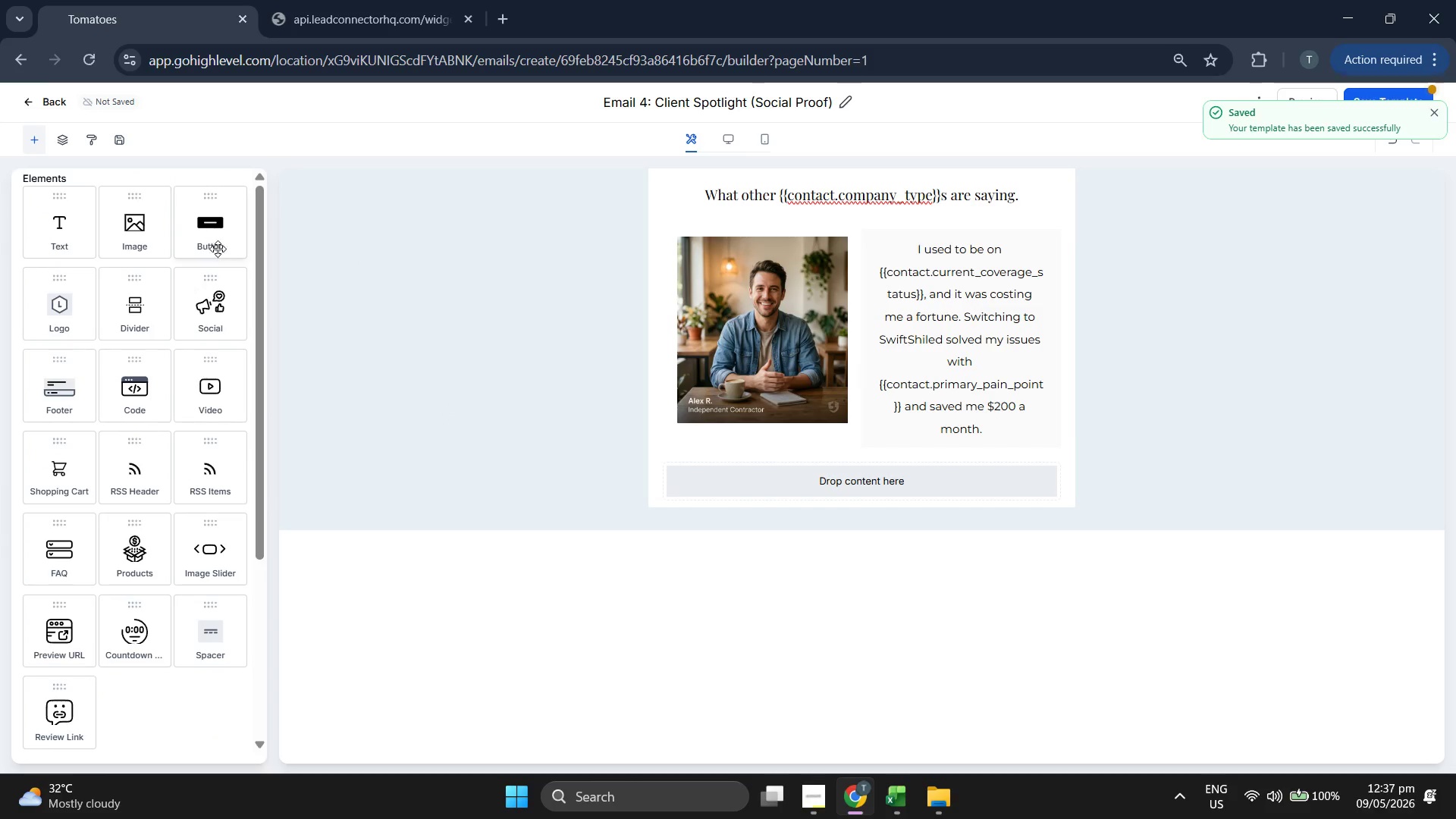 
left_click_drag(start_coordinate=[218, 240], to_coordinate=[796, 478])
 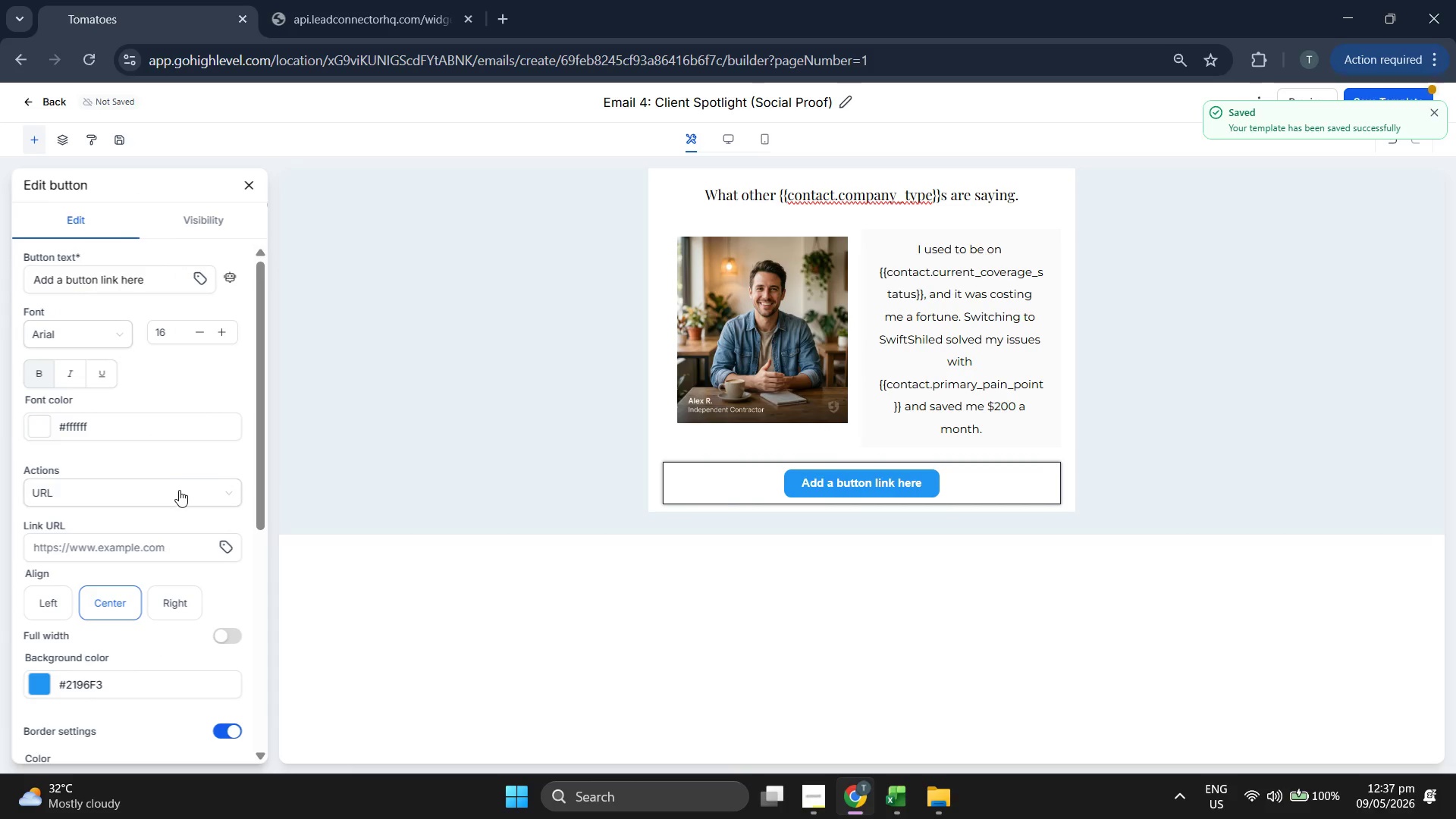 
scroll: coordinate [138, 608], scroll_direction: down, amount: 4.0
 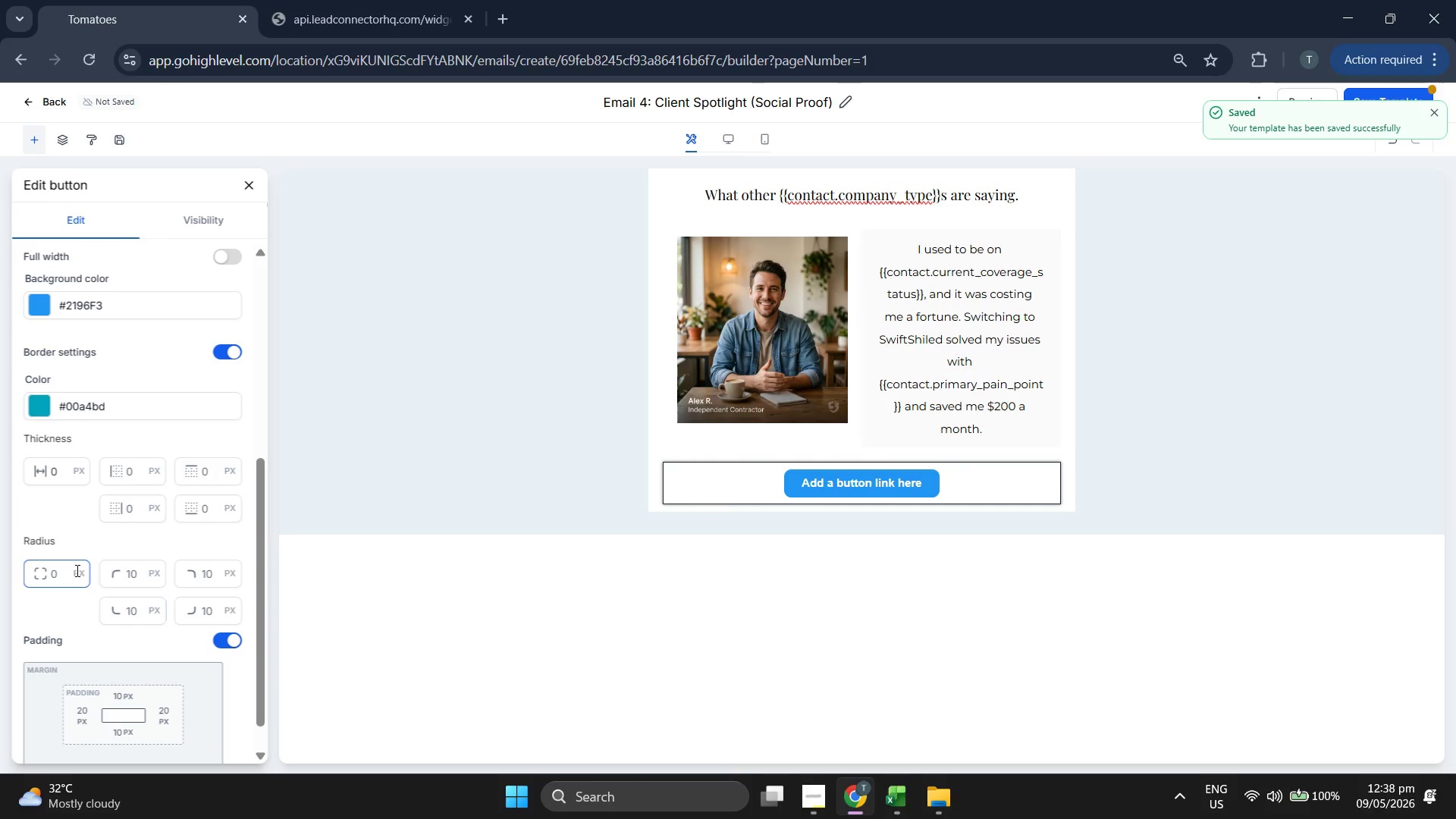 
left_click([73, 569])
 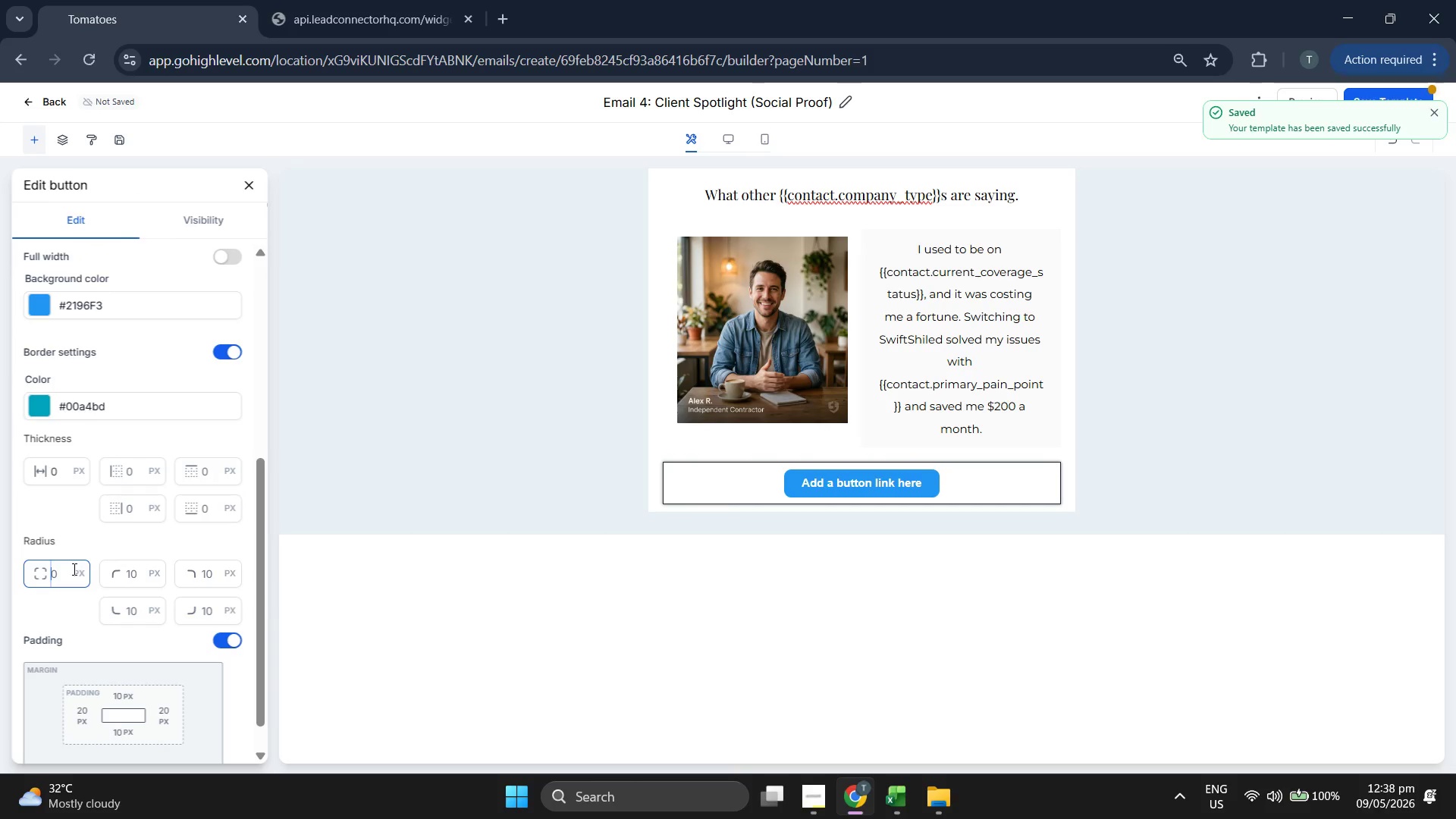 
type(25)
 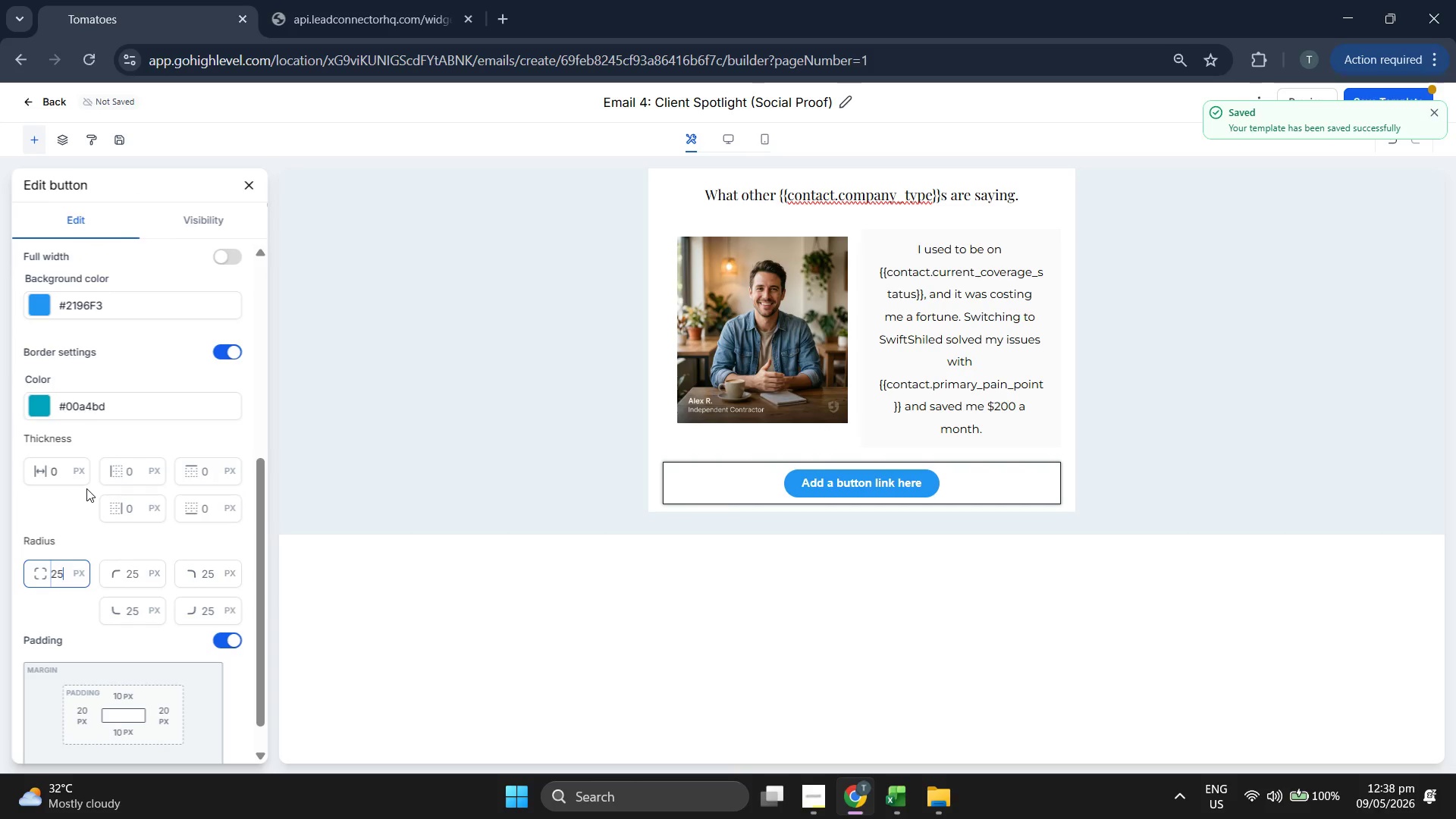 
scroll: coordinate [86, 488], scroll_direction: up, amount: 1.0
 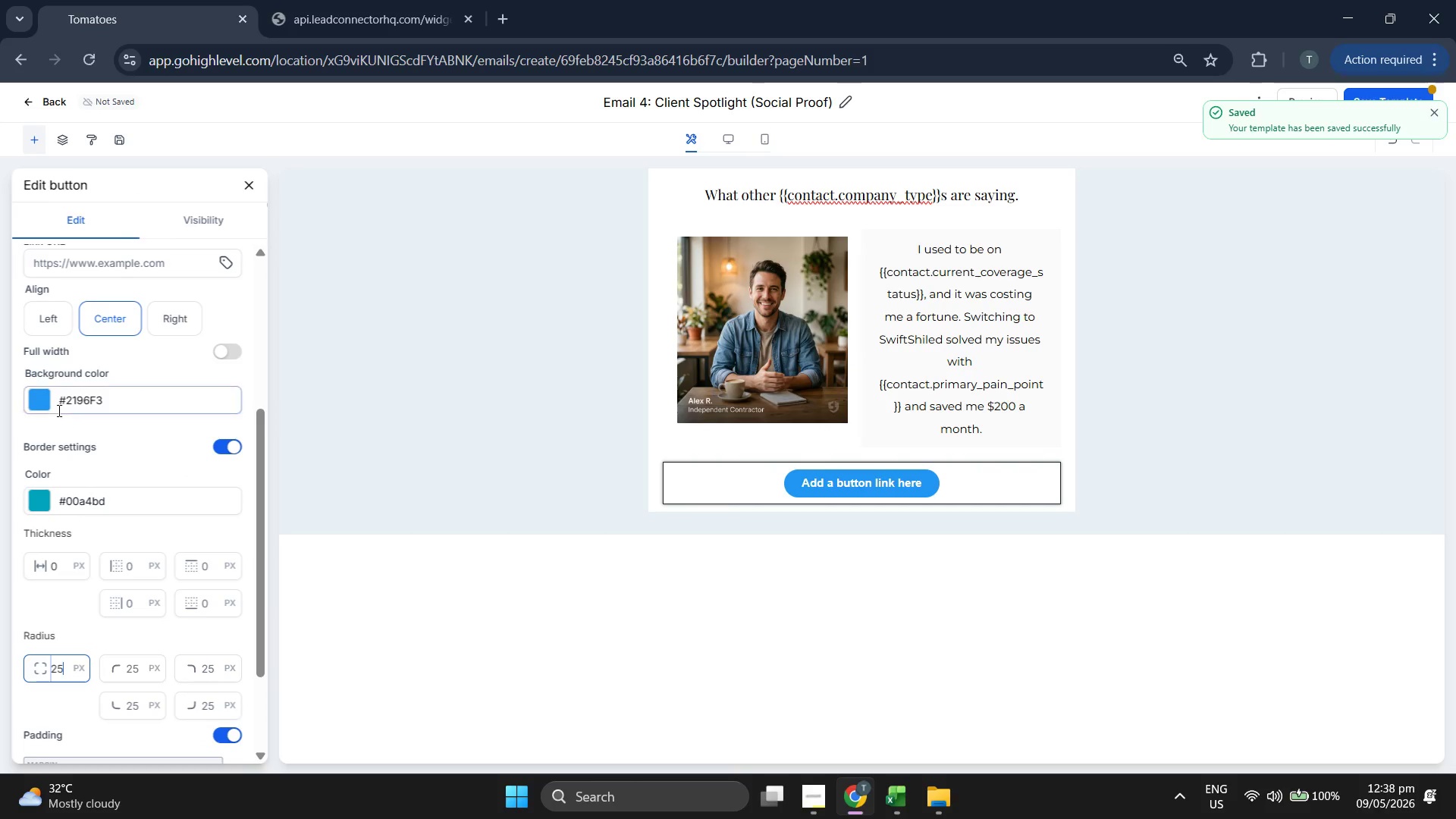 
left_click([54, 405])
 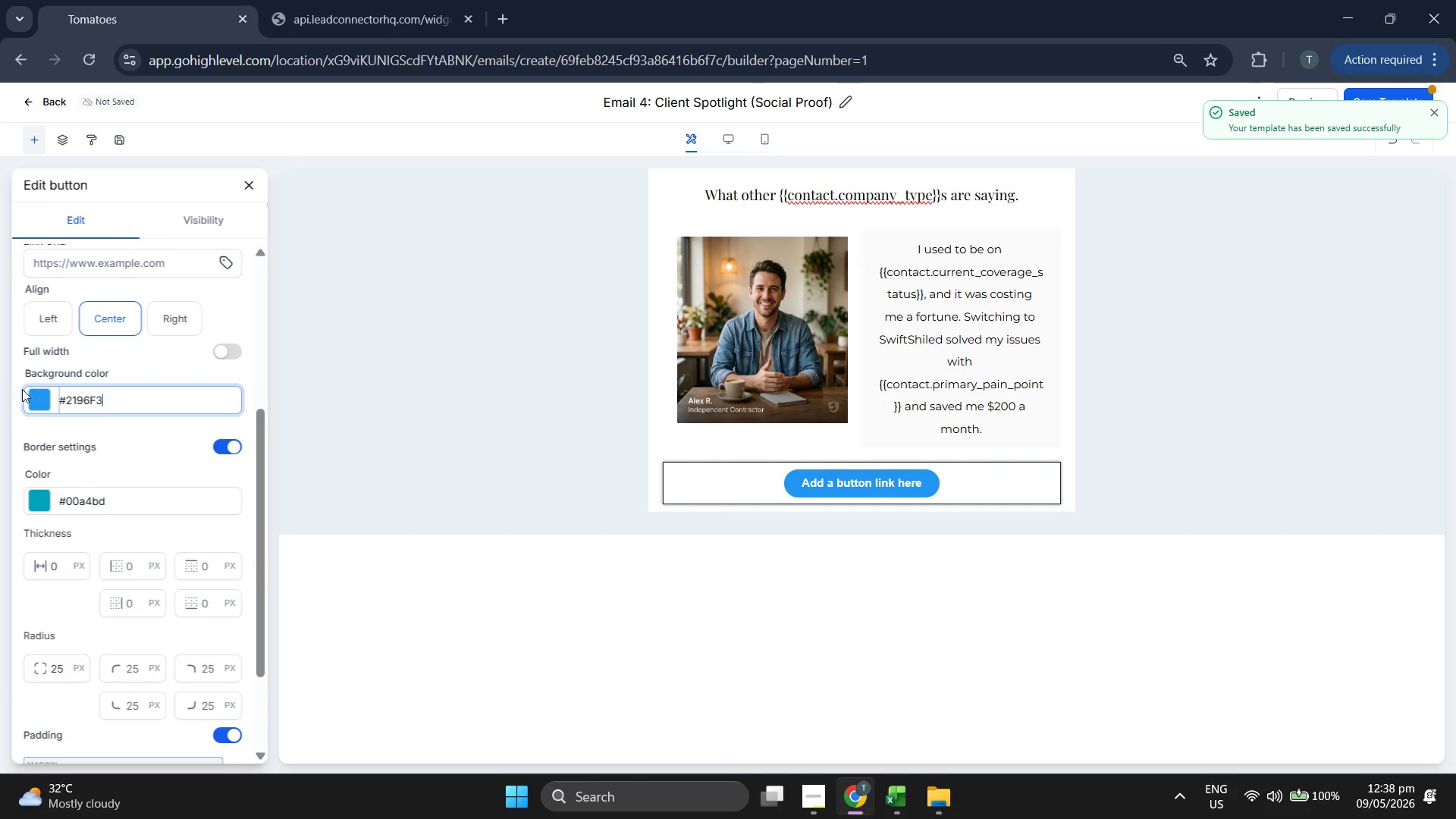 
left_click([32, 399])
 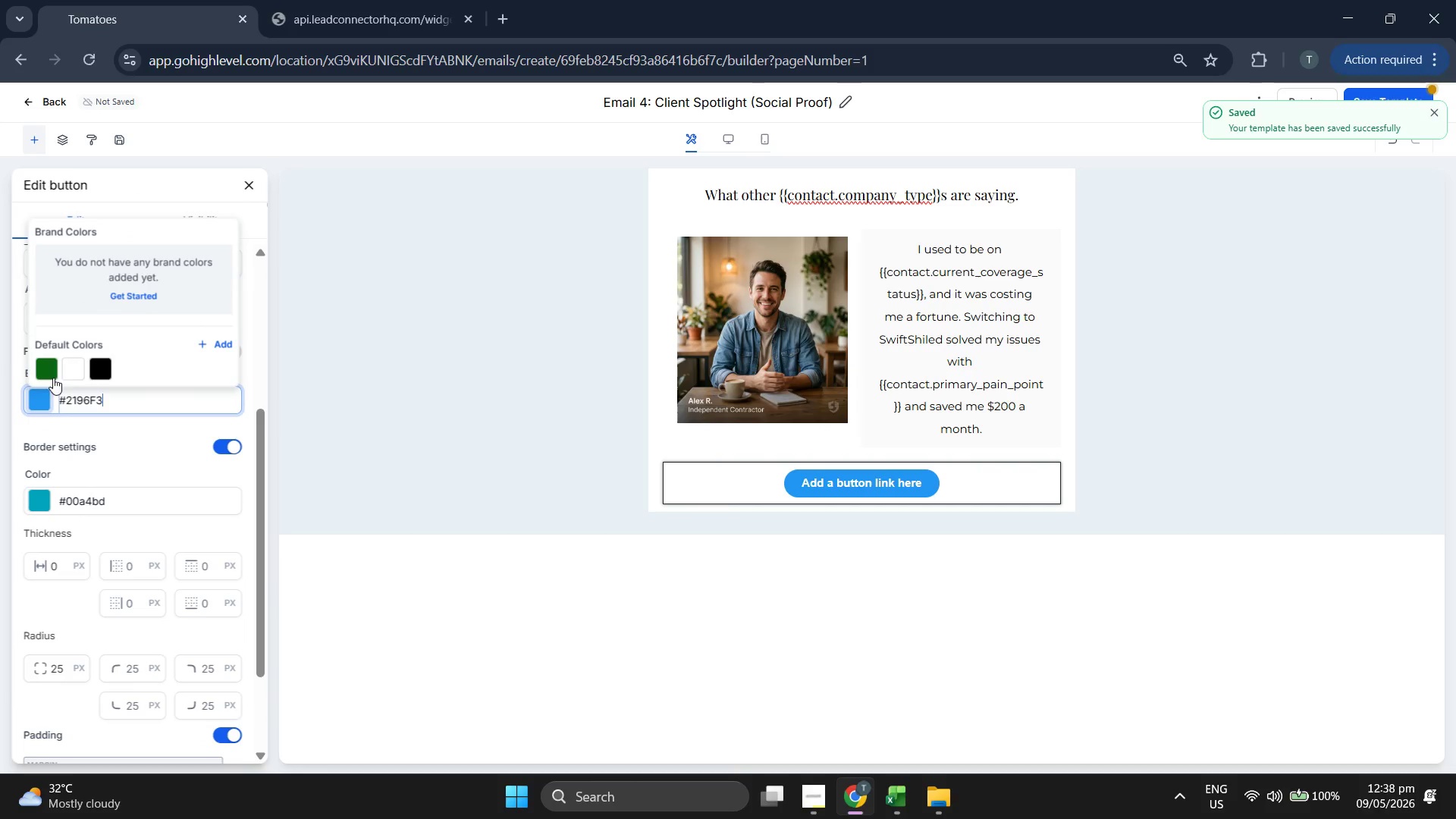 
left_click([53, 362])
 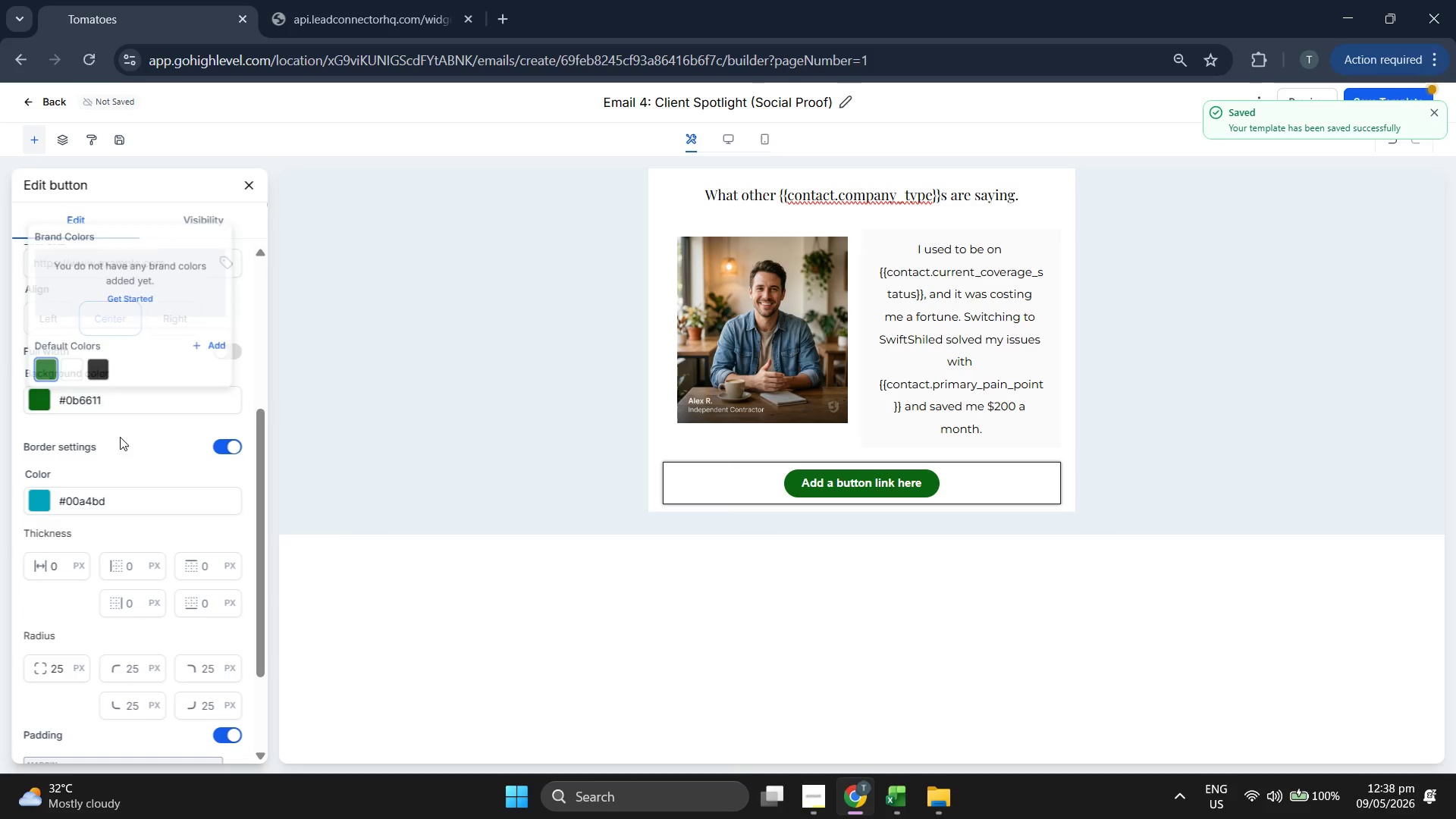 
scroll: coordinate [122, 448], scroll_direction: up, amount: 3.0
 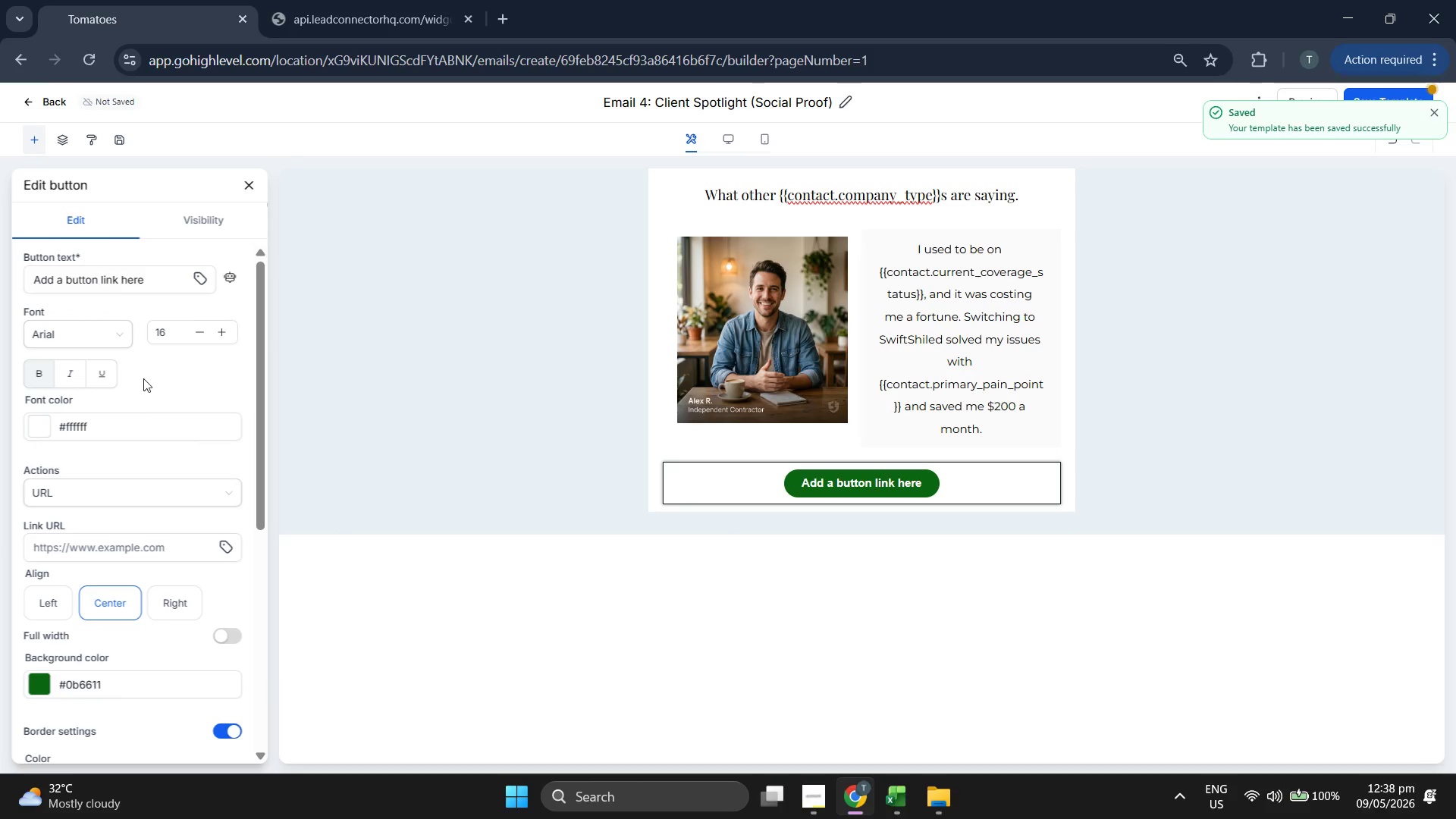 
left_click([114, 368])
 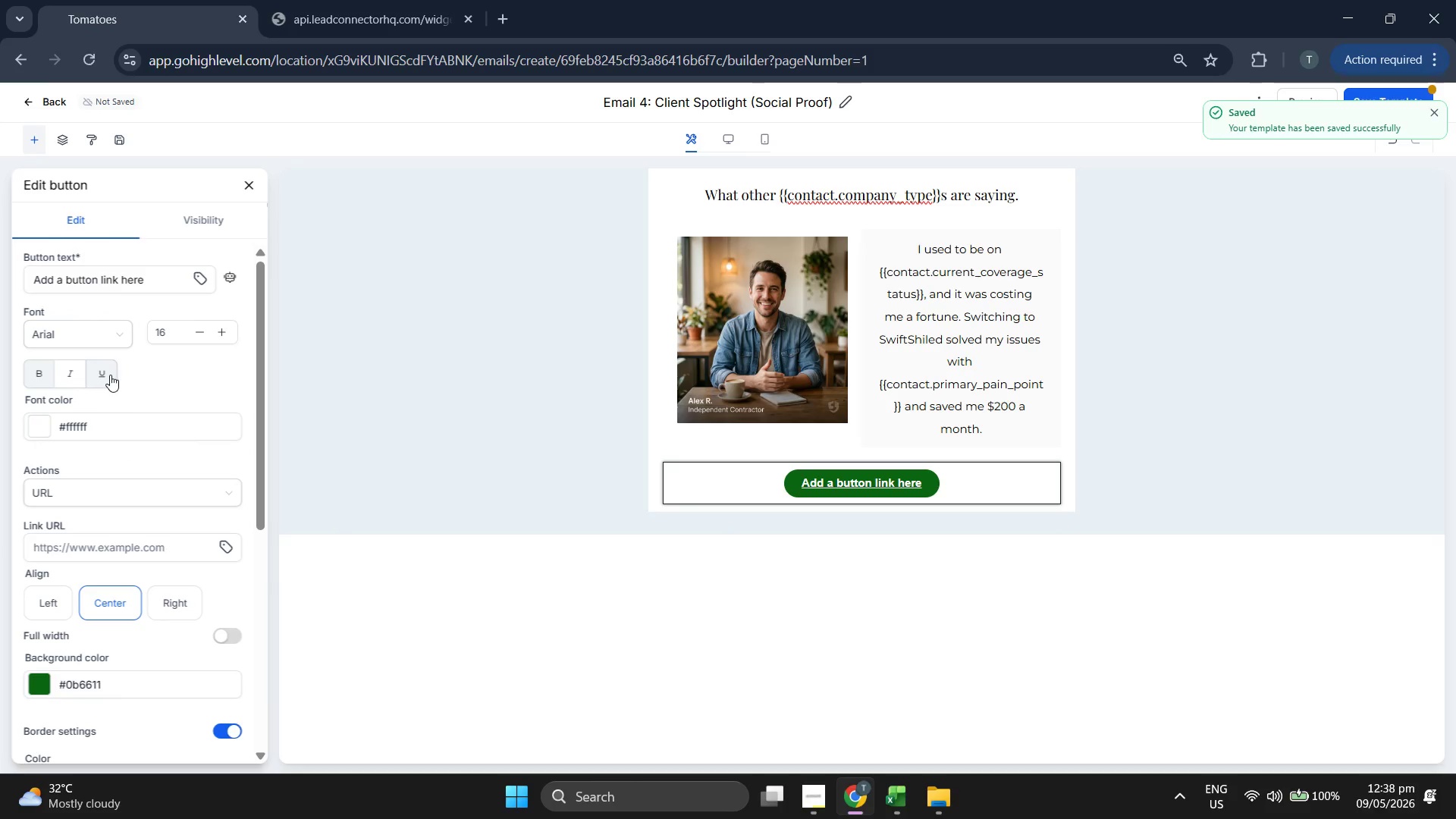 
scroll: coordinate [143, 378], scroll_direction: up, amount: 1.0
 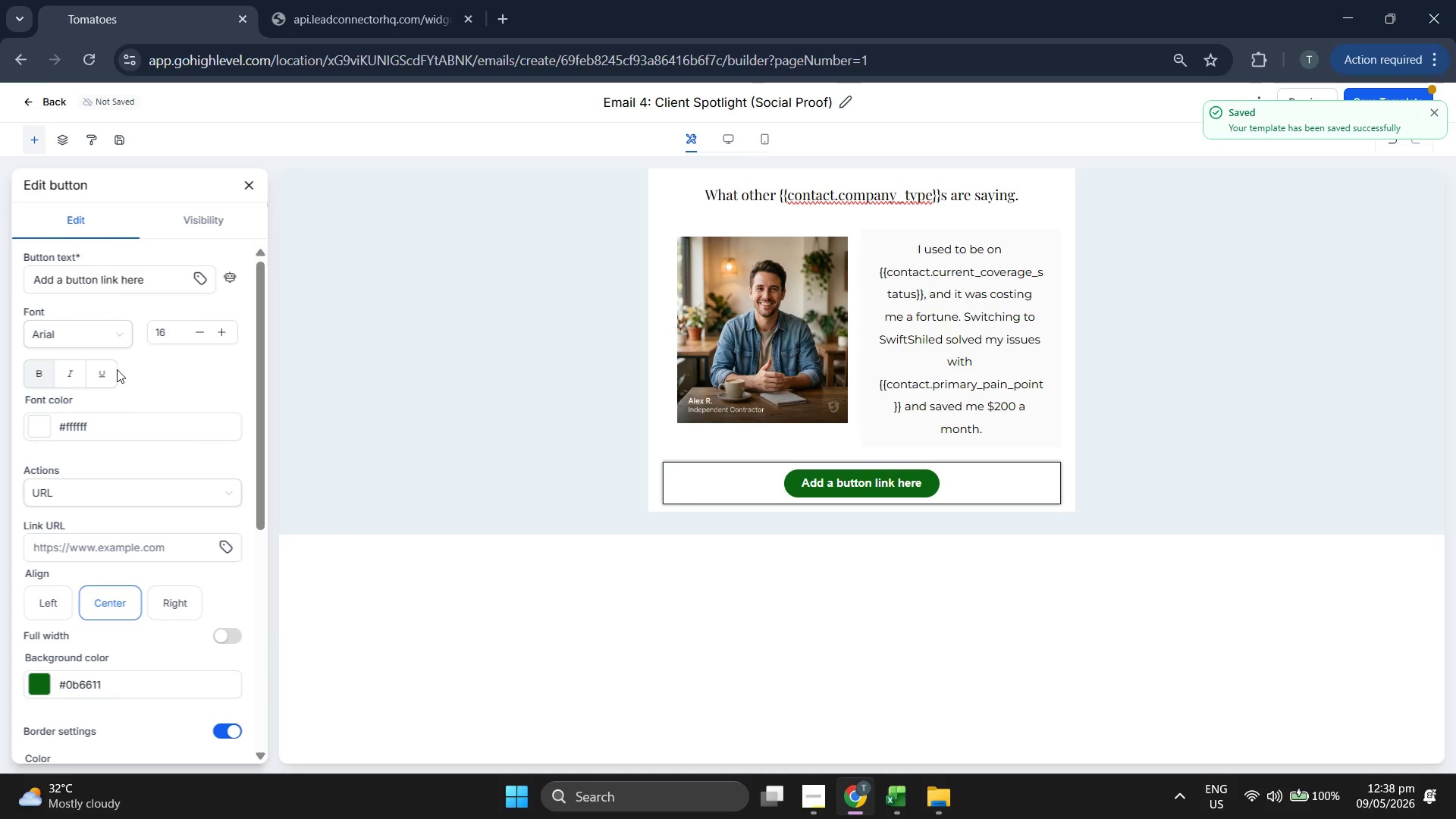 
double_click([110, 375])
 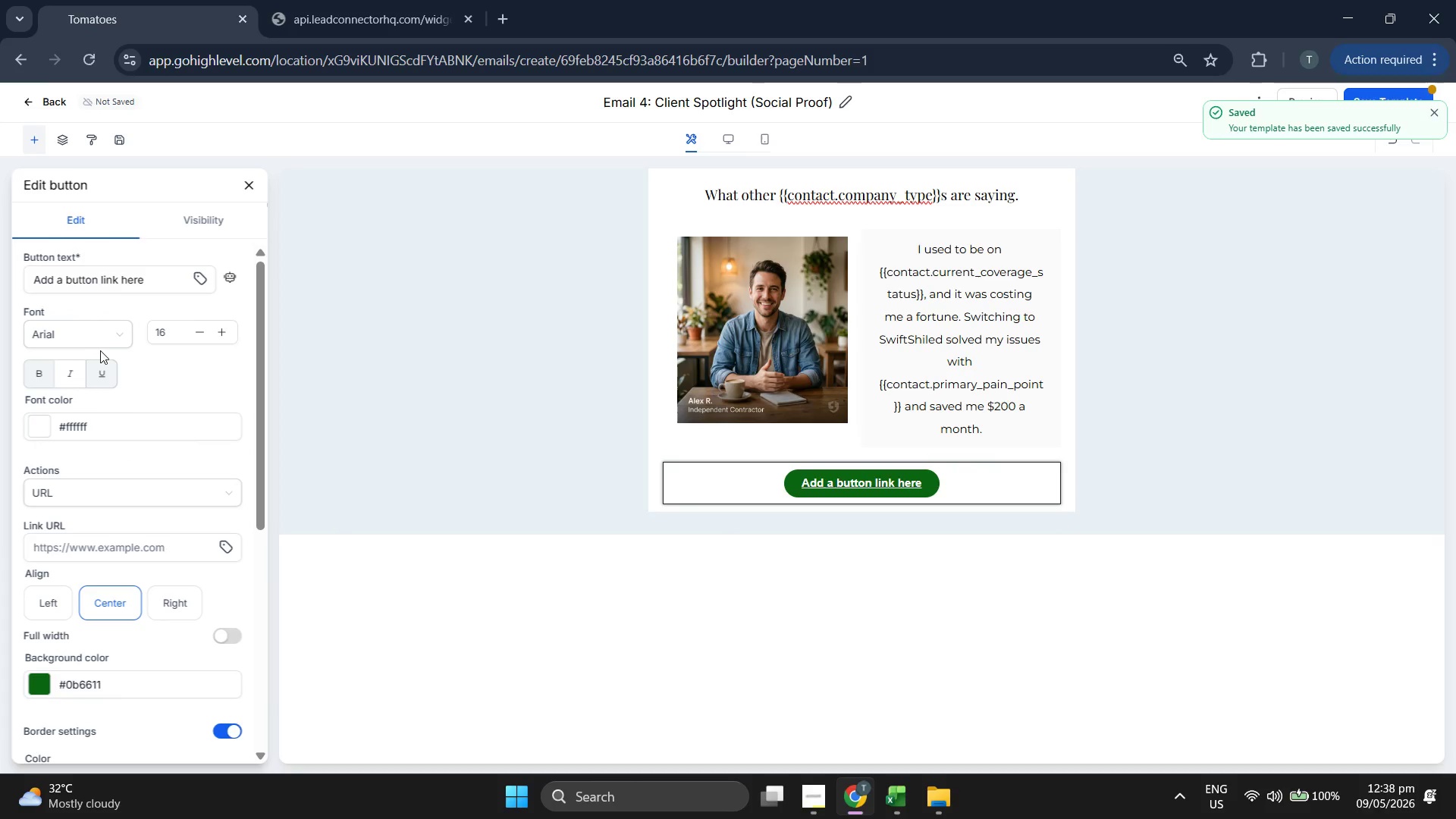 
left_click([91, 338])
 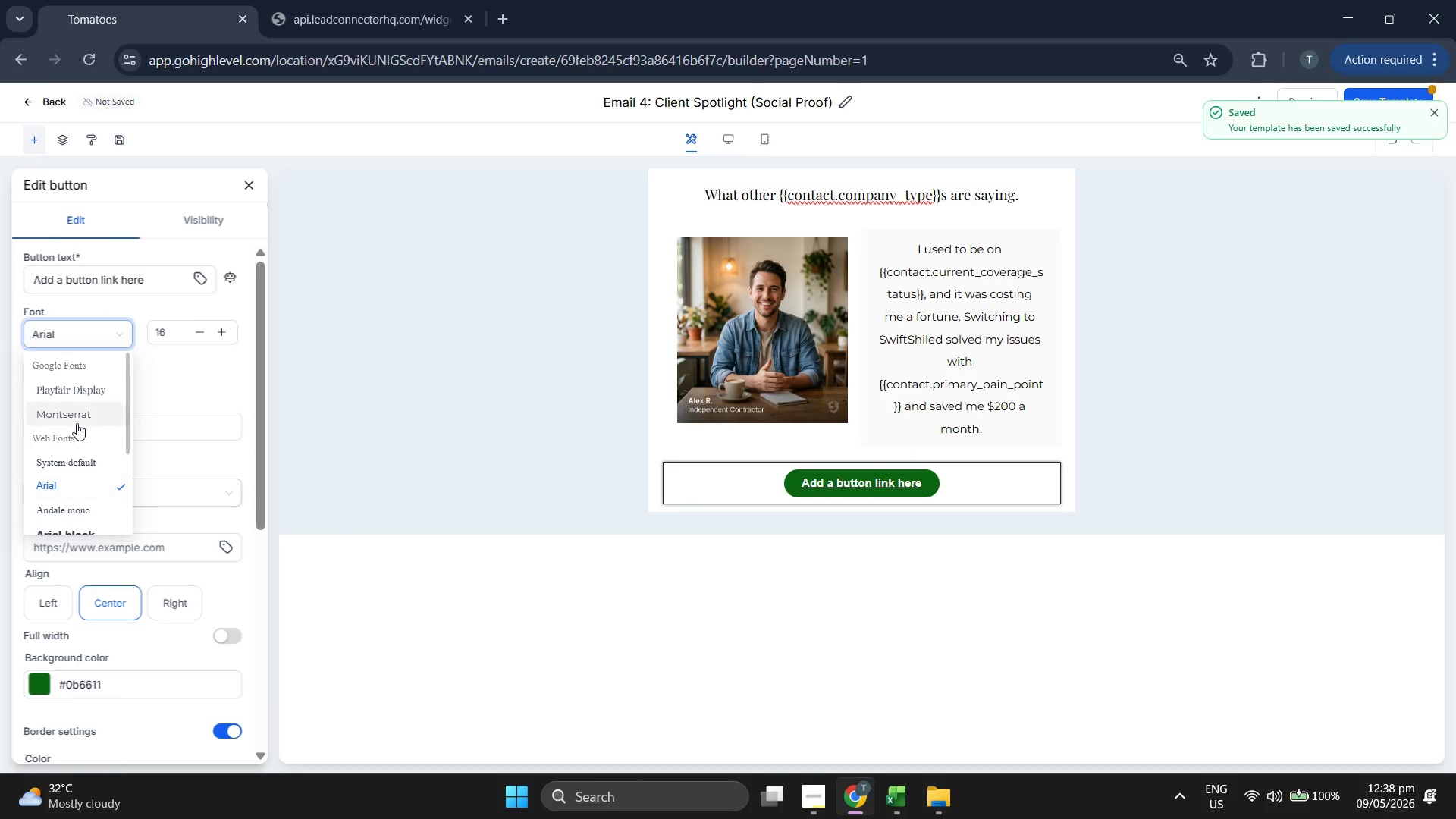 
left_click([78, 417])
 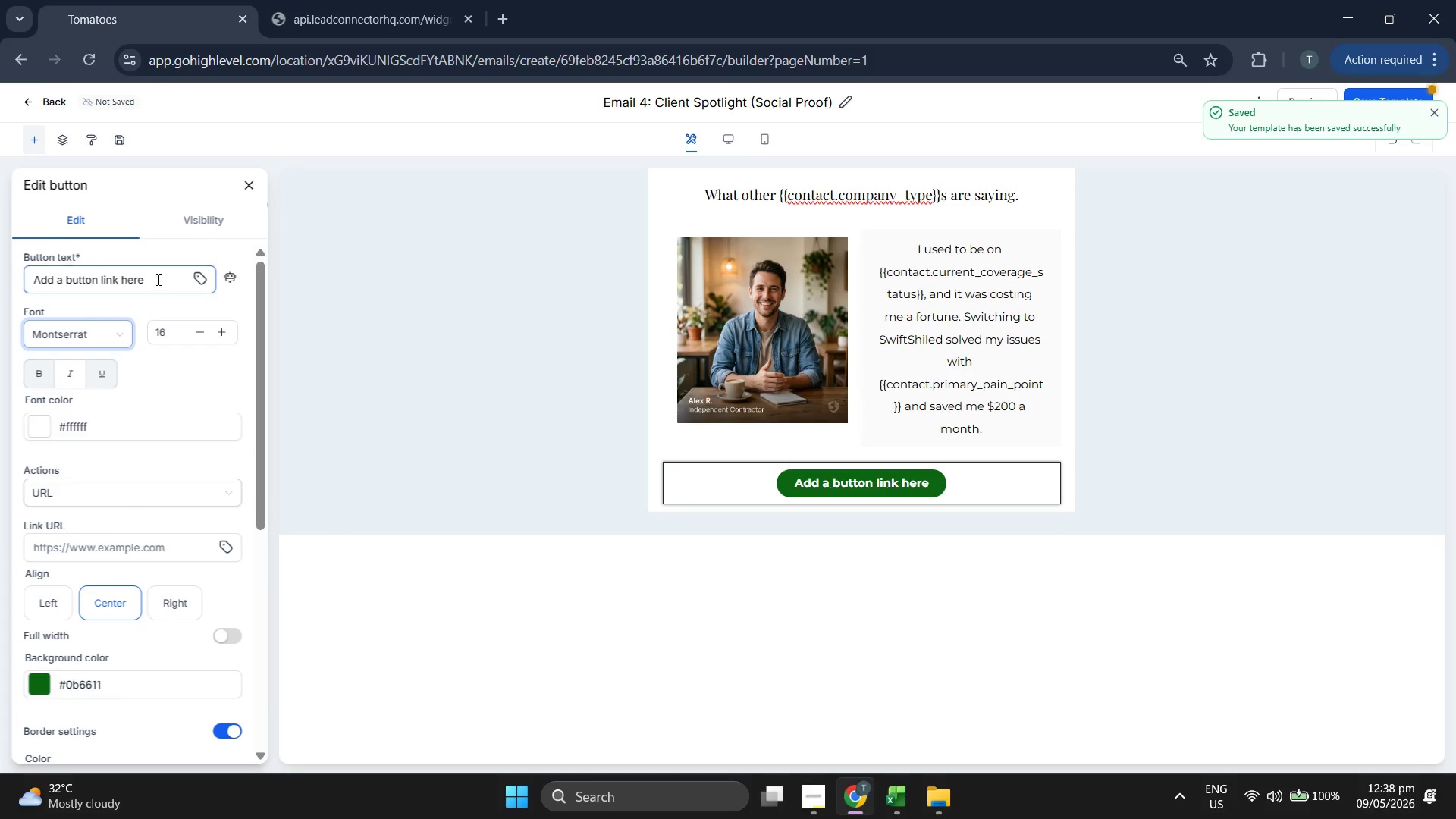 
double_click([157, 279])
 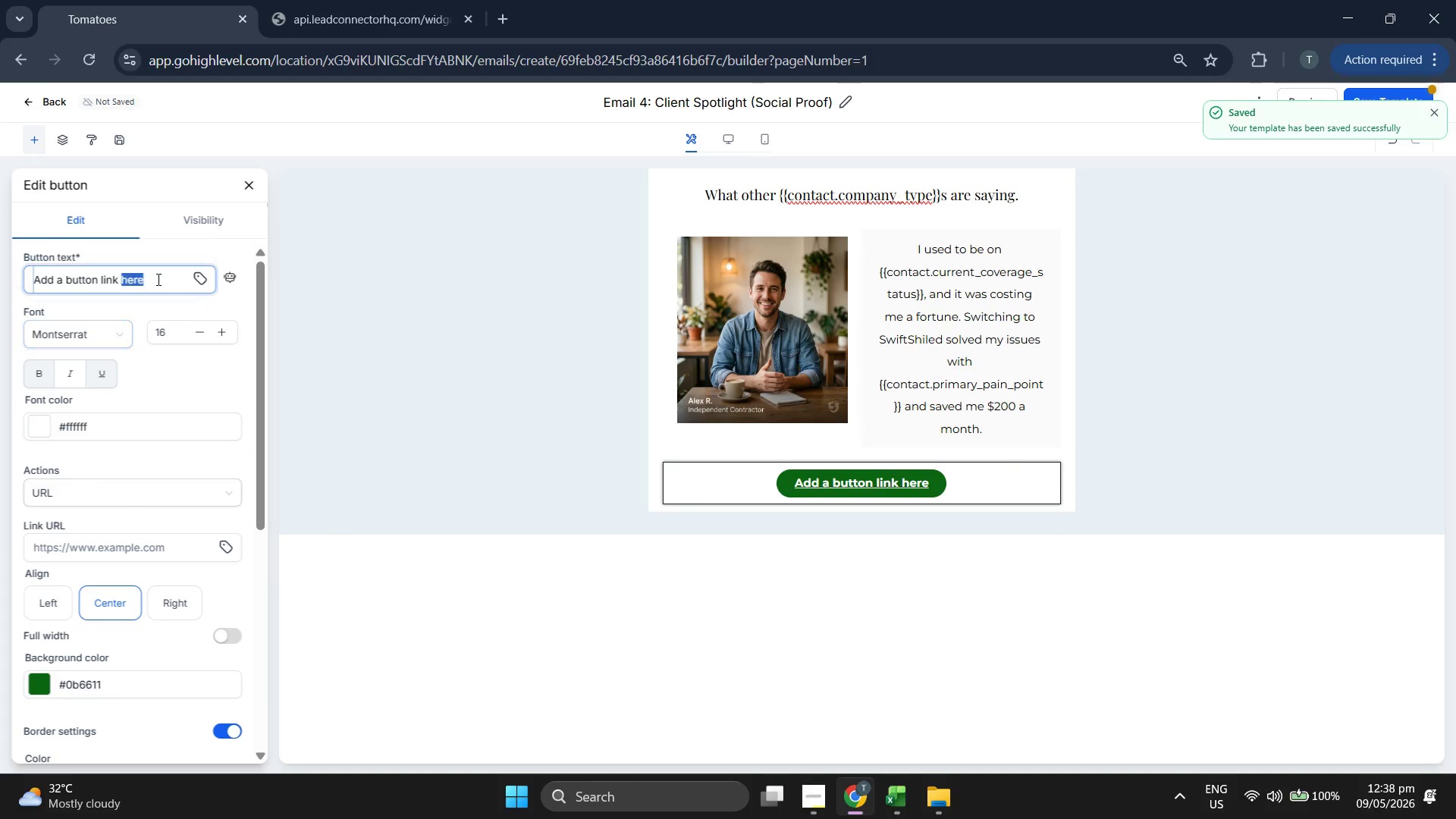 
triple_click([157, 279])
 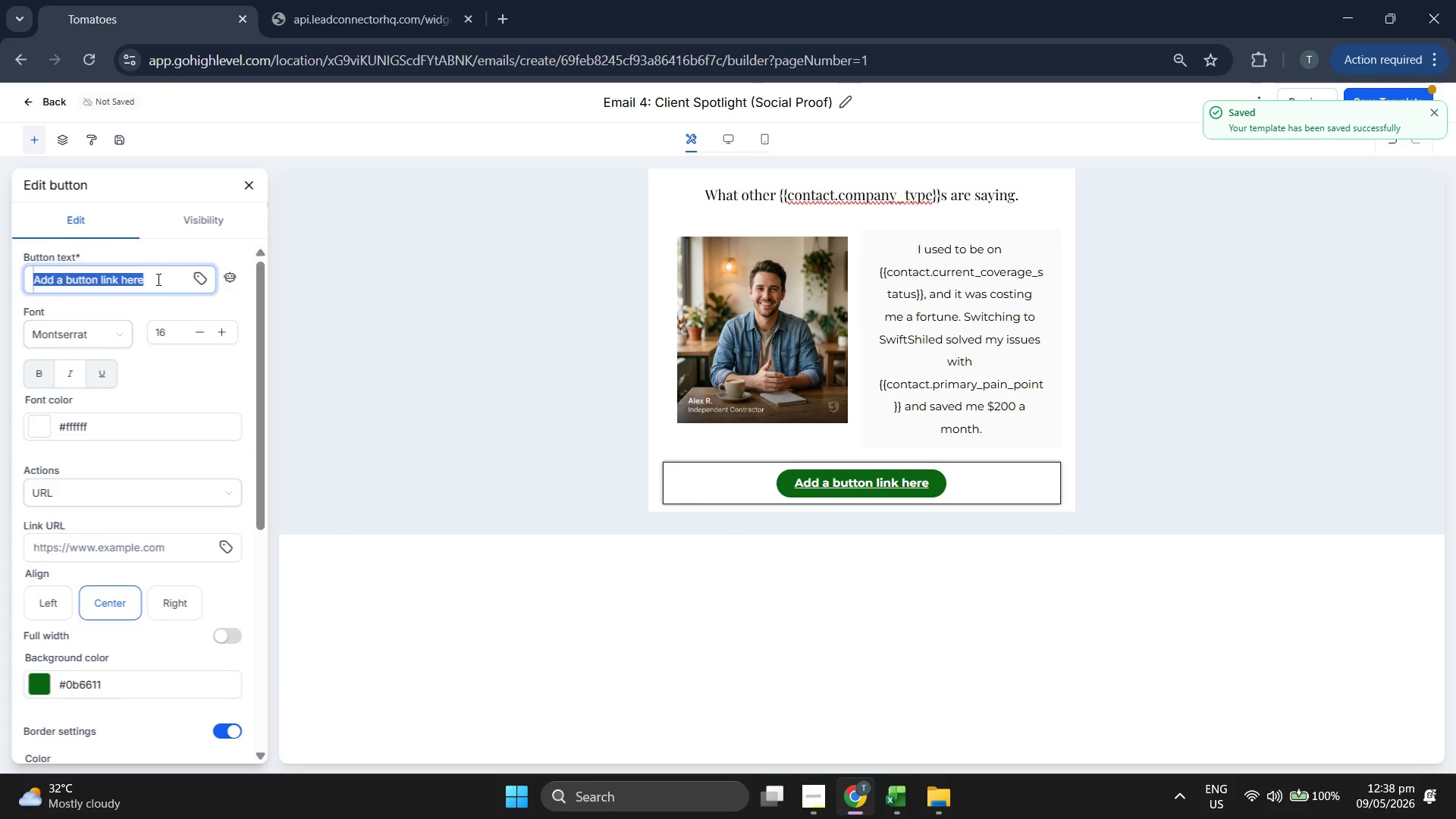 
key(Backspace)
type(jOIN)
key(Backspace)
key(Backspace)
key(Backspace)
key(Backspace)
type(Join 5,000+ Freelancers)
 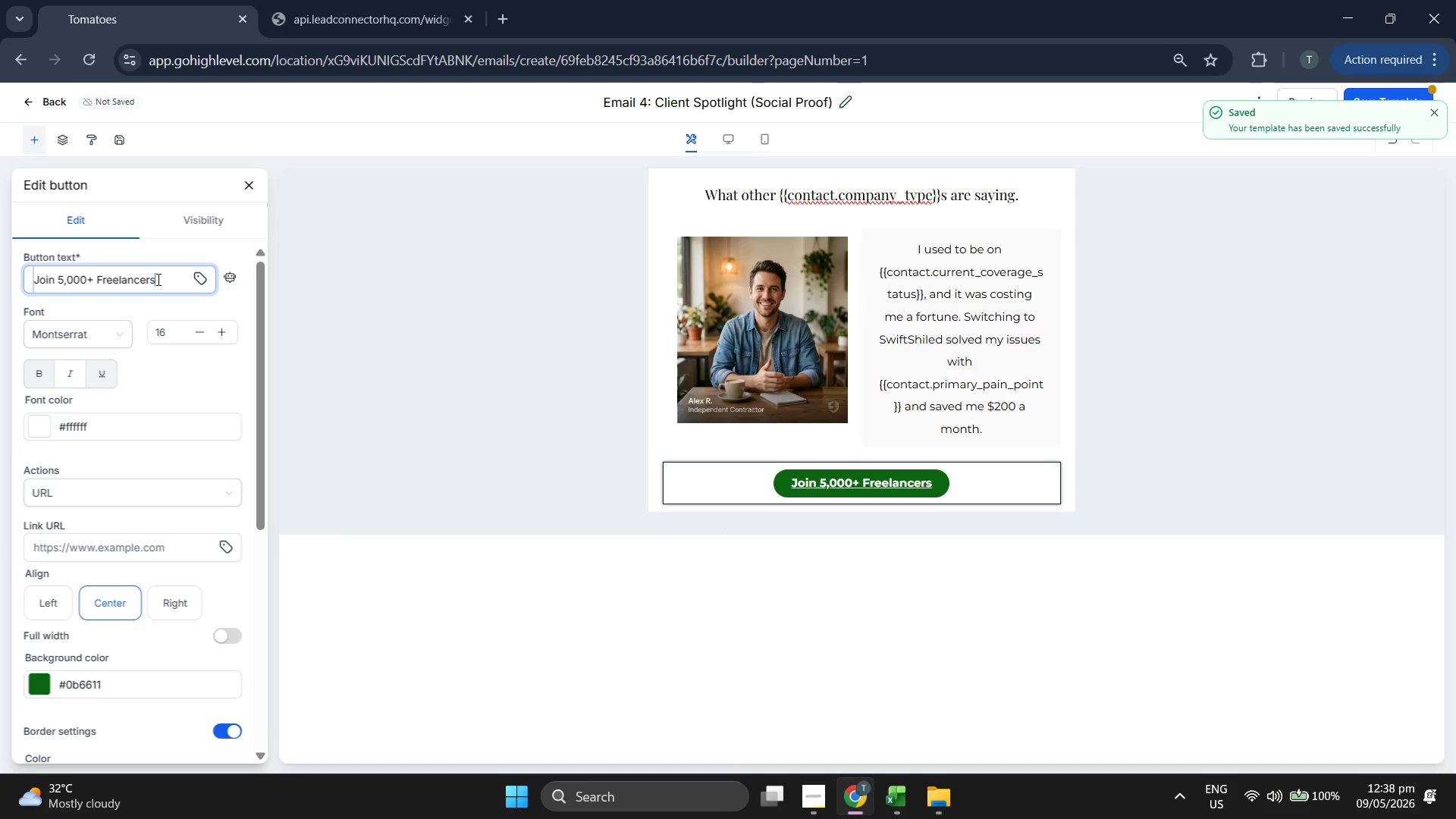 
left_click([243, 183])
 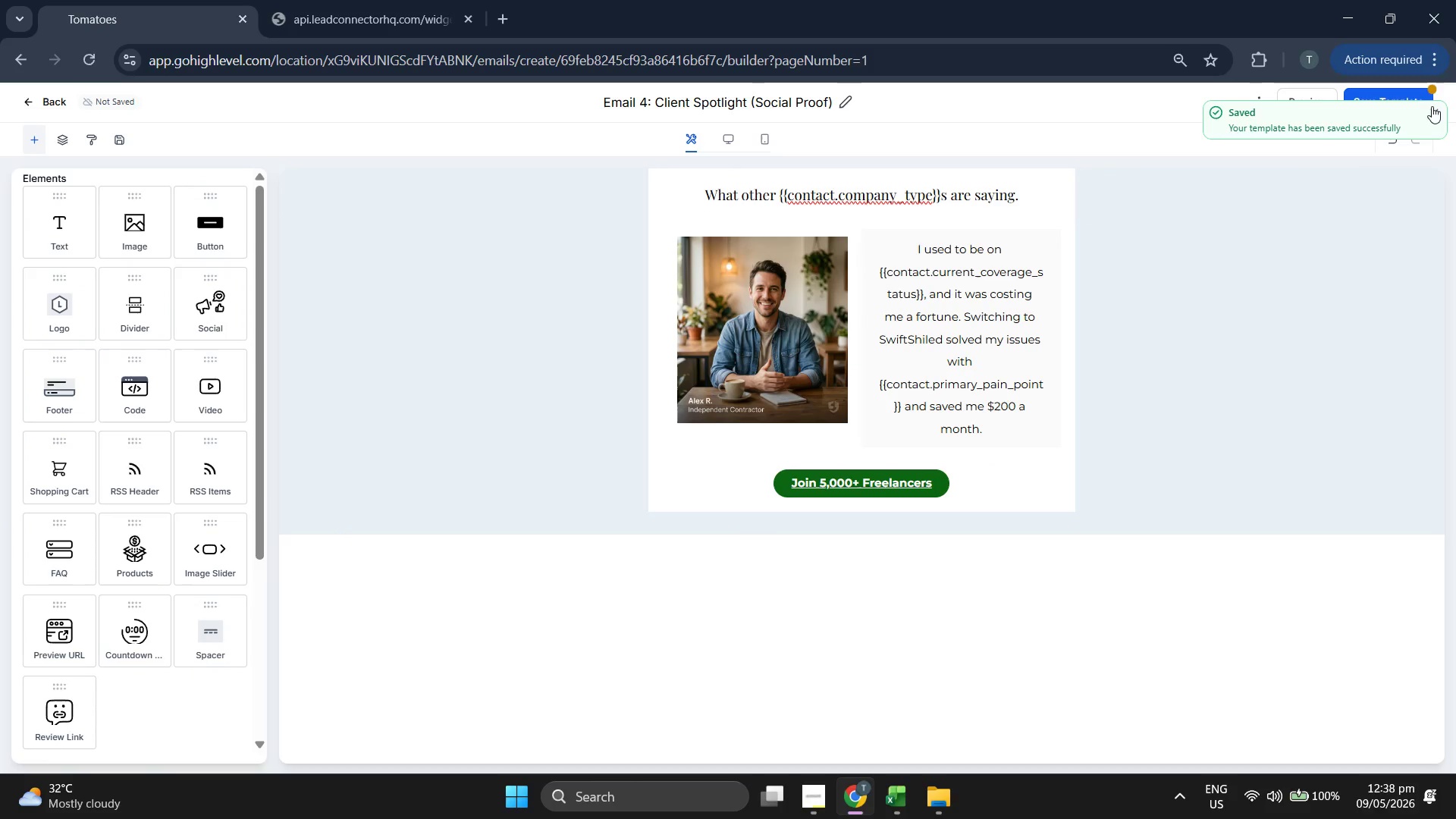 
double_click([1406, 96])
 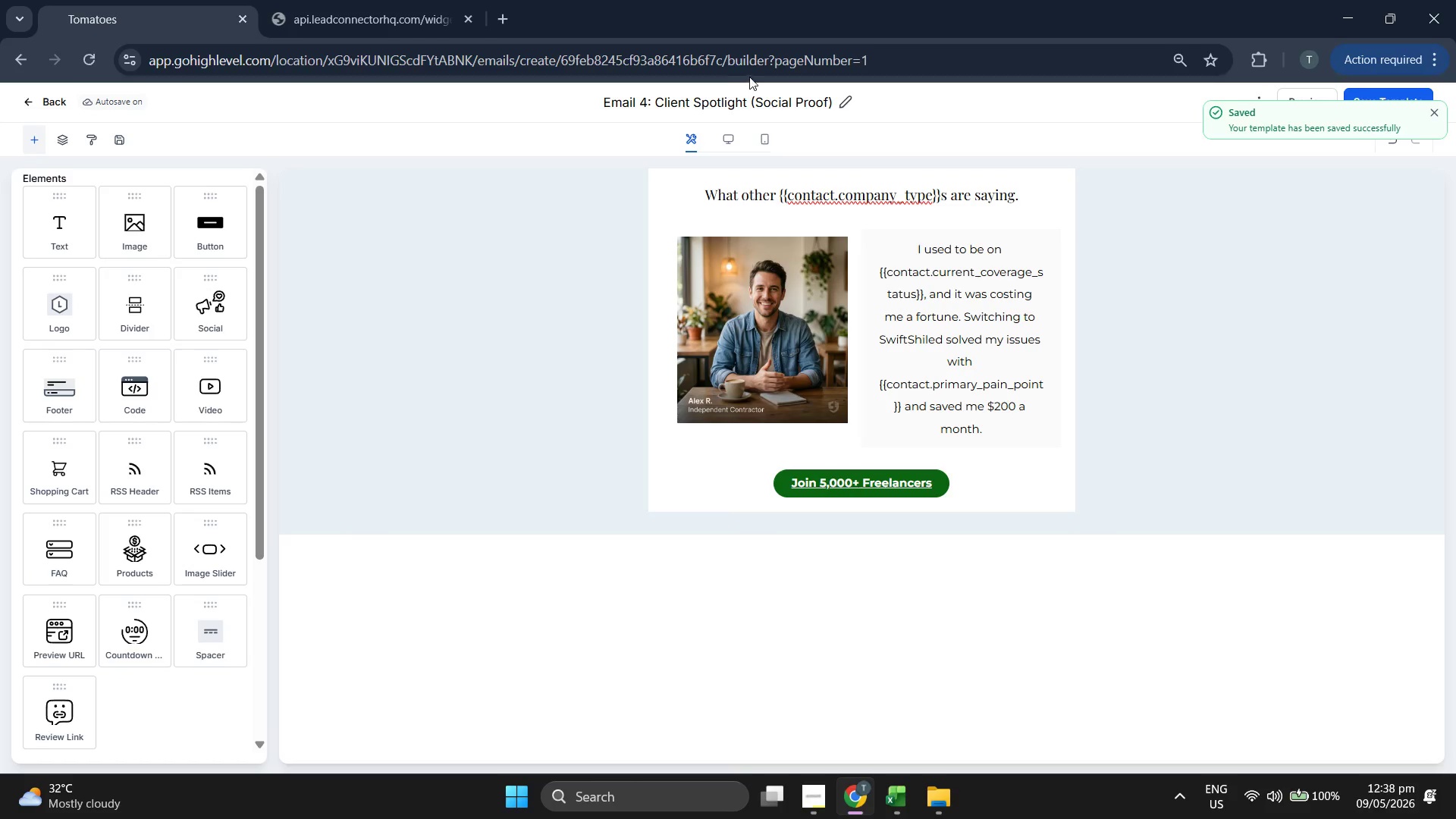 
wait(7.31)
 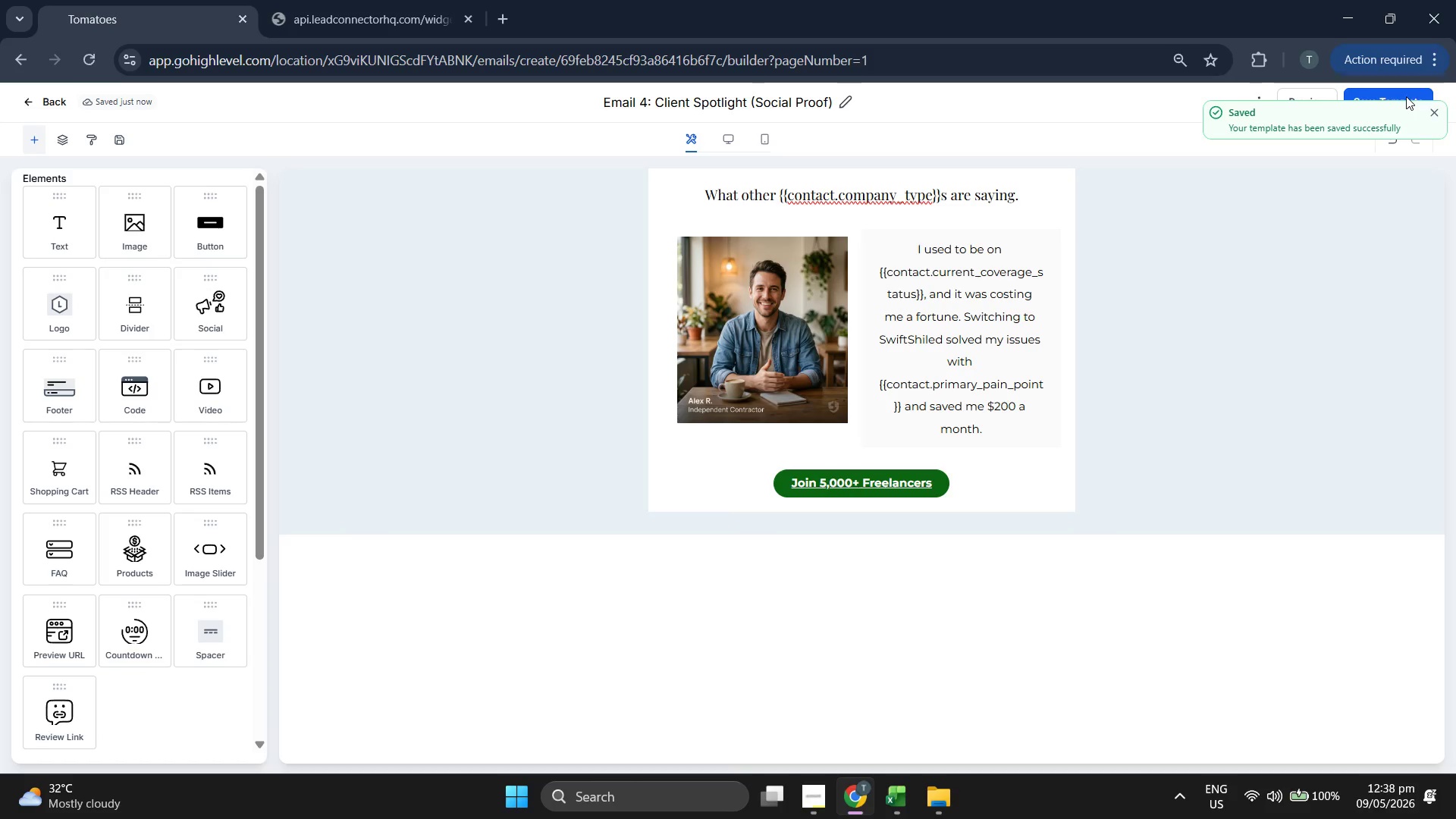 
double_click([1303, 103])
 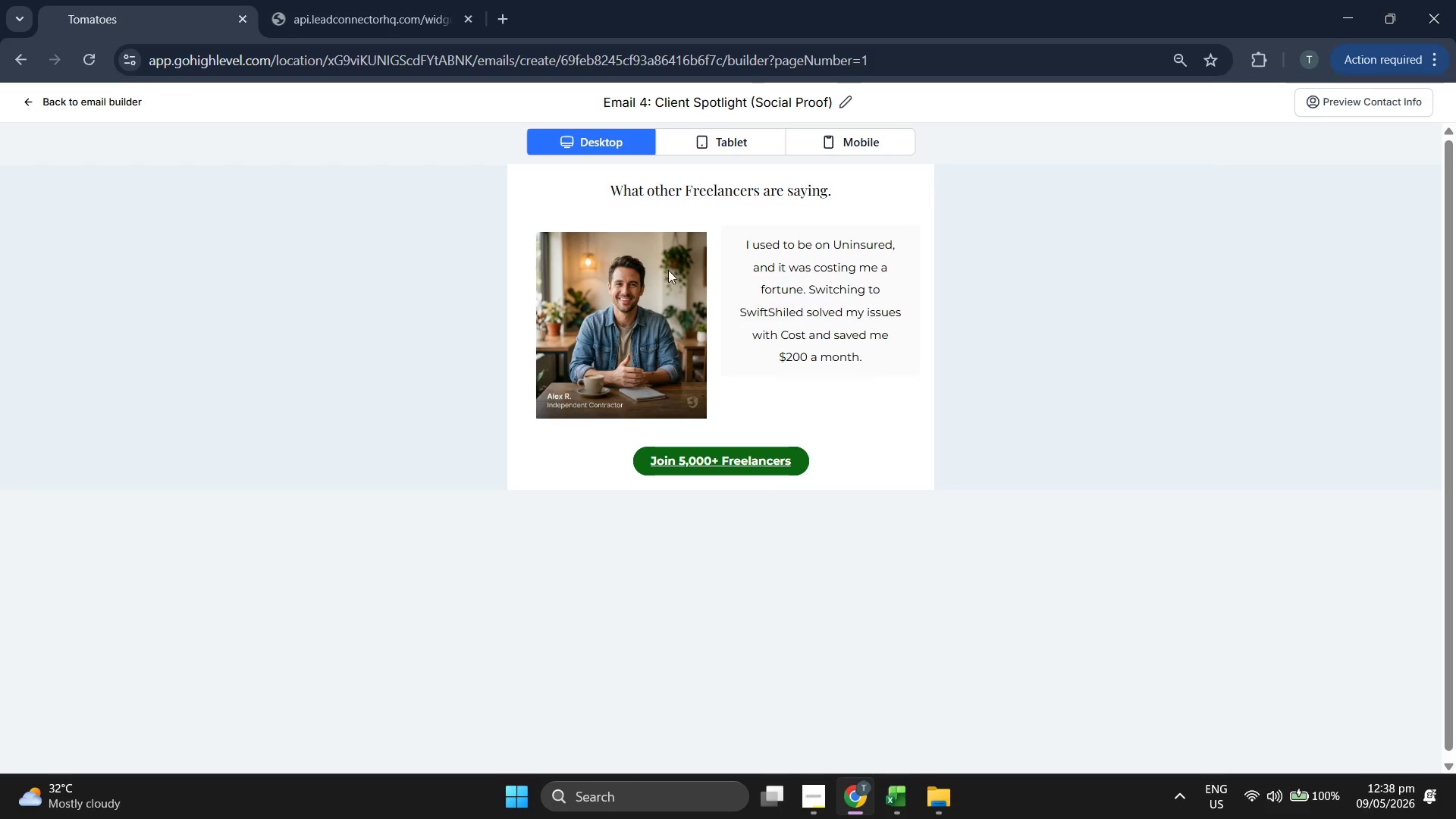 
left_click([111, 108])
 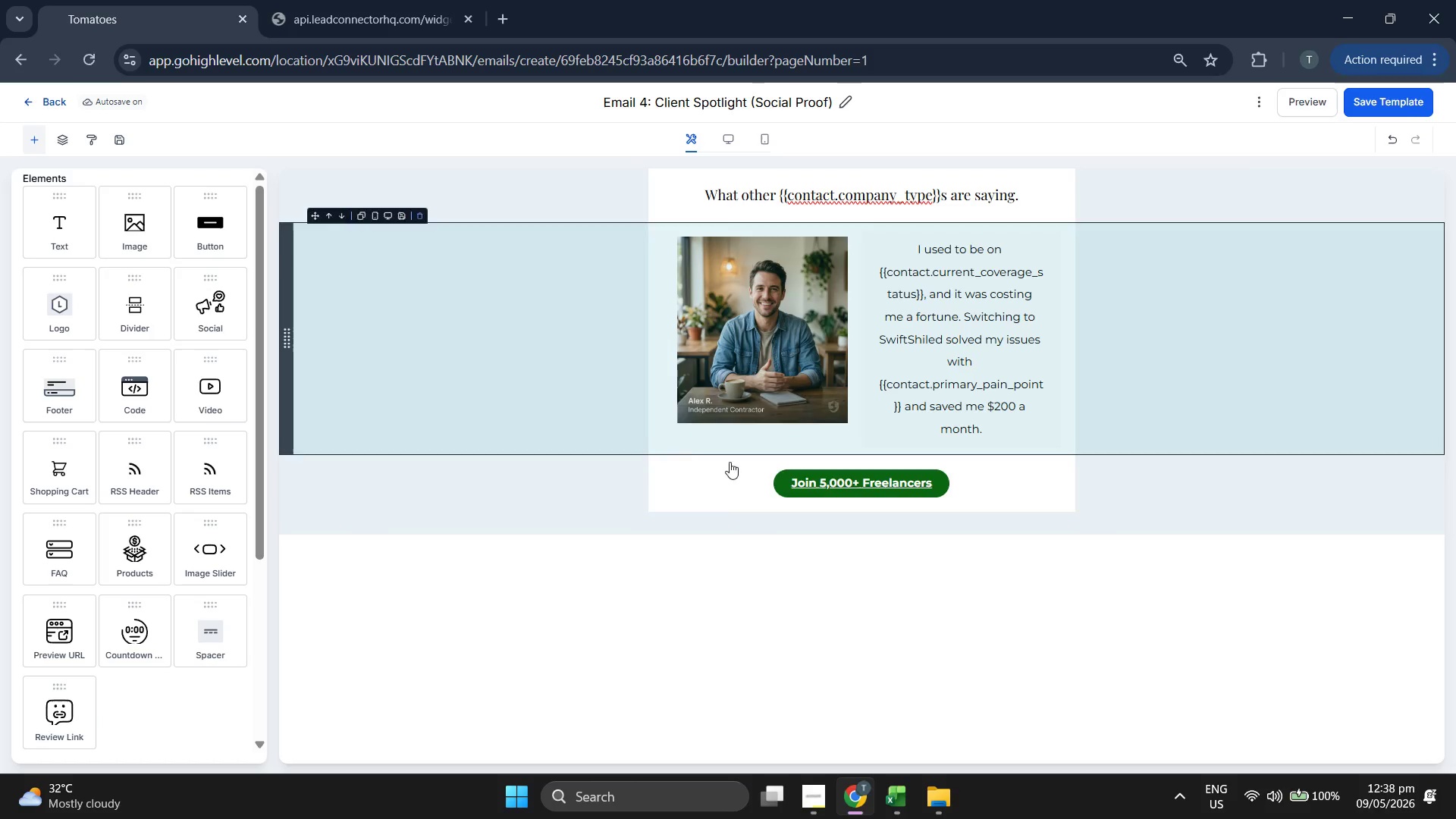 
left_click([809, 488])
 